 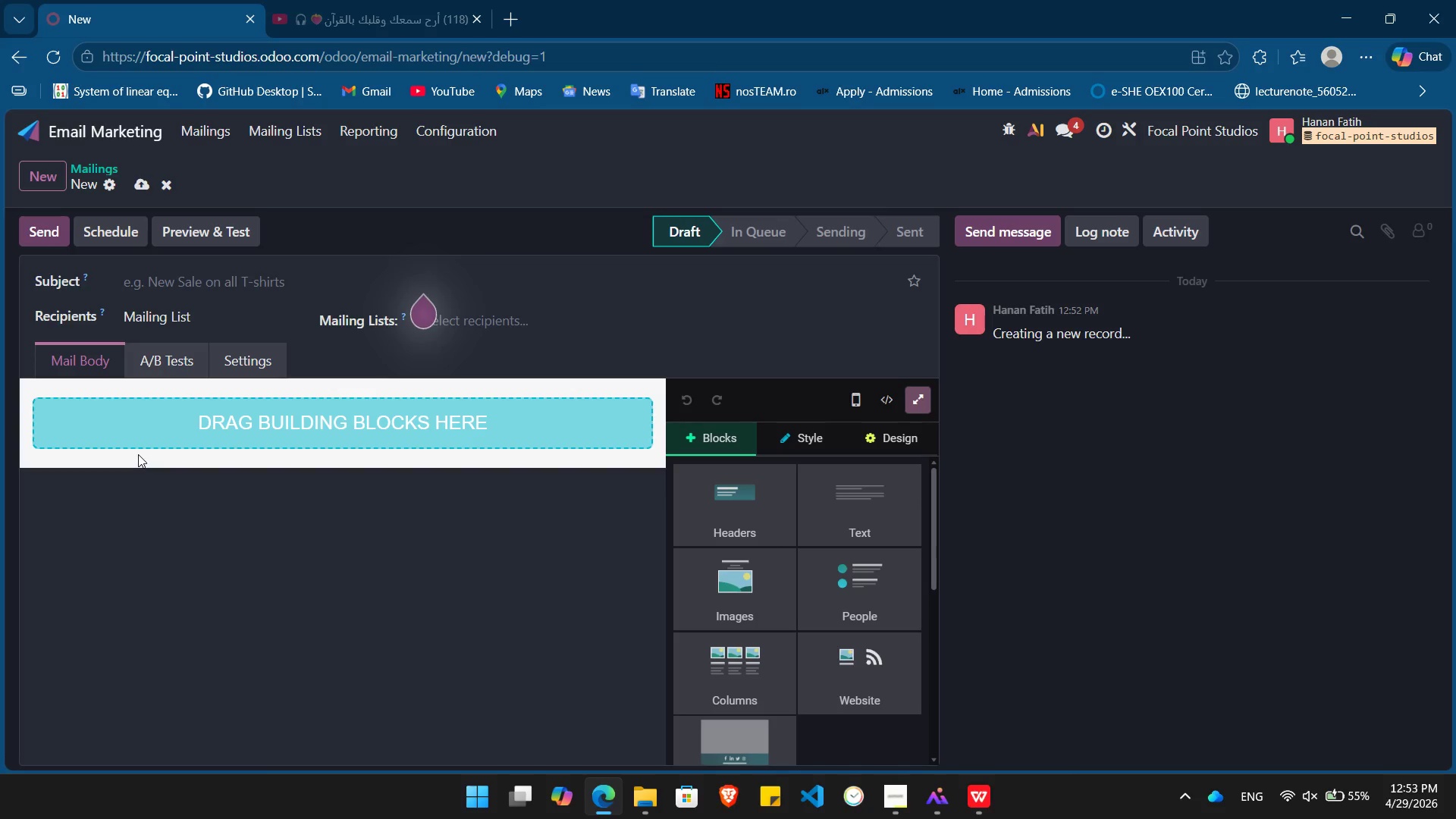 
left_click([205, 290])
 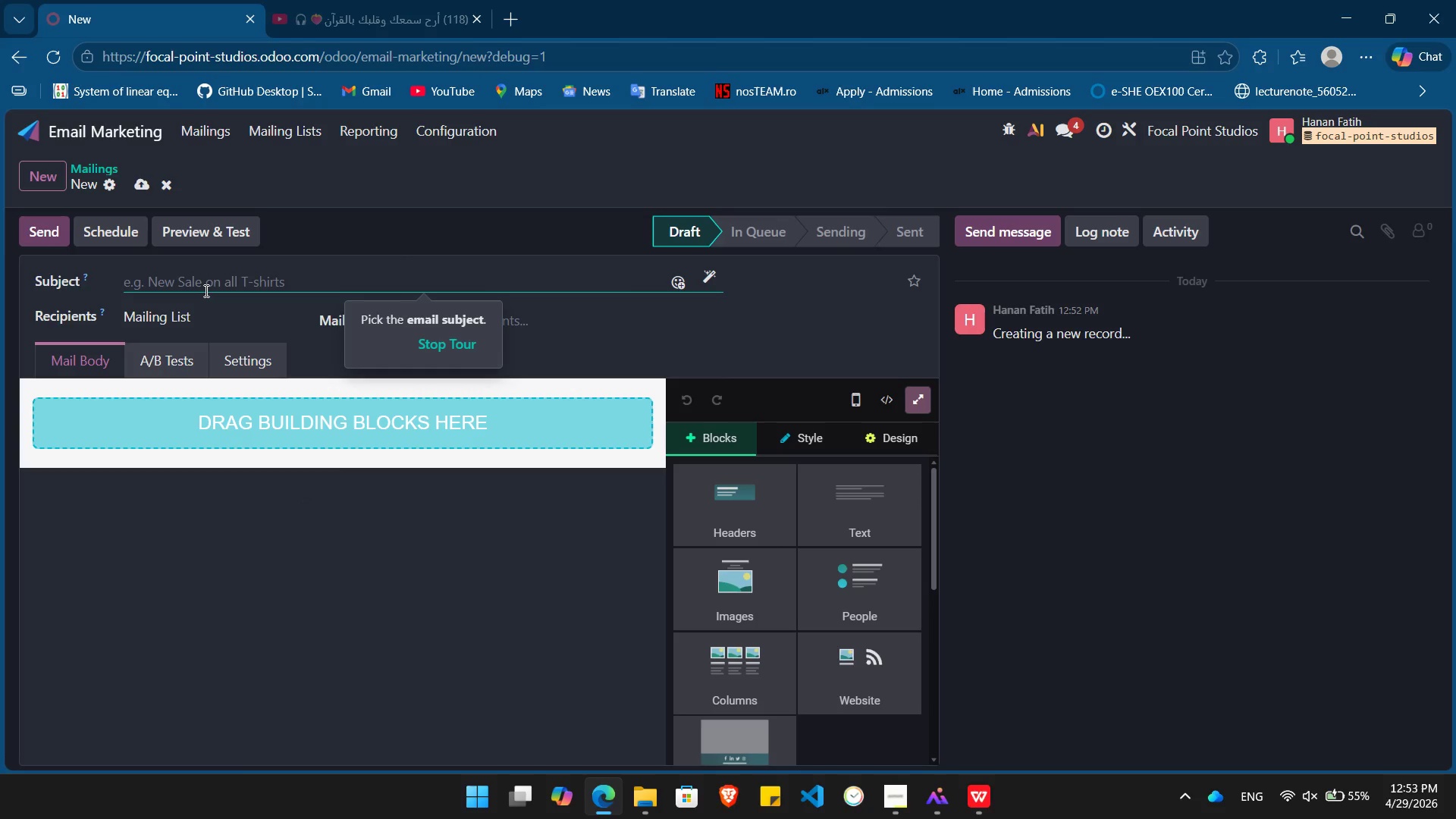 
type(Bring the vision of )
 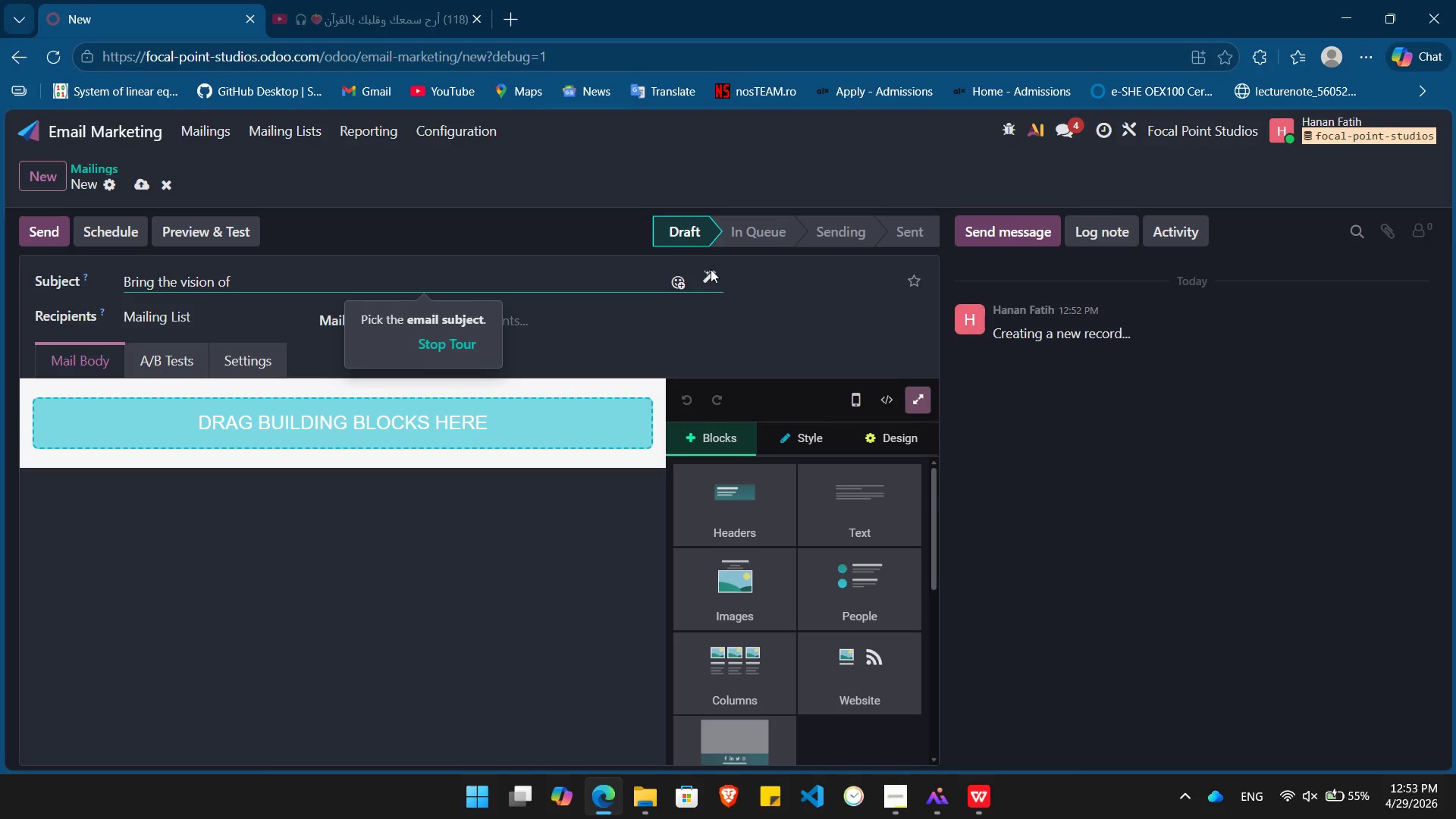 
left_click([710, 275])
 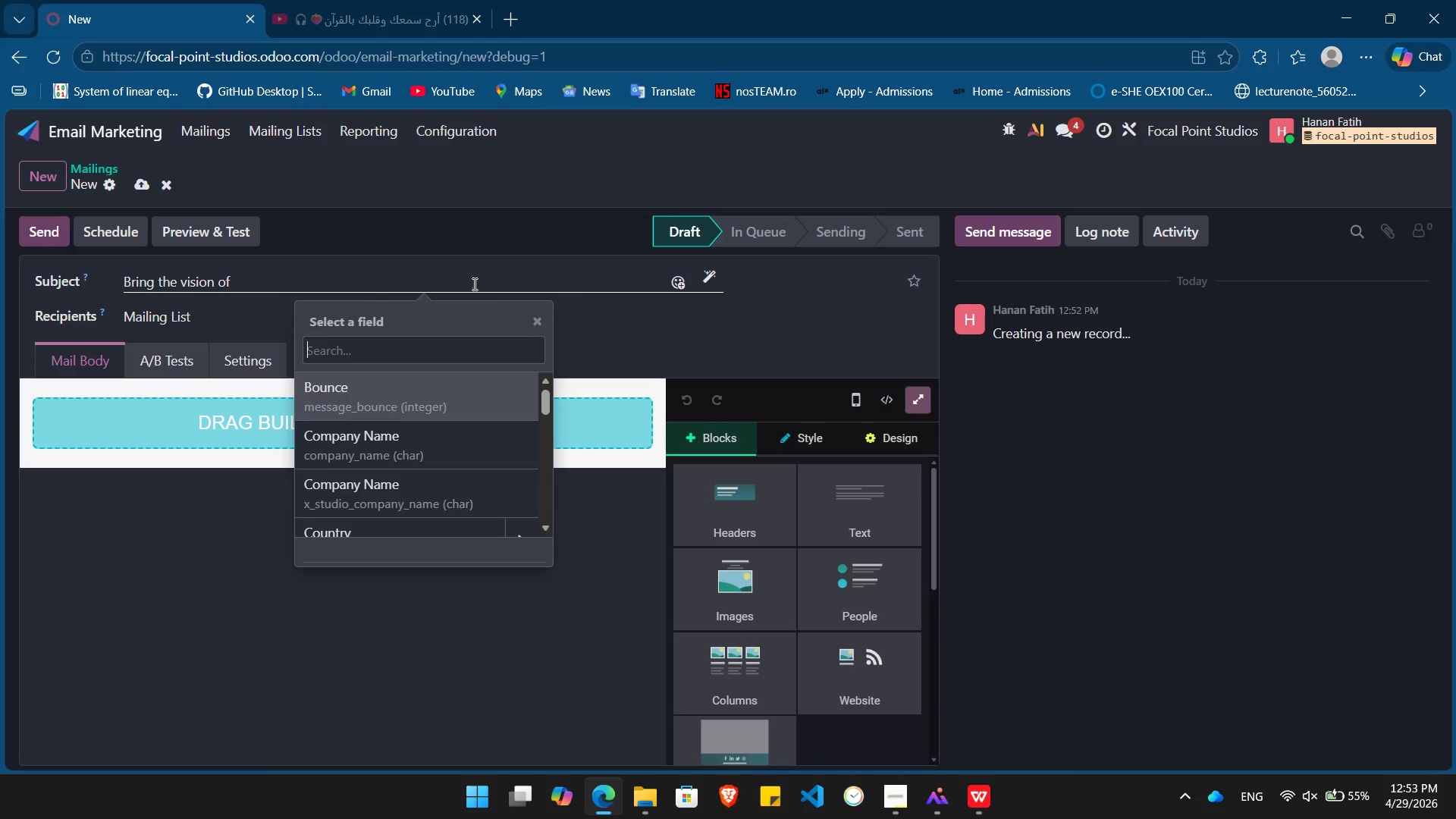 
type(com)
 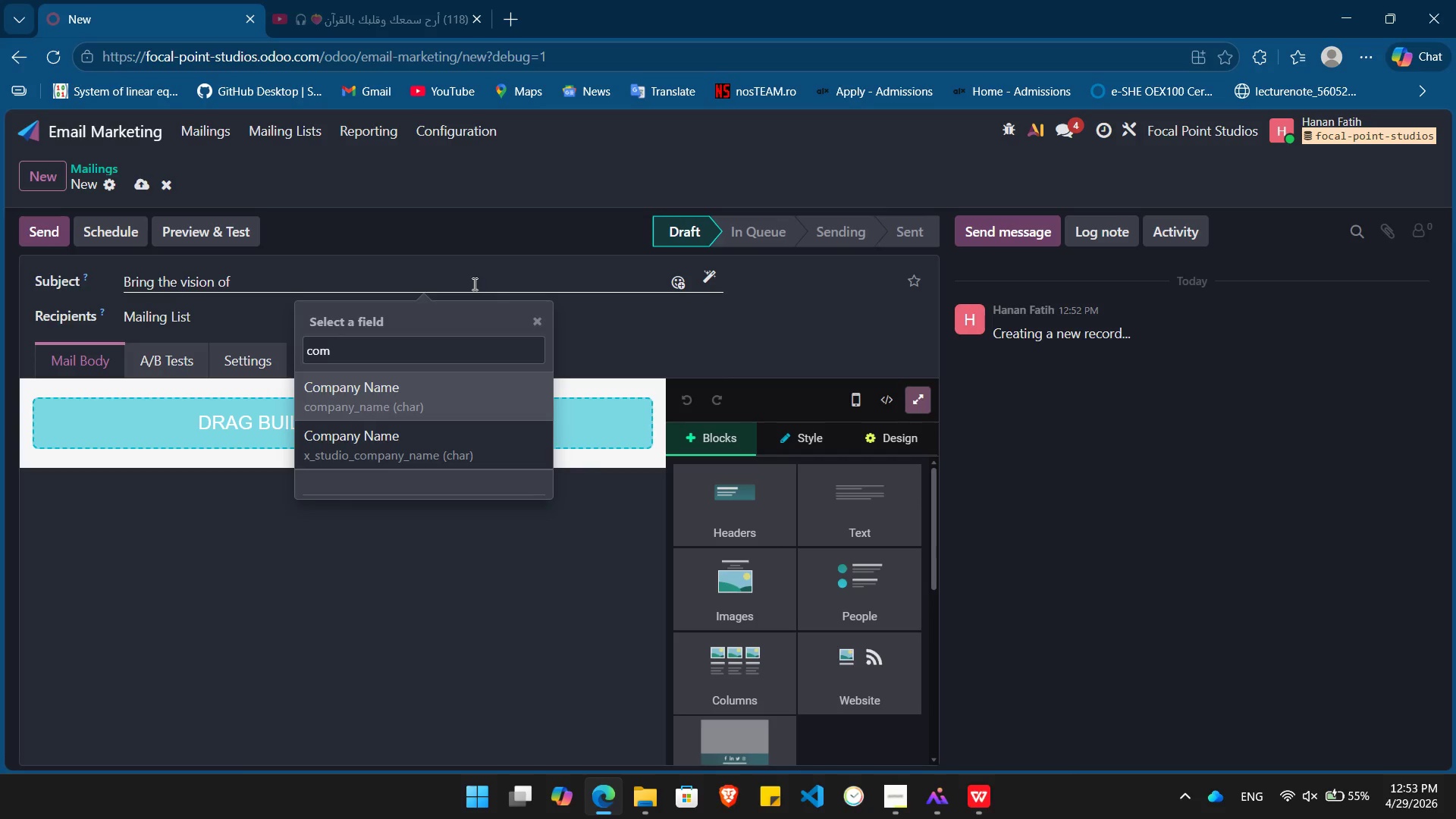 
key(Enter)
 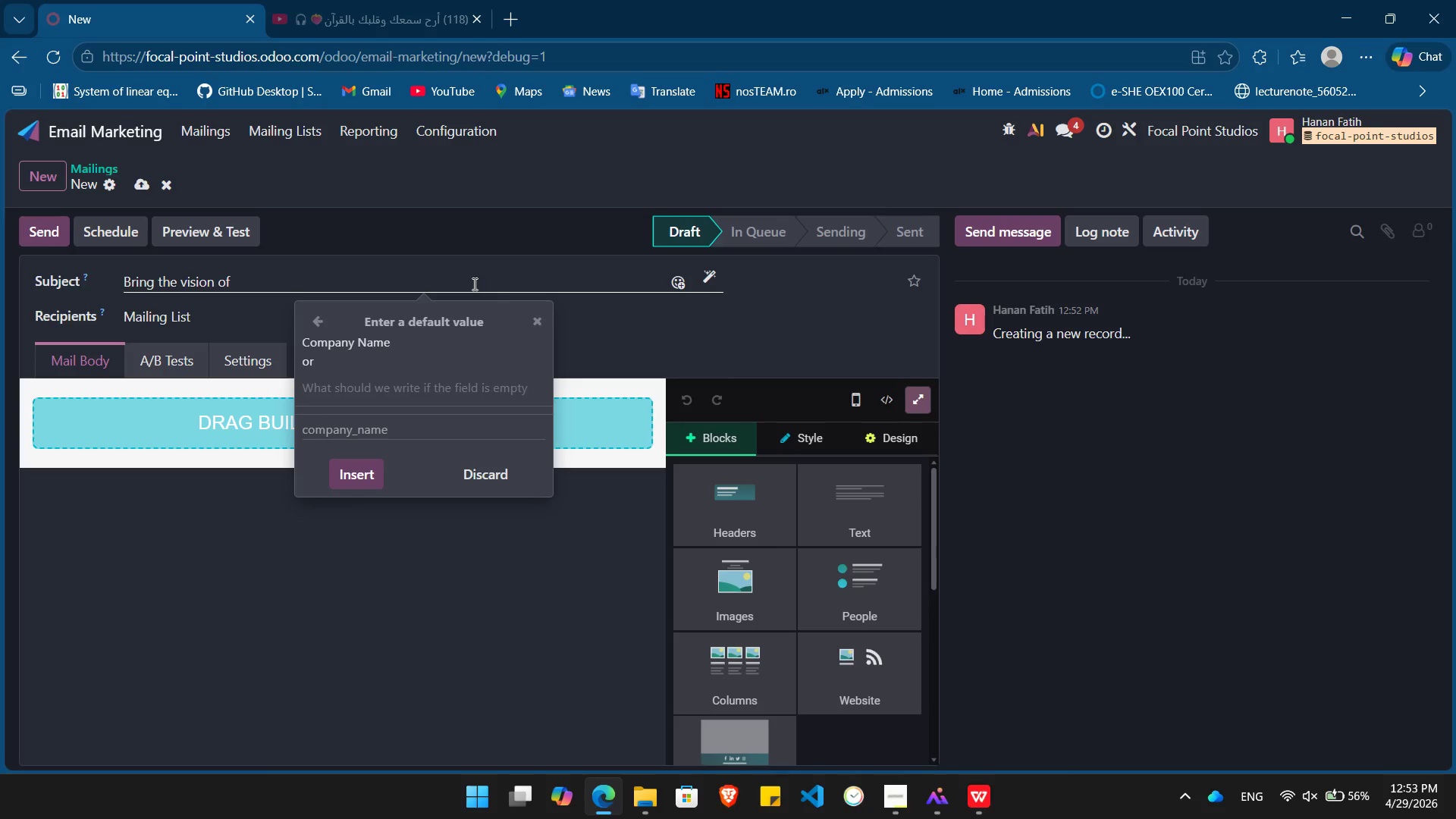 
type(your company)
 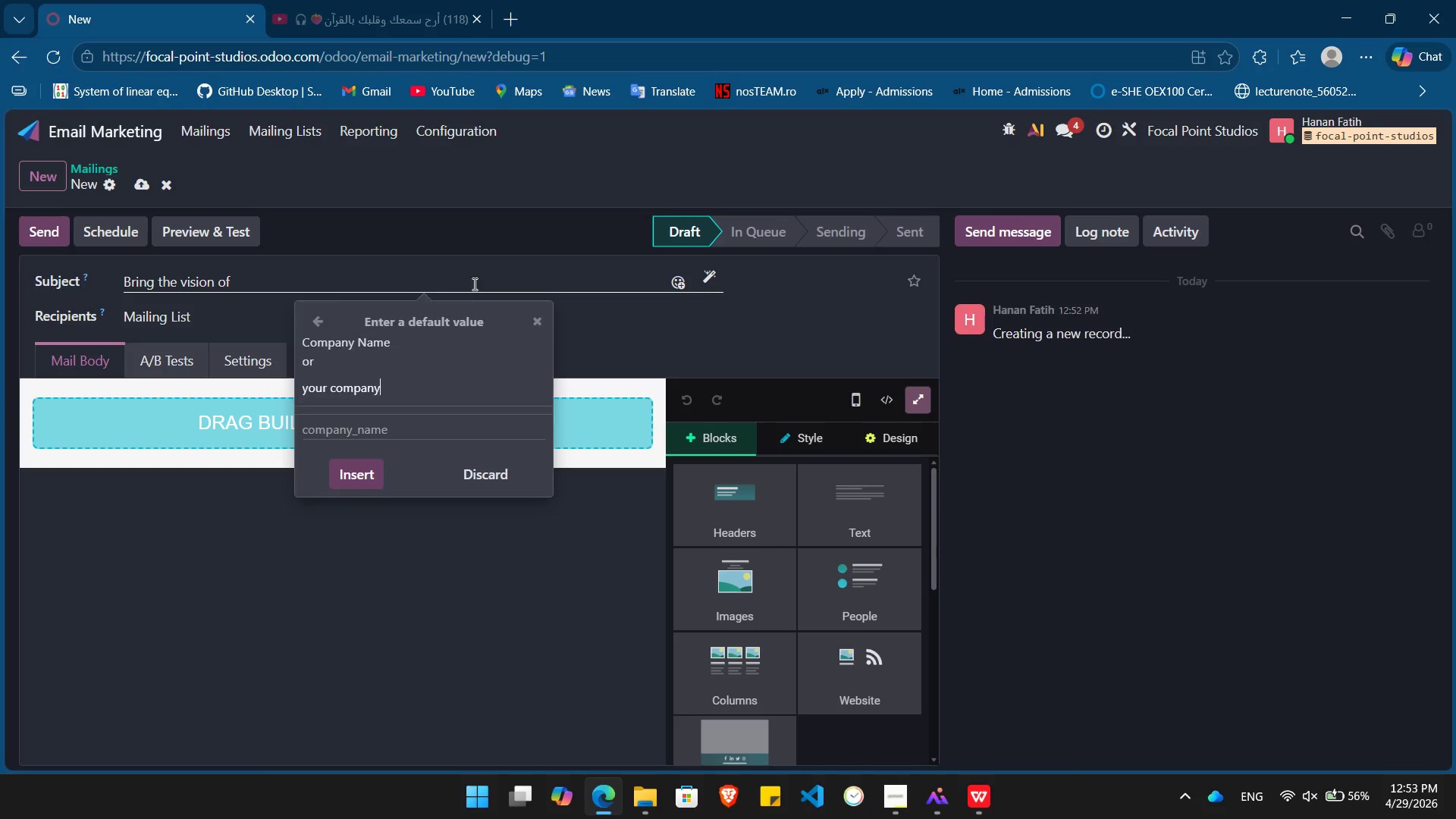 
key(Enter)
 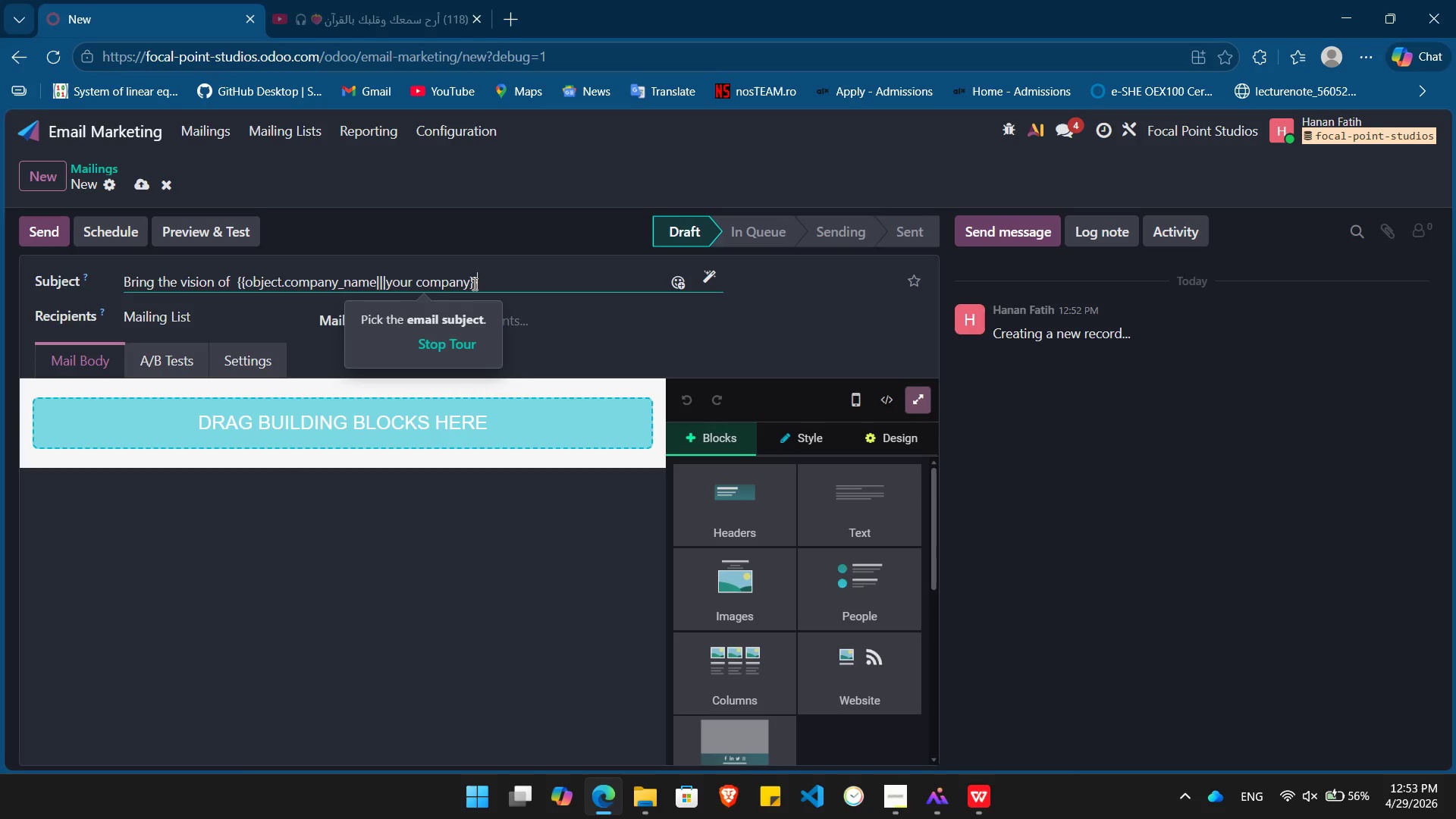 
type( to life)
 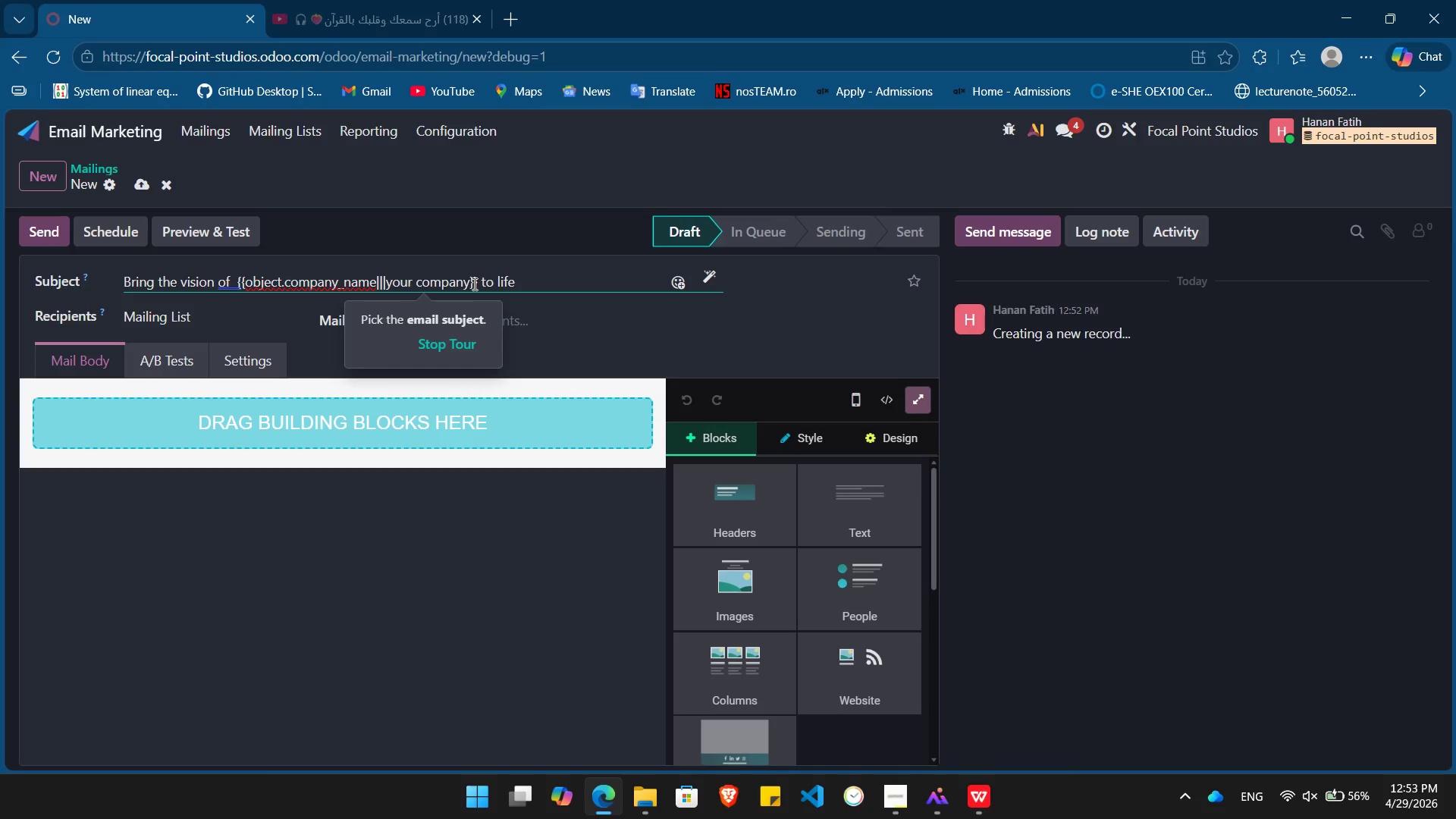 
key(Space)
 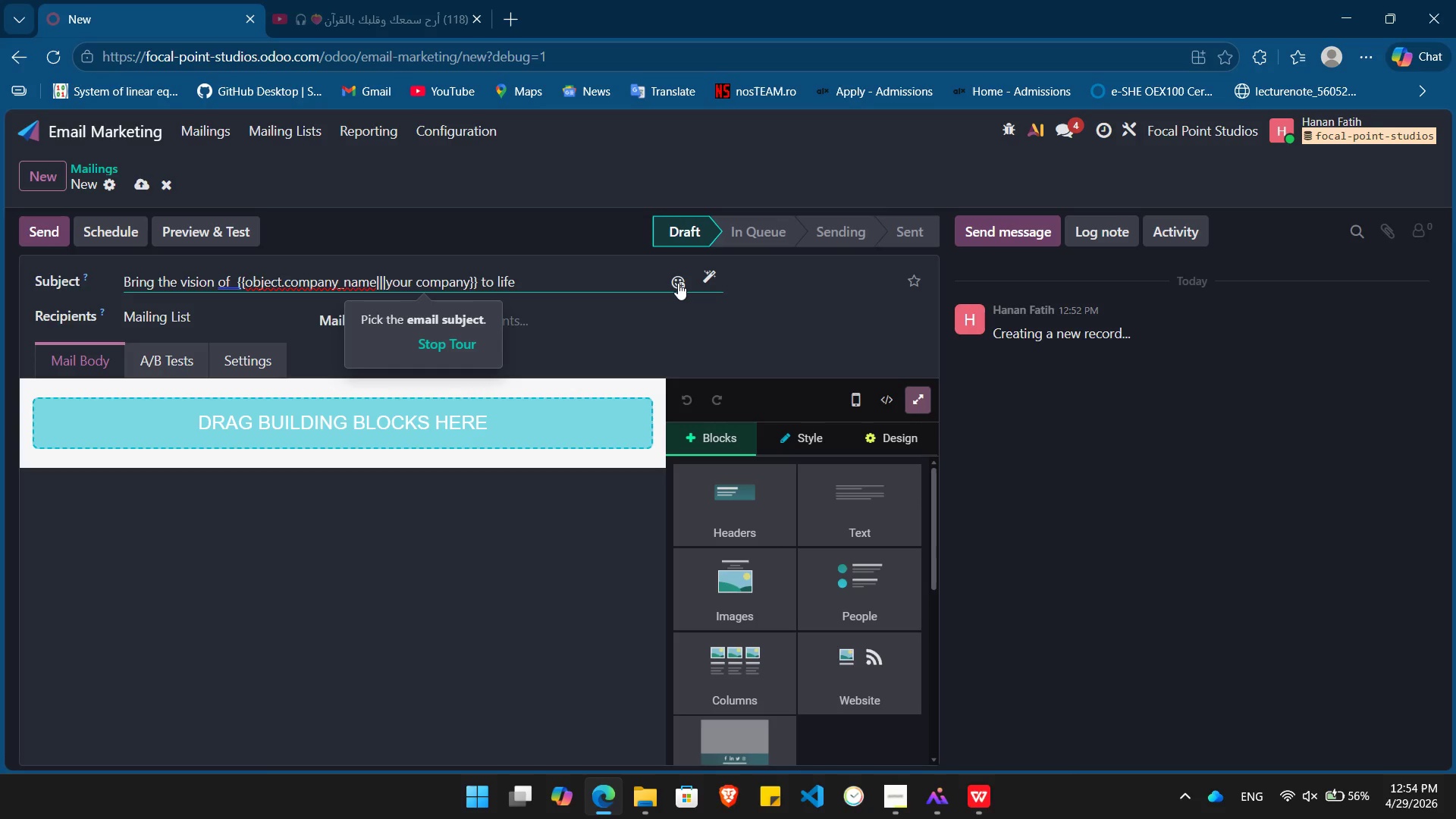 
left_click([678, 283])
 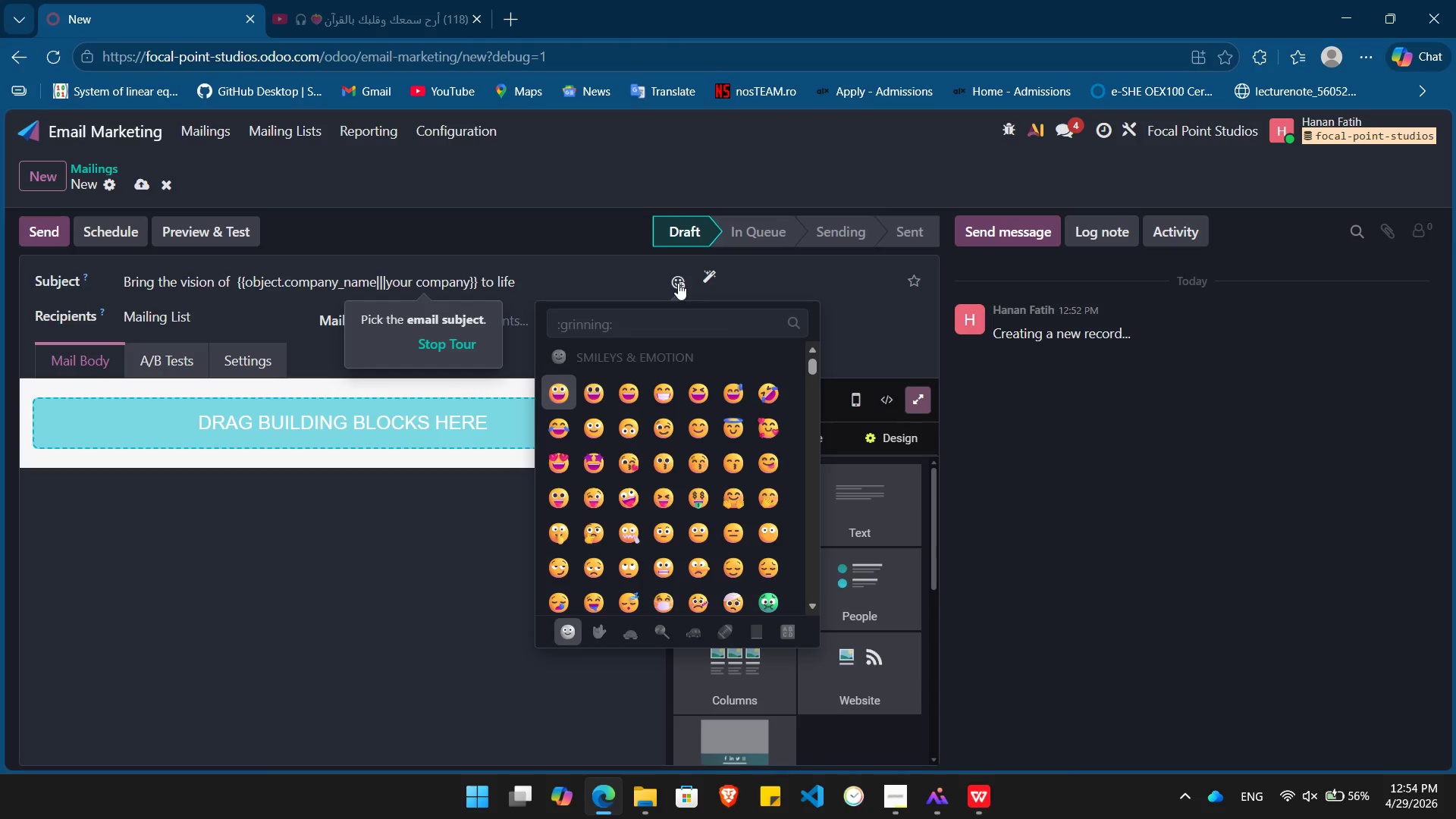 
wait(5.59)
 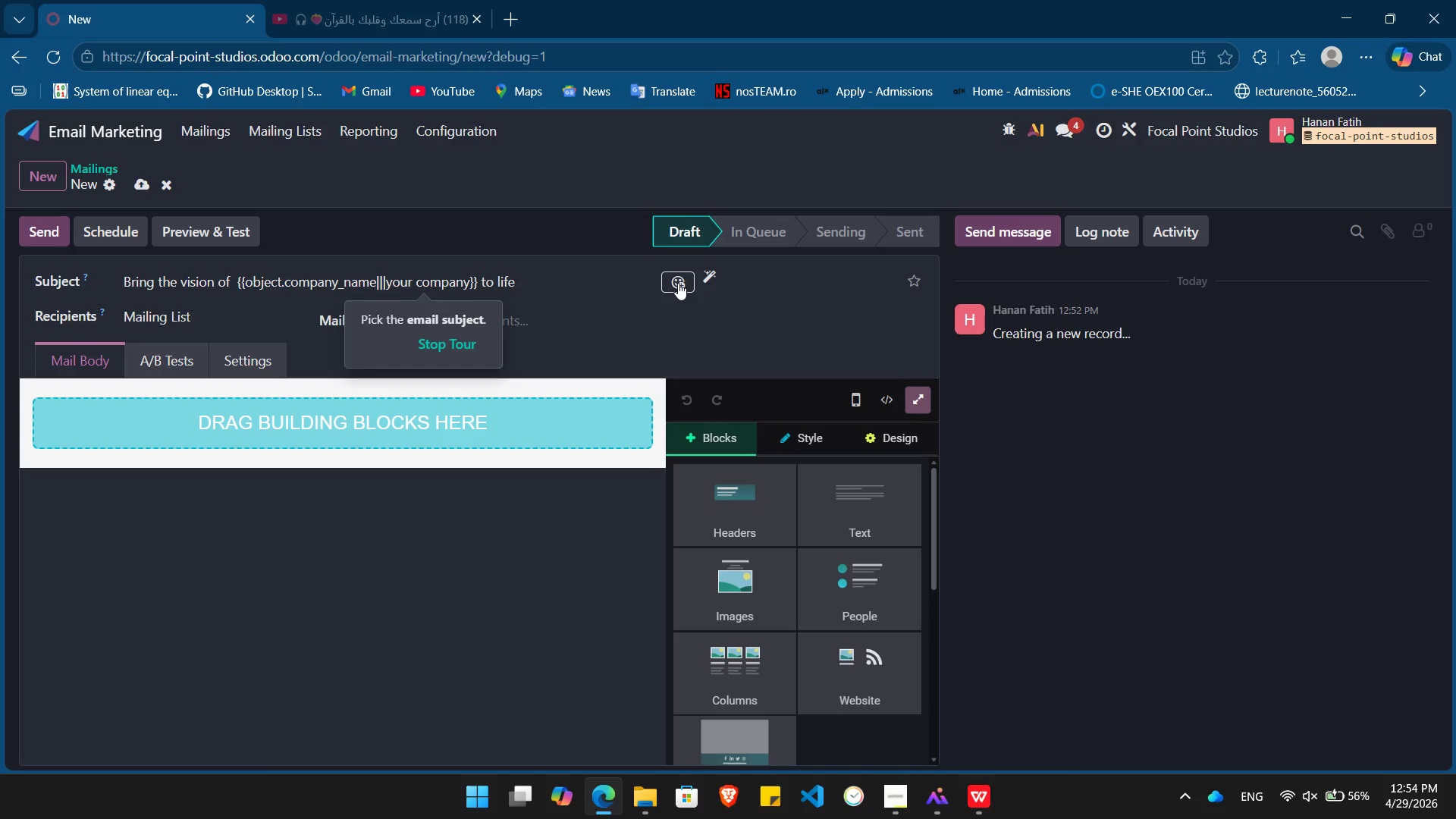 
type(camera)
 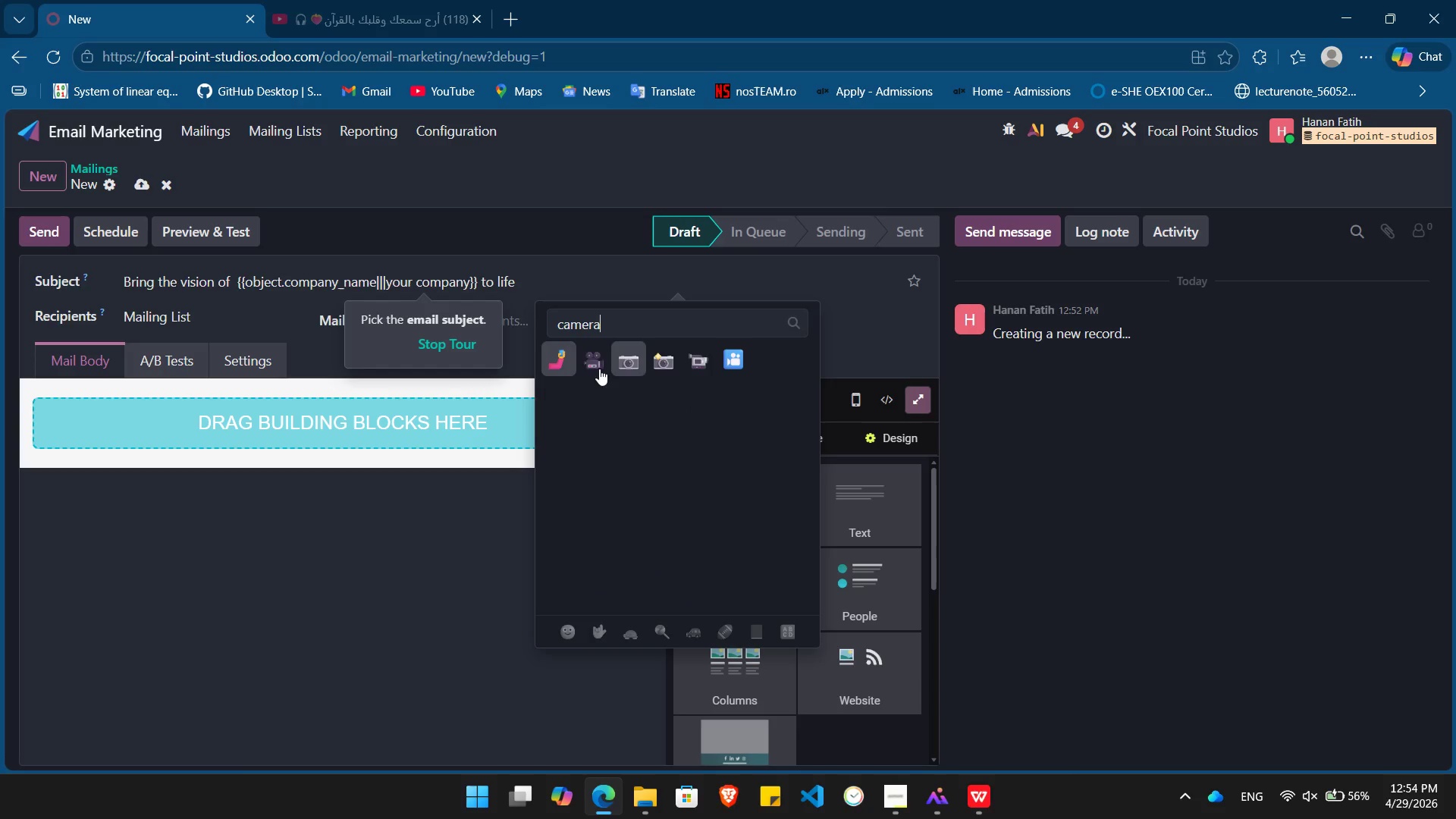 
left_click([595, 365])
 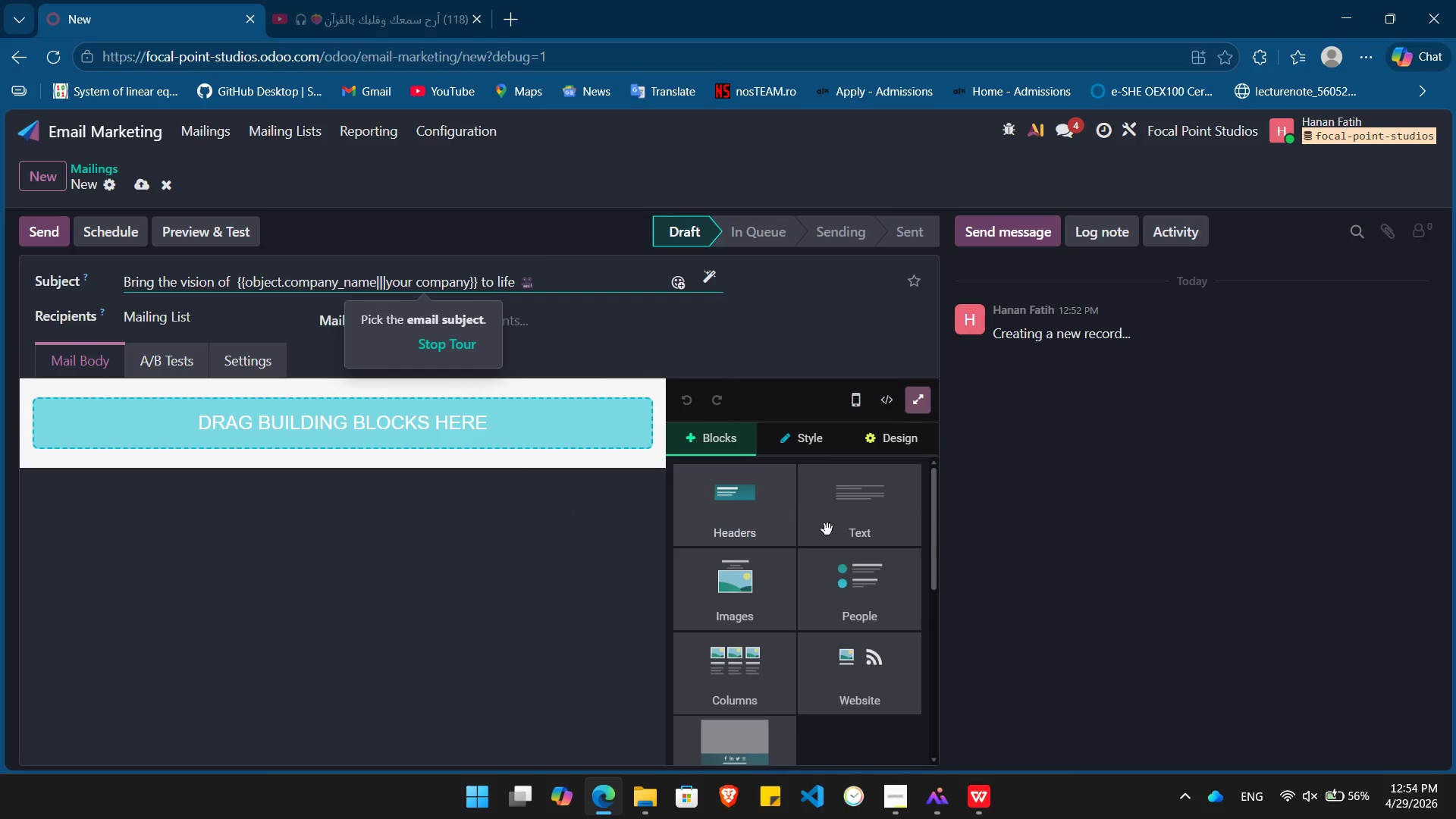 
left_click_drag(start_coordinate=[846, 532], to_coordinate=[322, 414])
 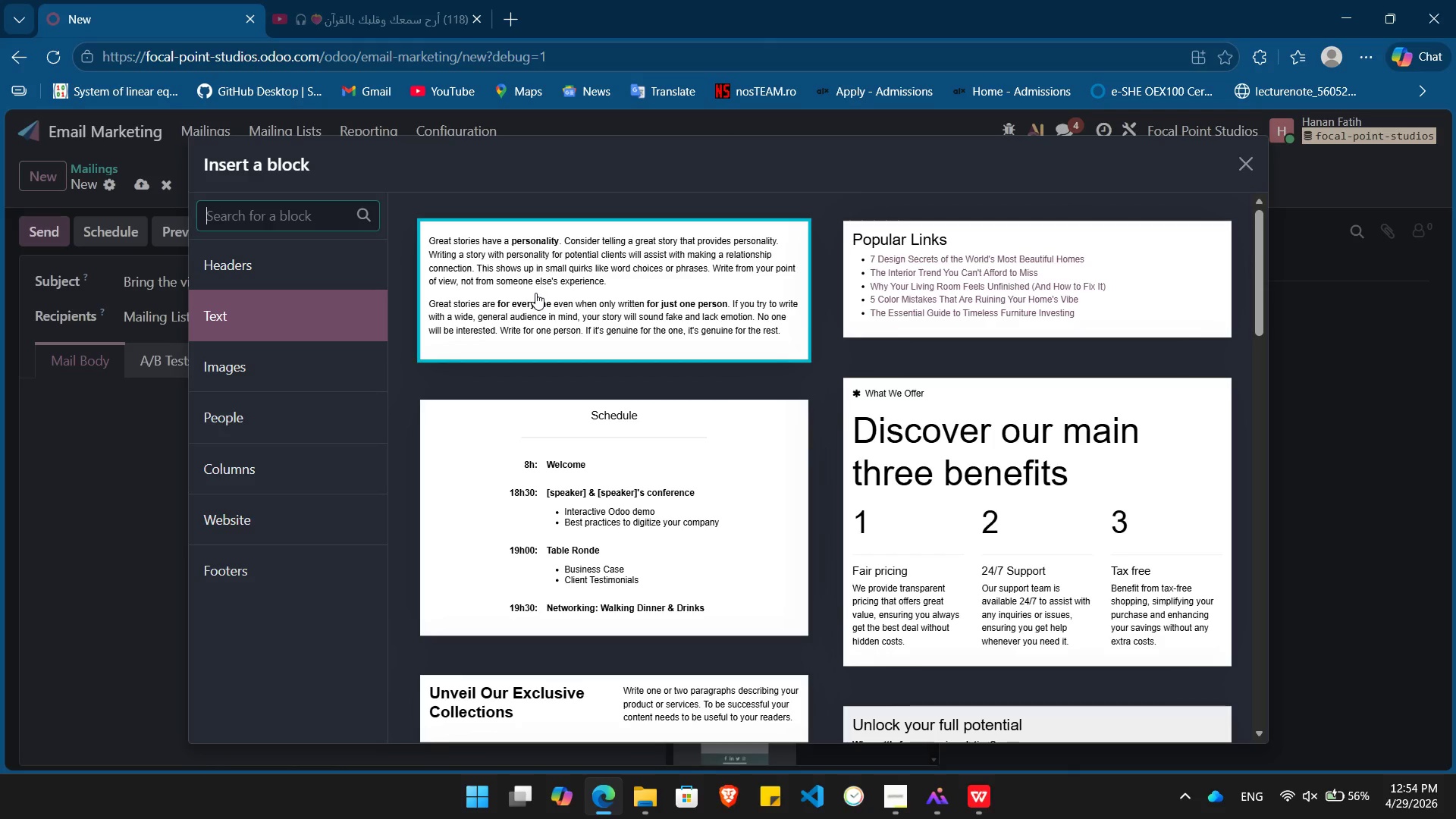 
left_click([535, 293])
 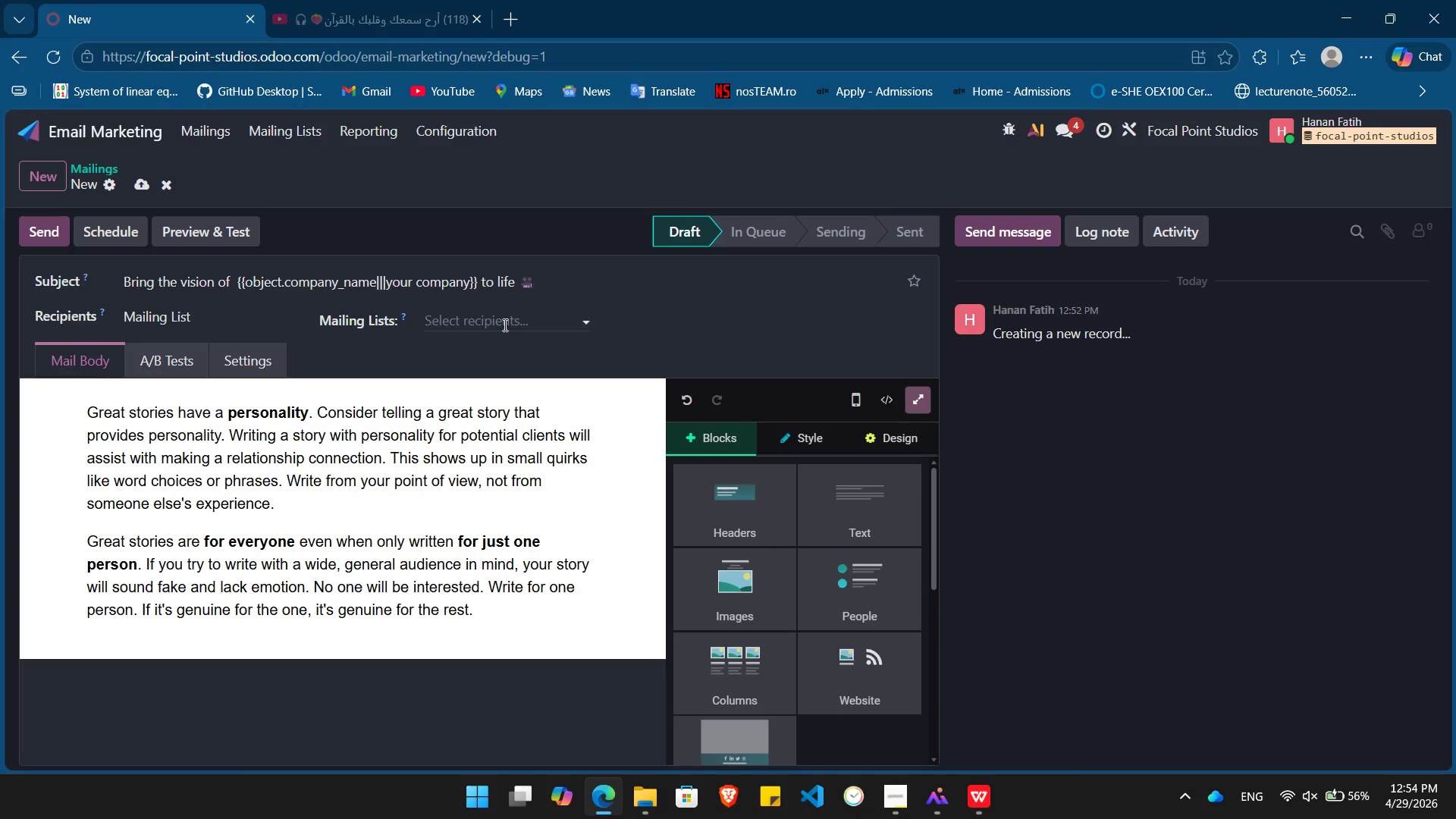 
left_click([503, 322])
 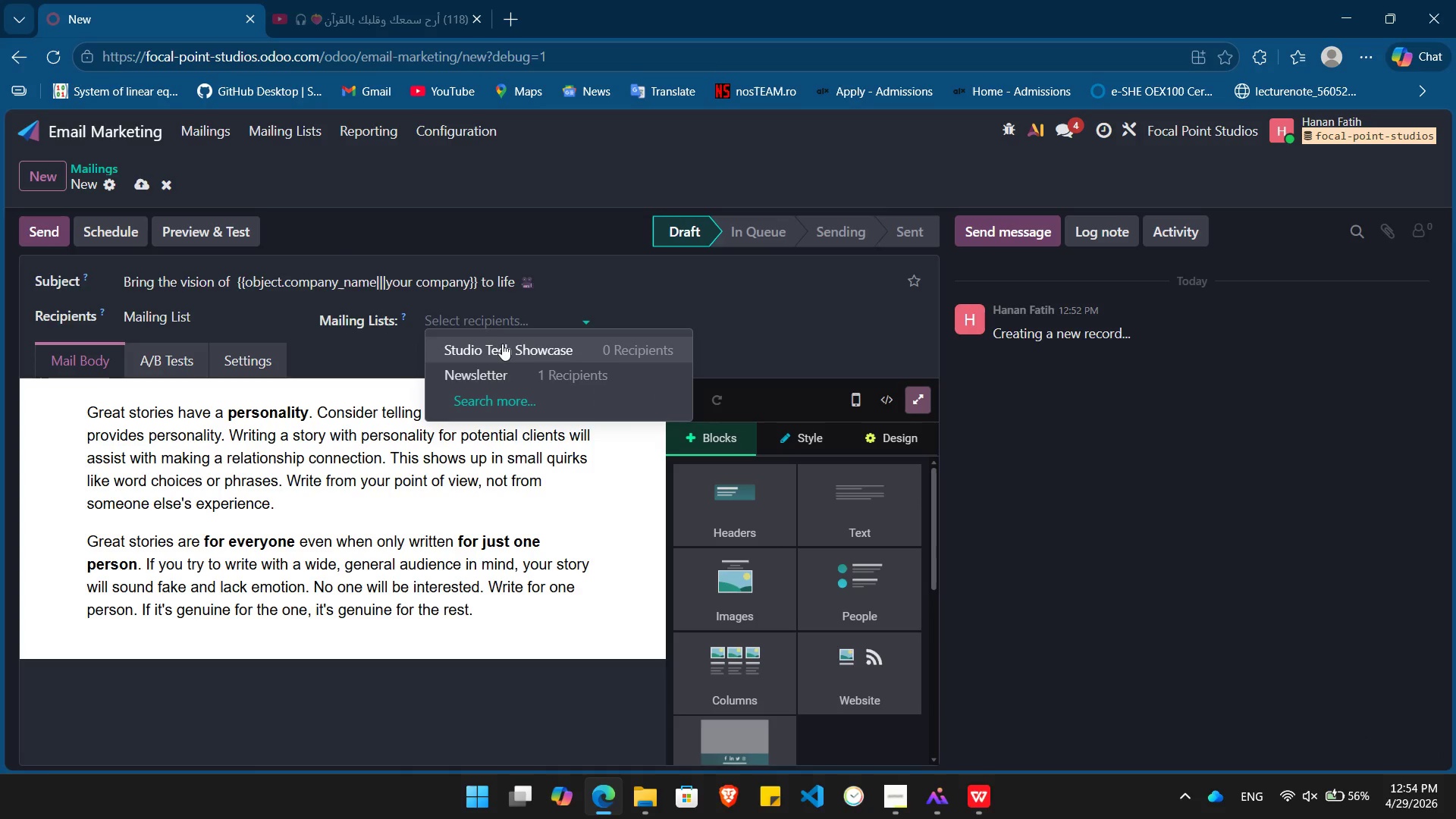 
left_click([502, 350])
 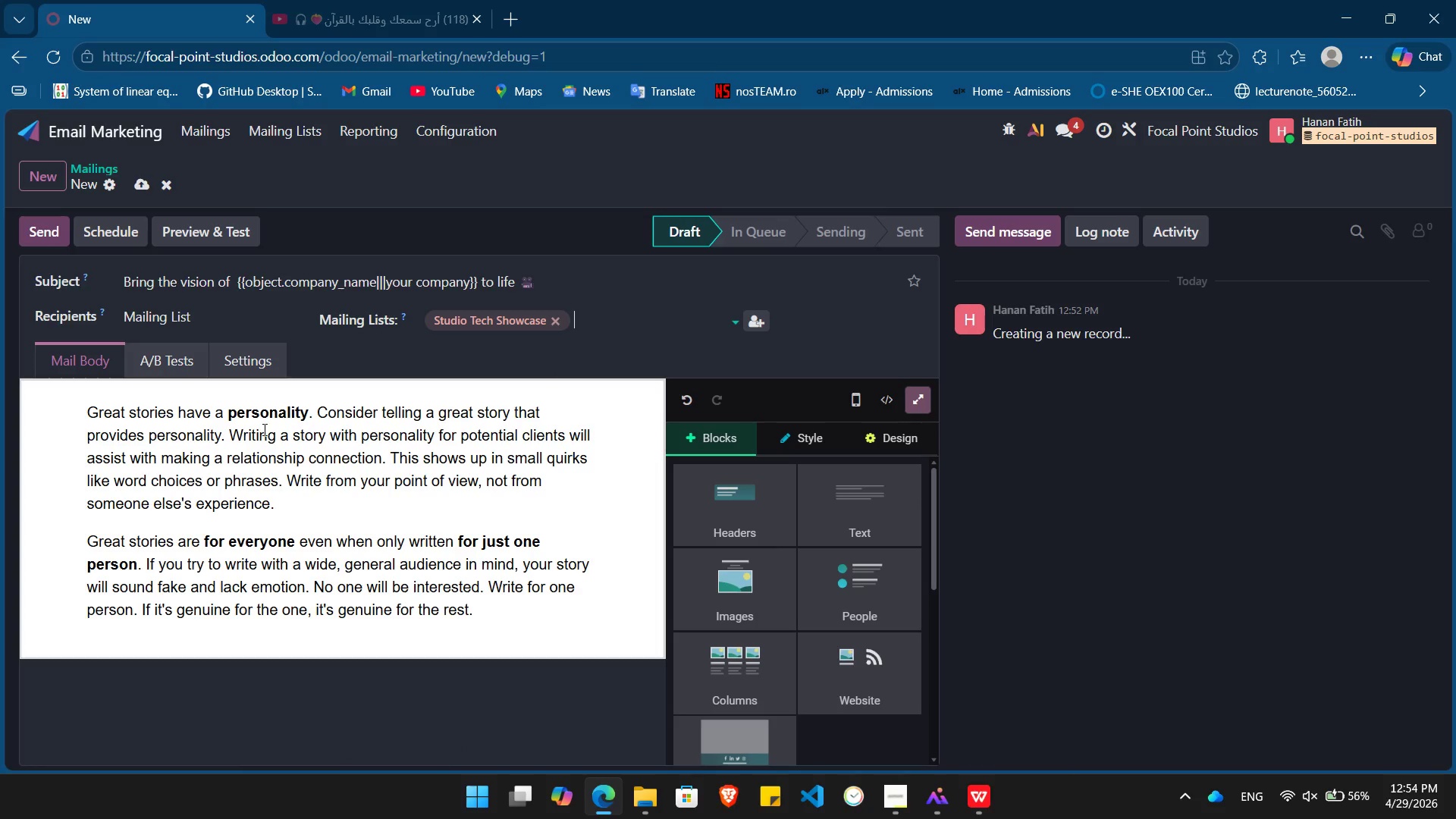 
left_click([266, 536])
 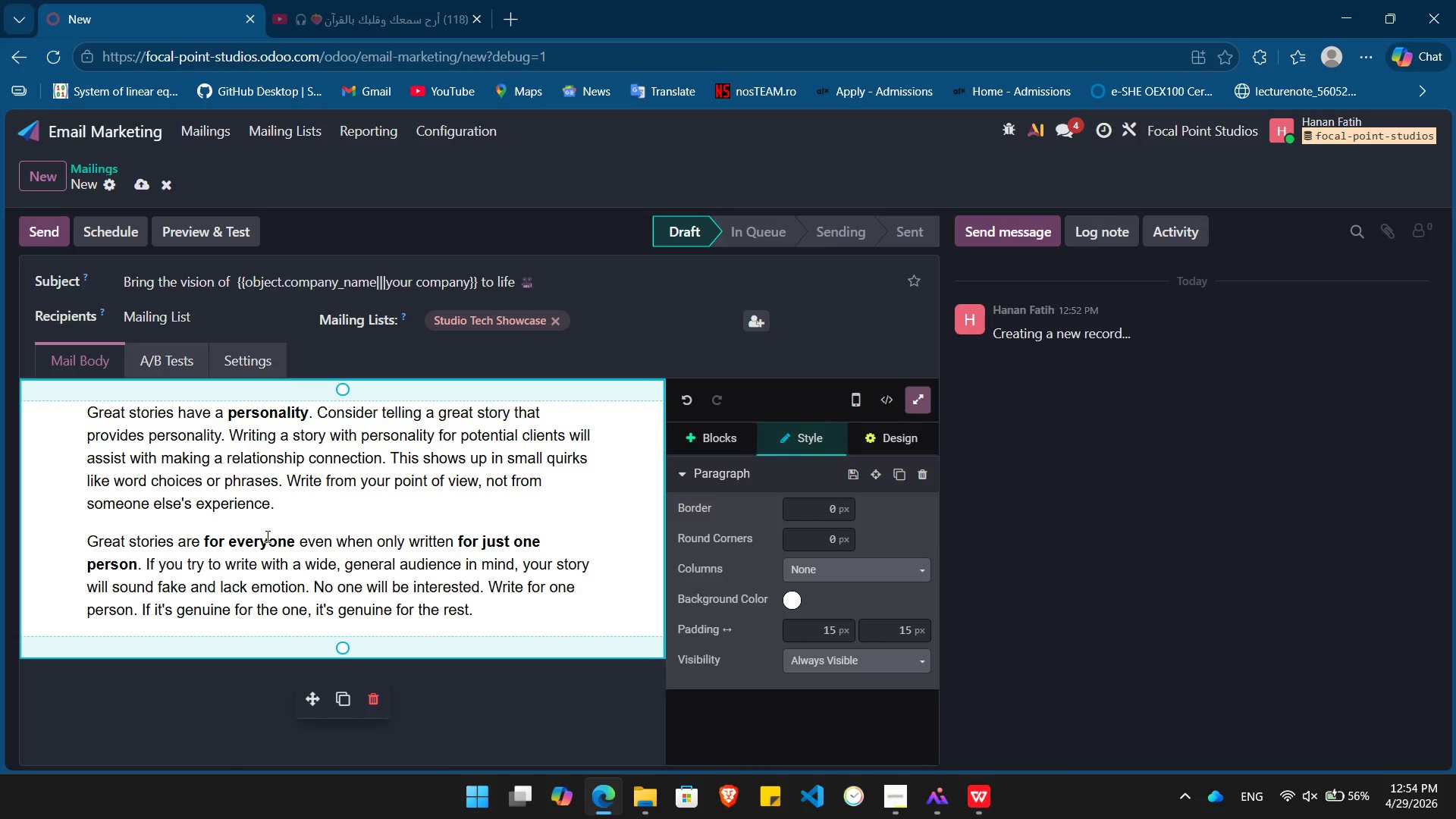 
key(Control+A)
 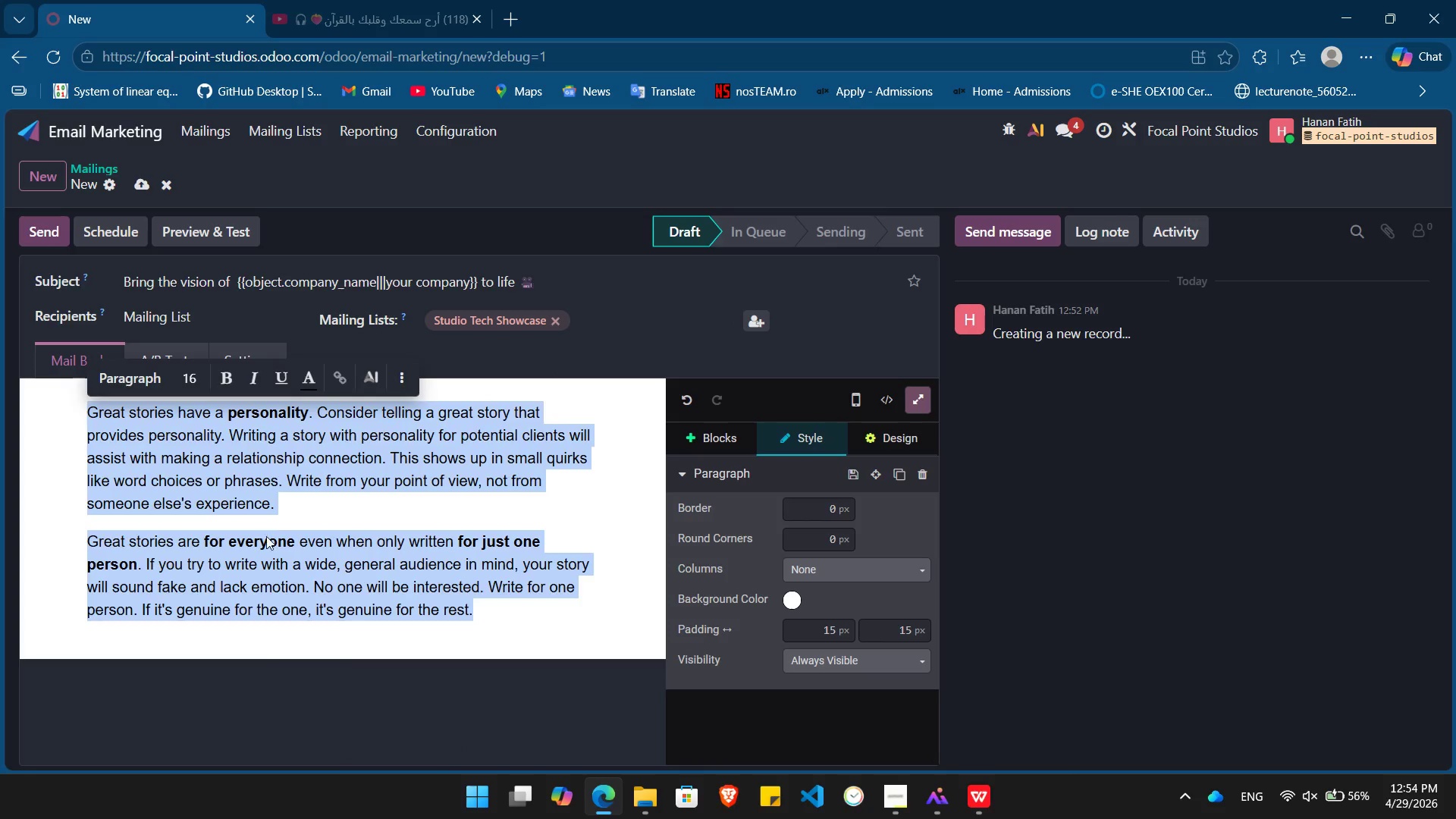 
key(Backspace)
type(Hi /)
 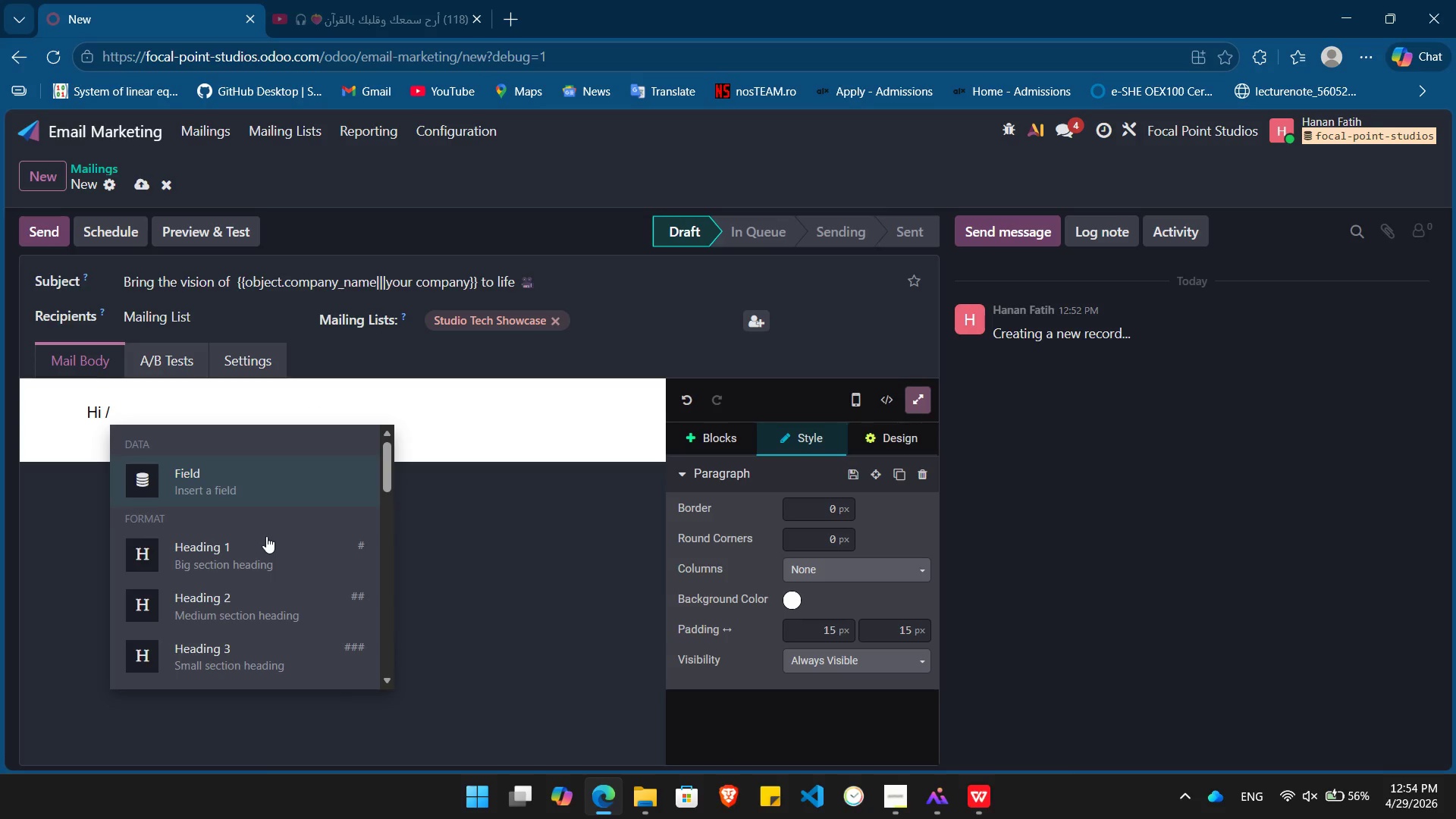 
key(Enter)
 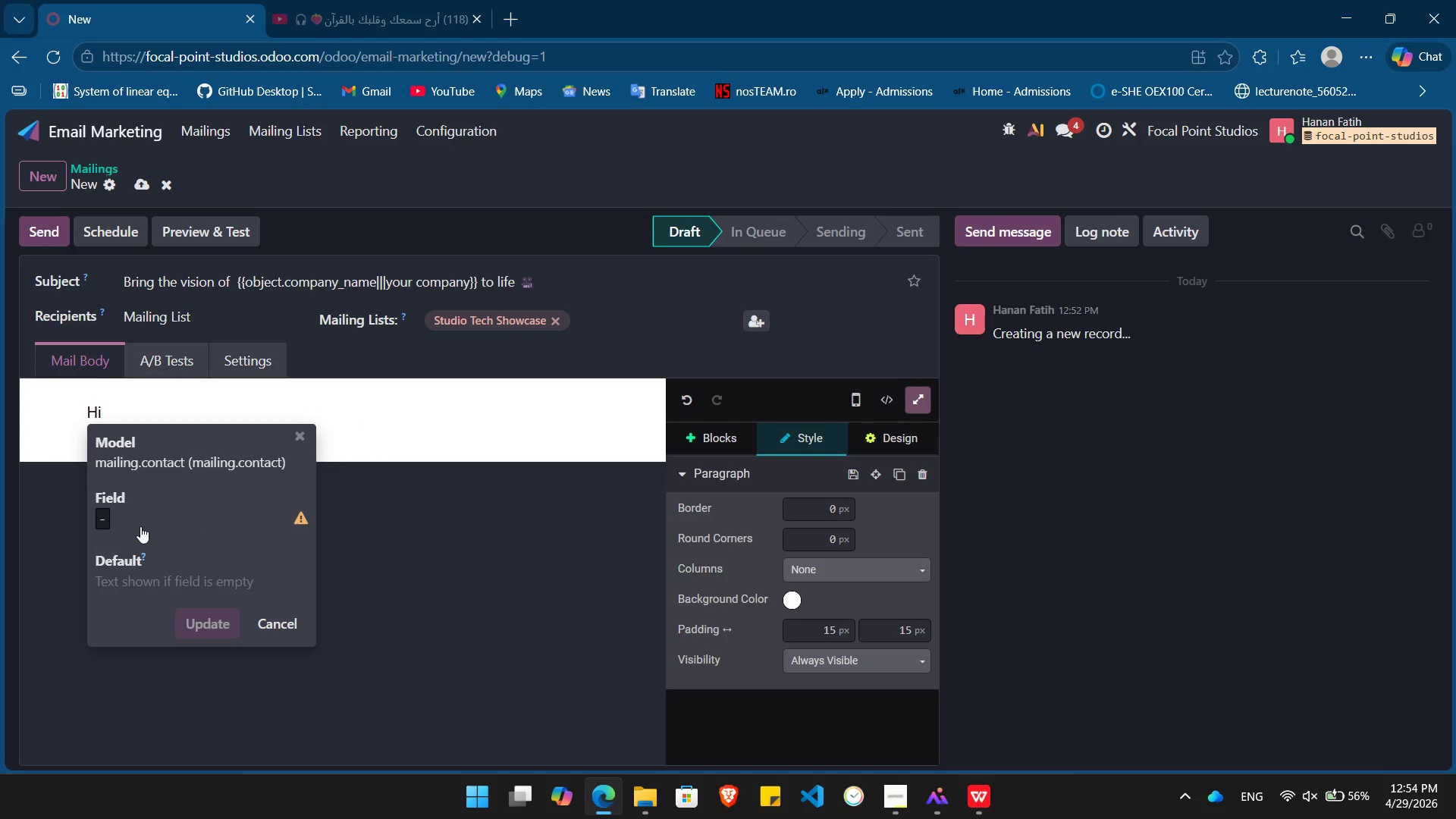 
left_click([139, 526])
 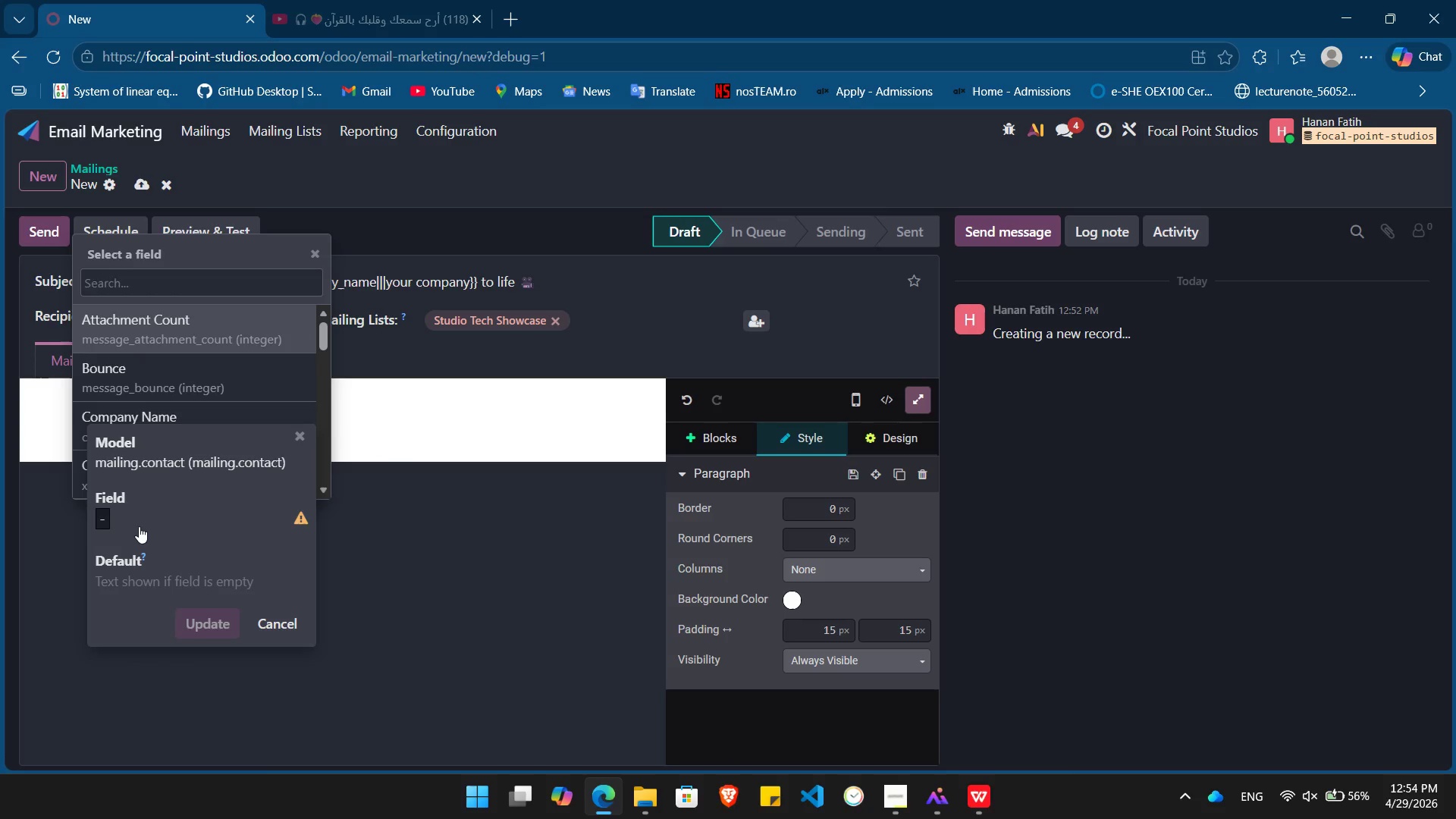 
type(name)
 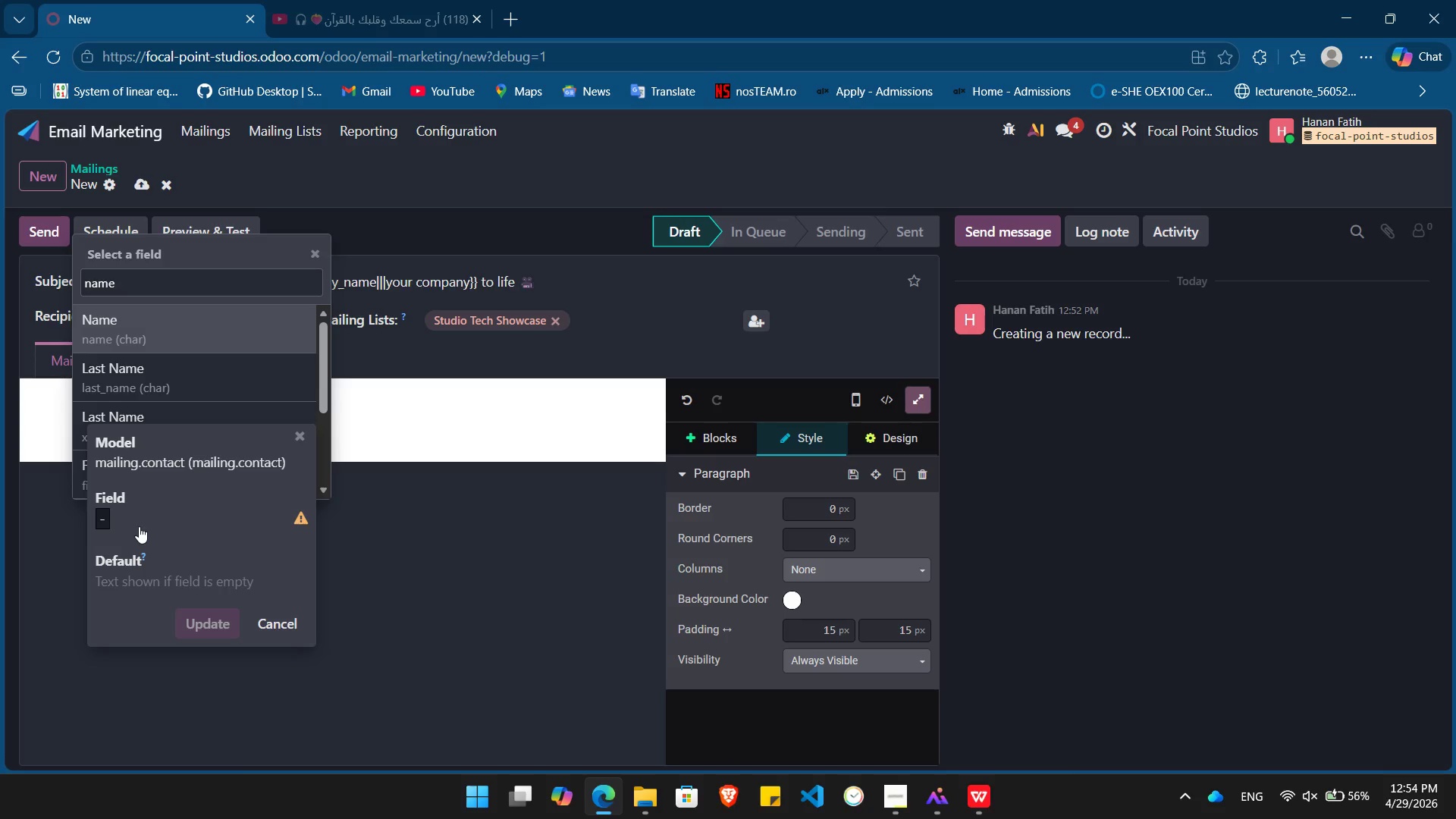 
wait(6.38)
 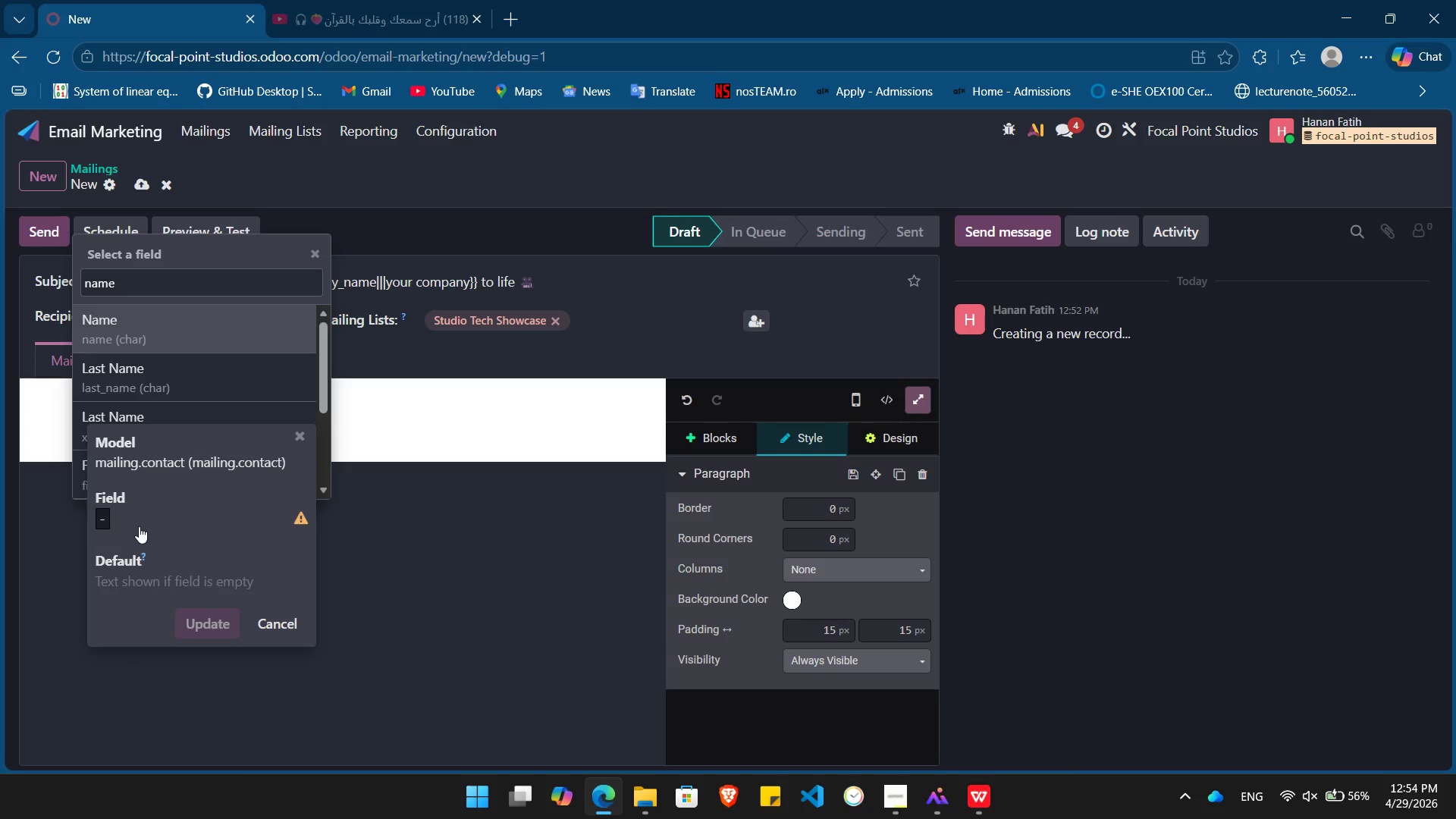 
key(Enter)
 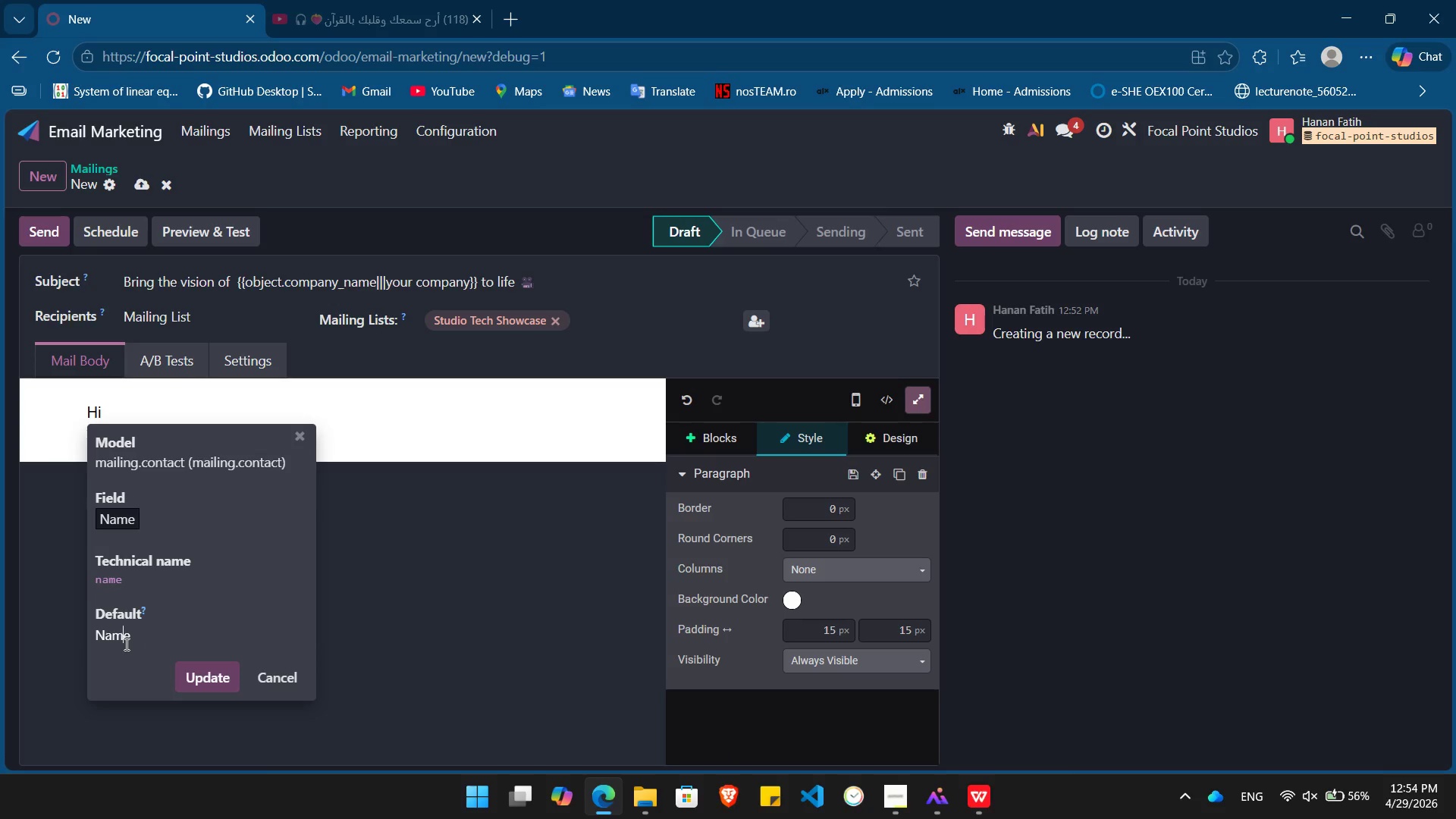 
double_click([125, 644])
 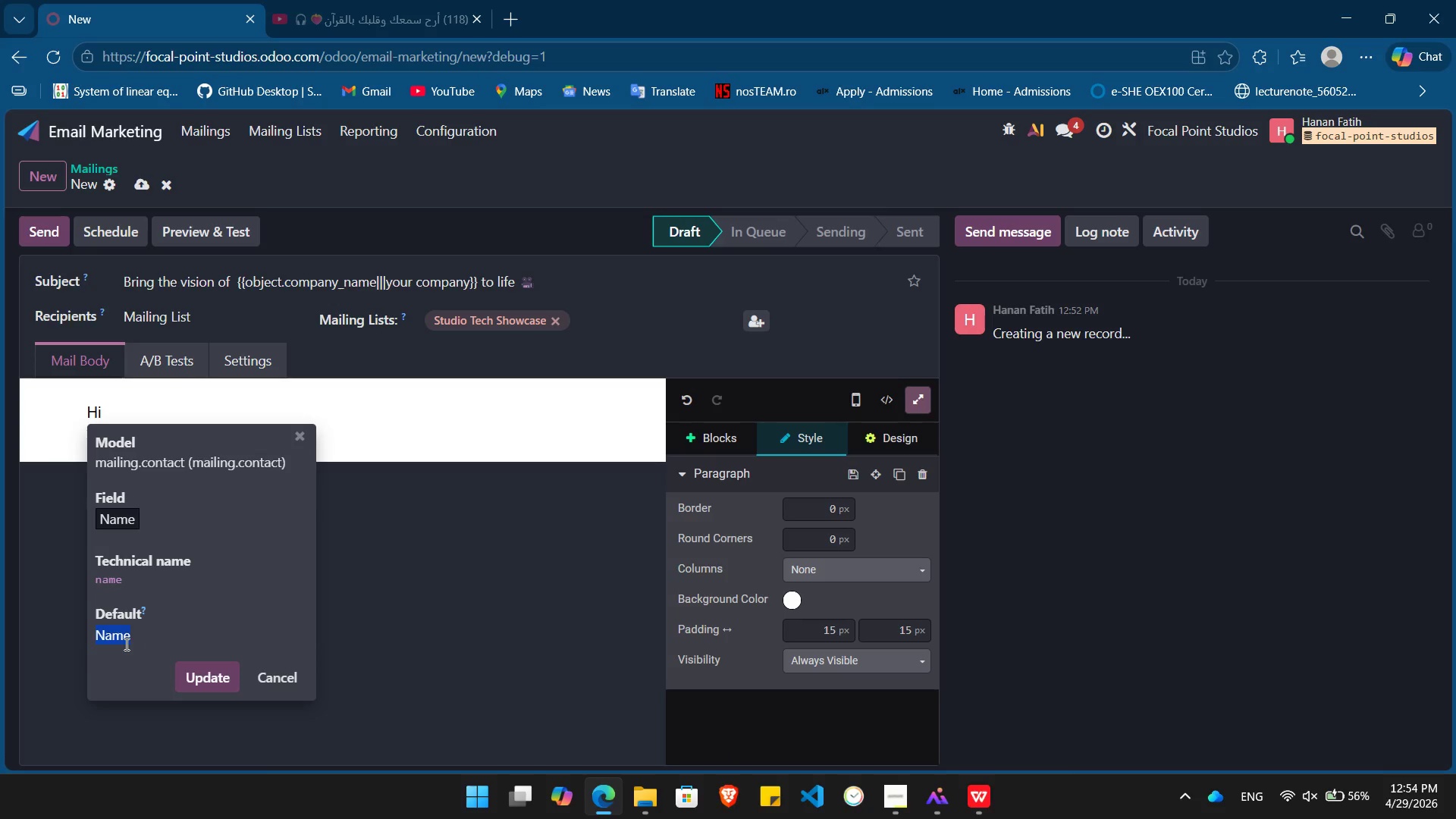 
type({{ object.First)
key(Backspace)
key(Backspace)
key(Backspace)
key(Backspace)
key(Backspace)
type(first_name }})
 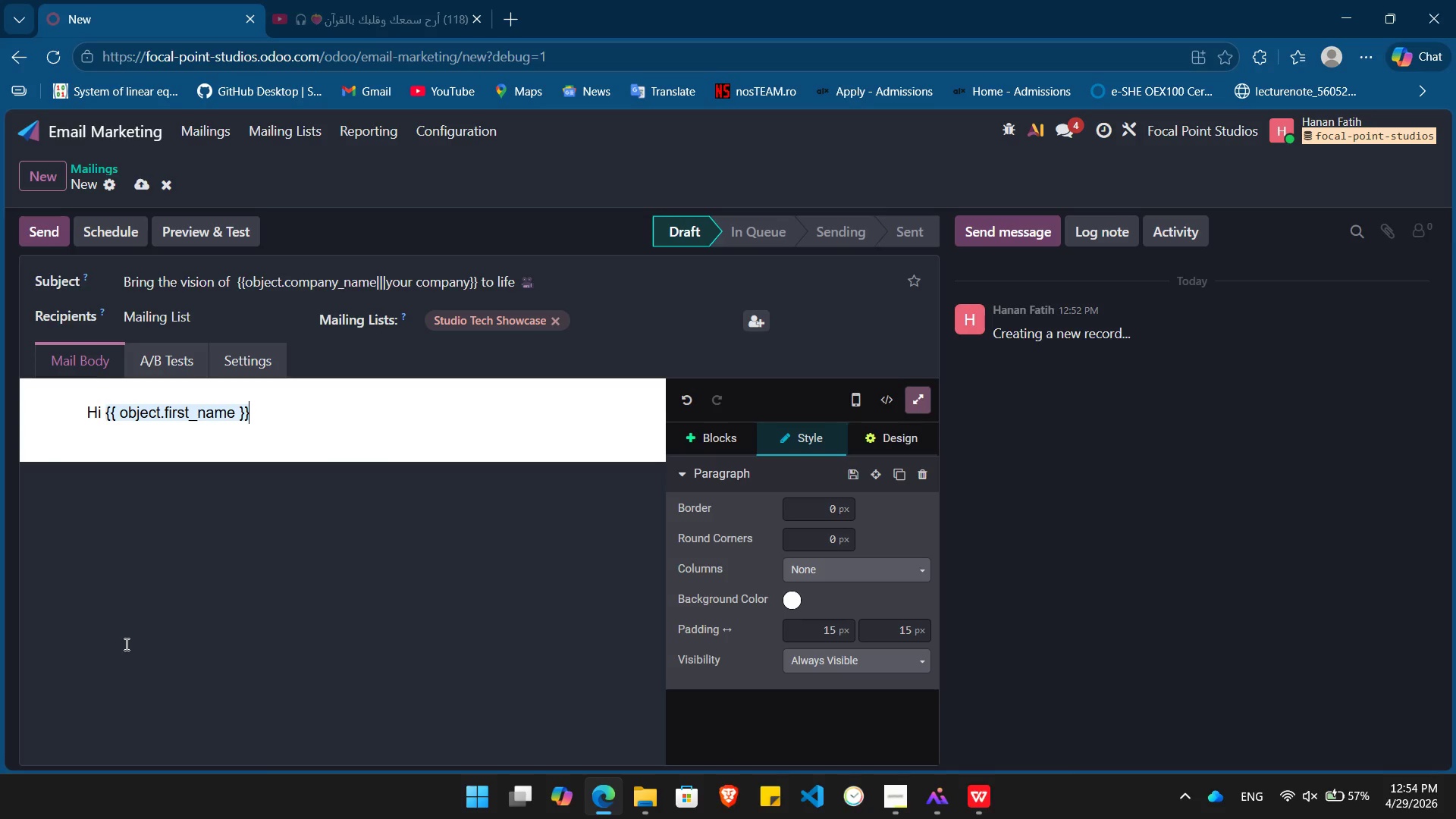 
 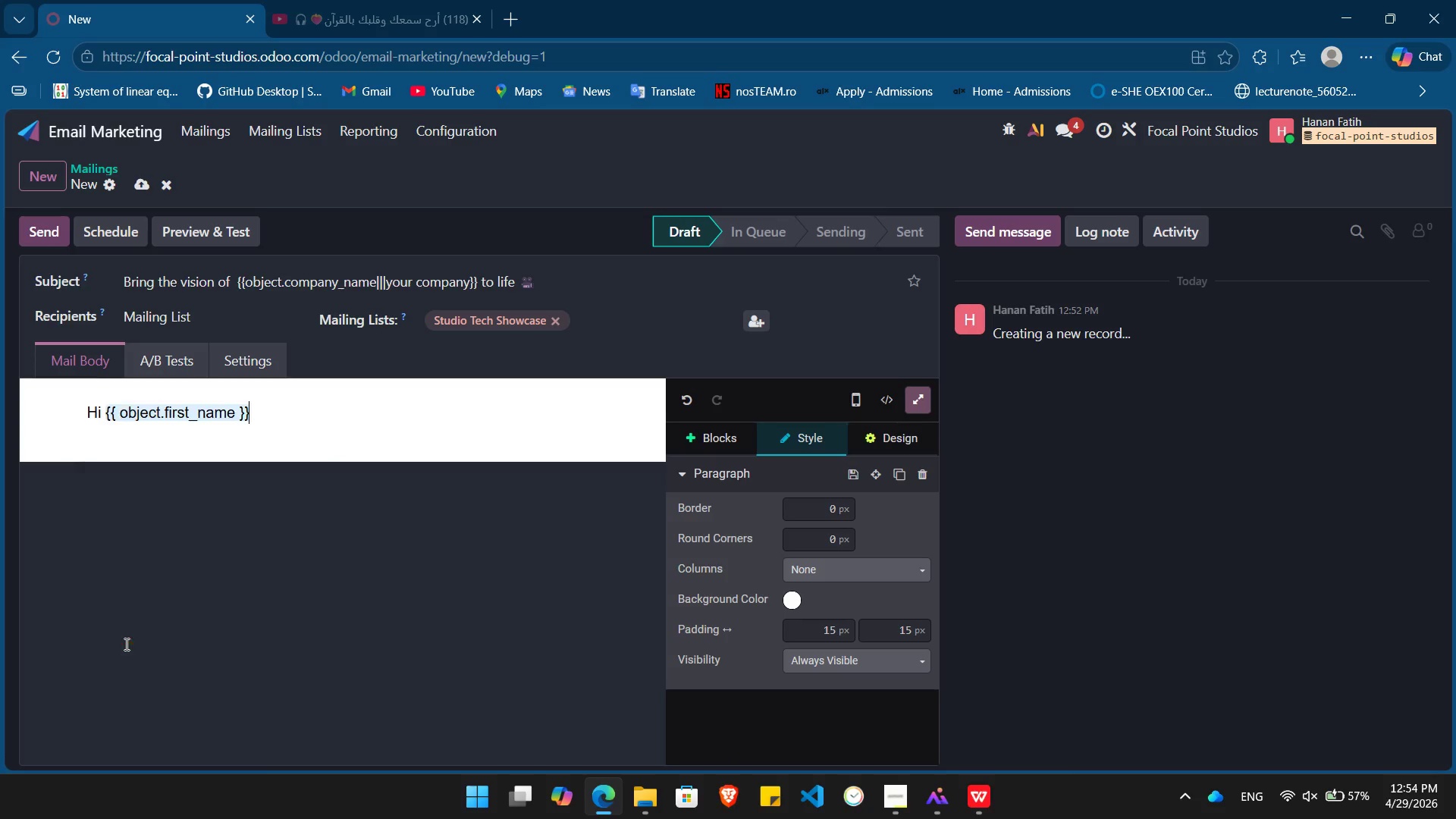 
key(Enter)
 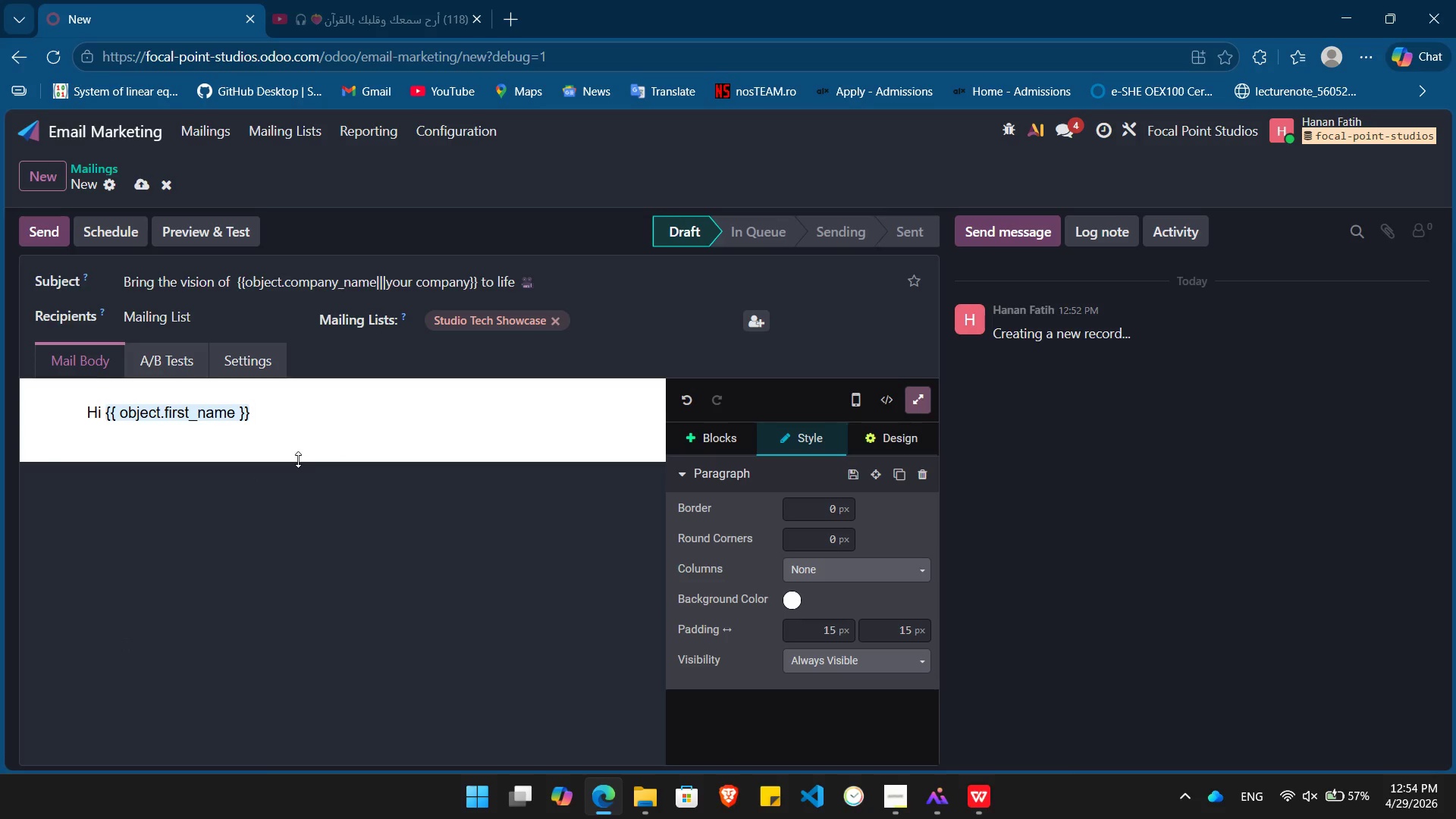 
key(Comma)
 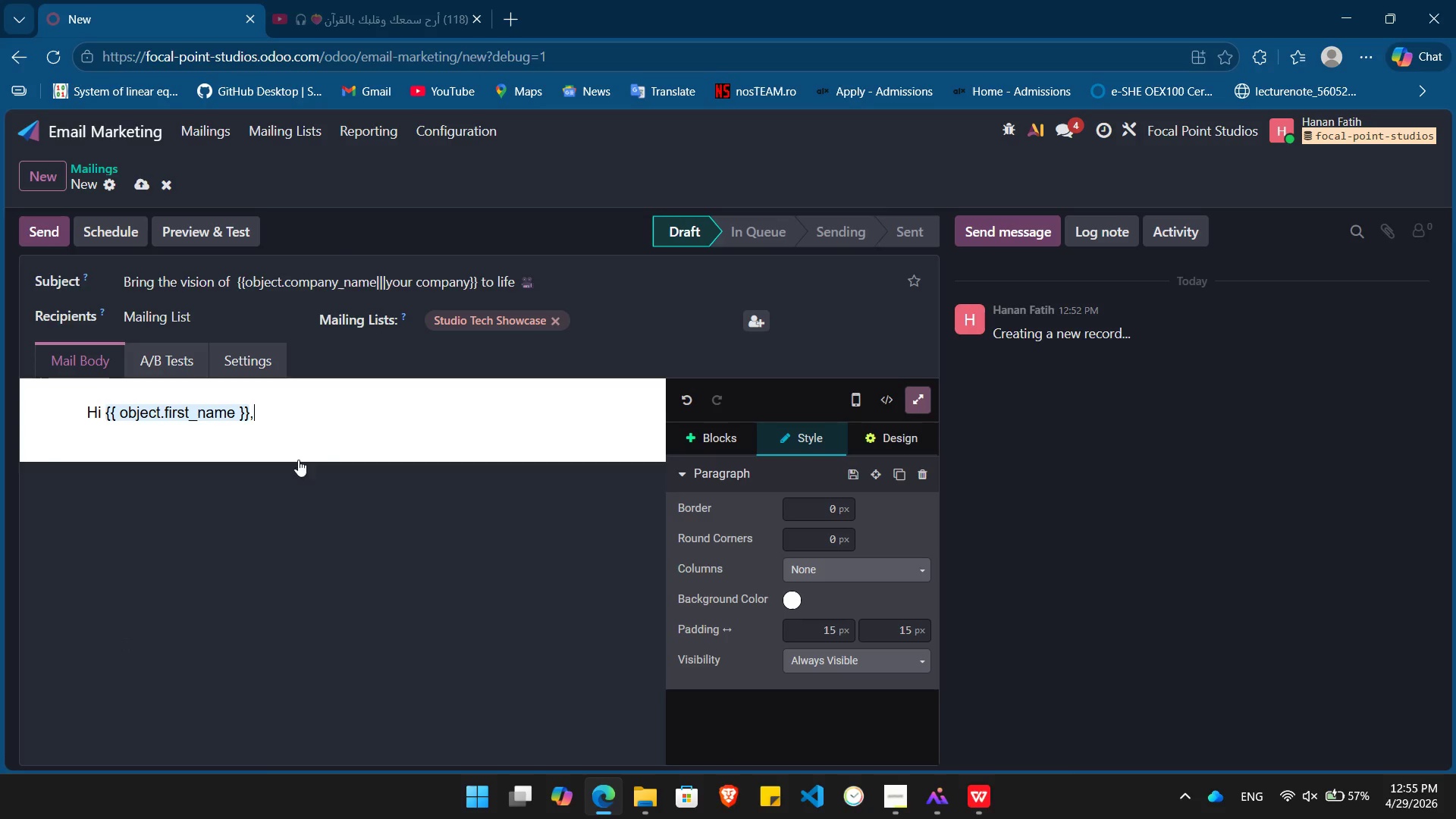 
key(Enter)
 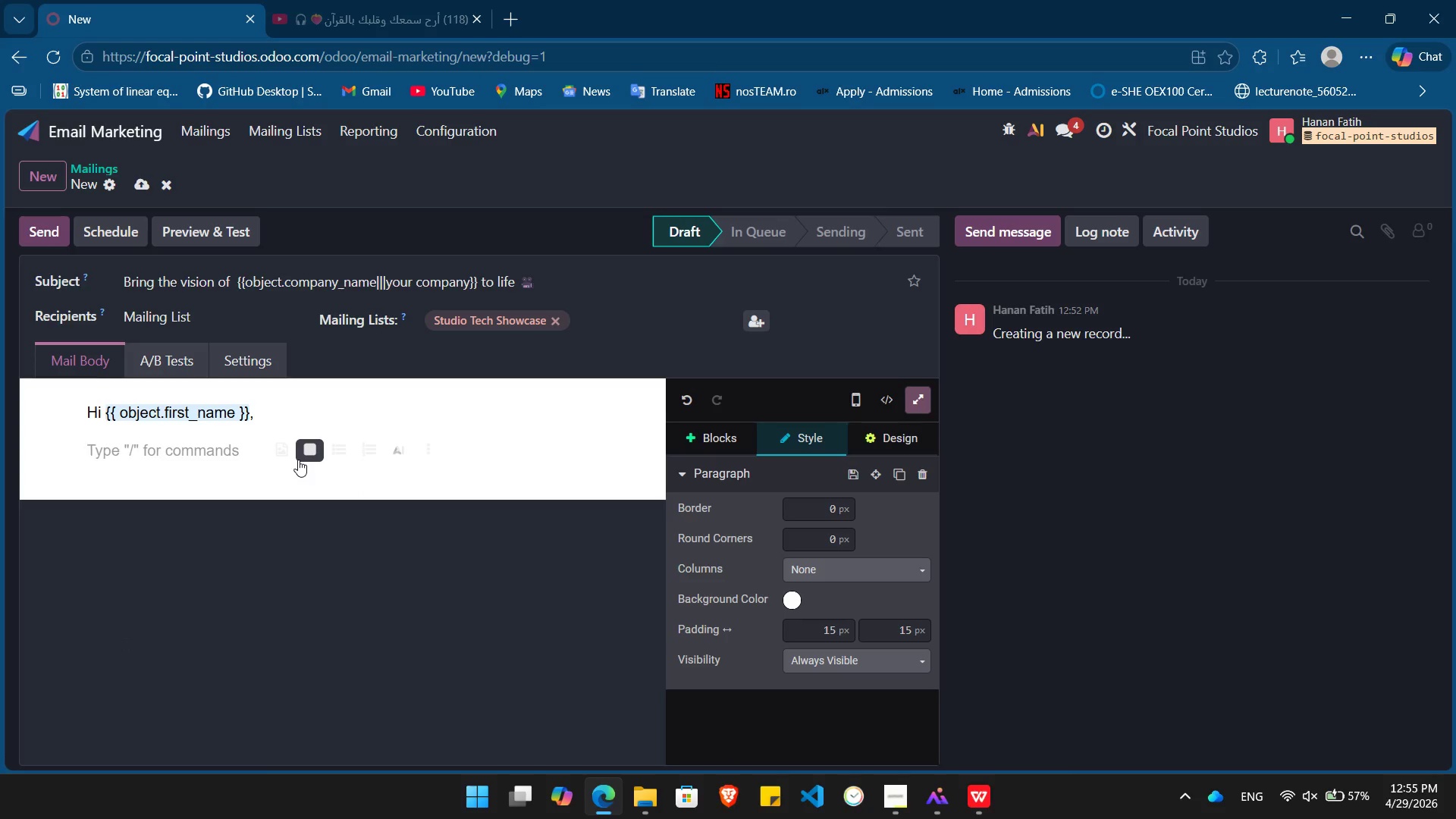 
type(It was a pleassu)
key(Backspace)
key(Backspace)
type(ure meeting you at our )
 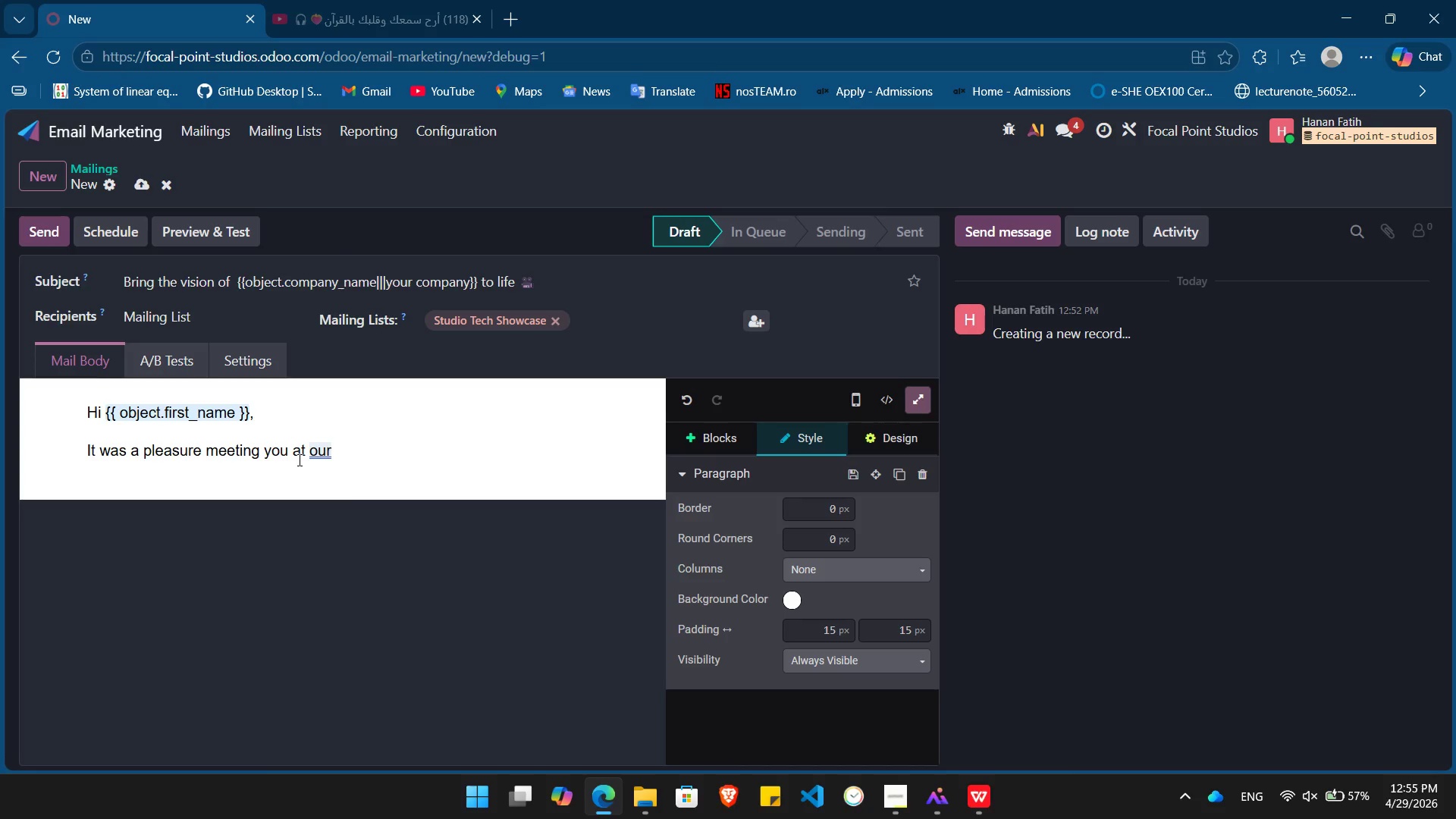 
key(Control+ControlLeft)
 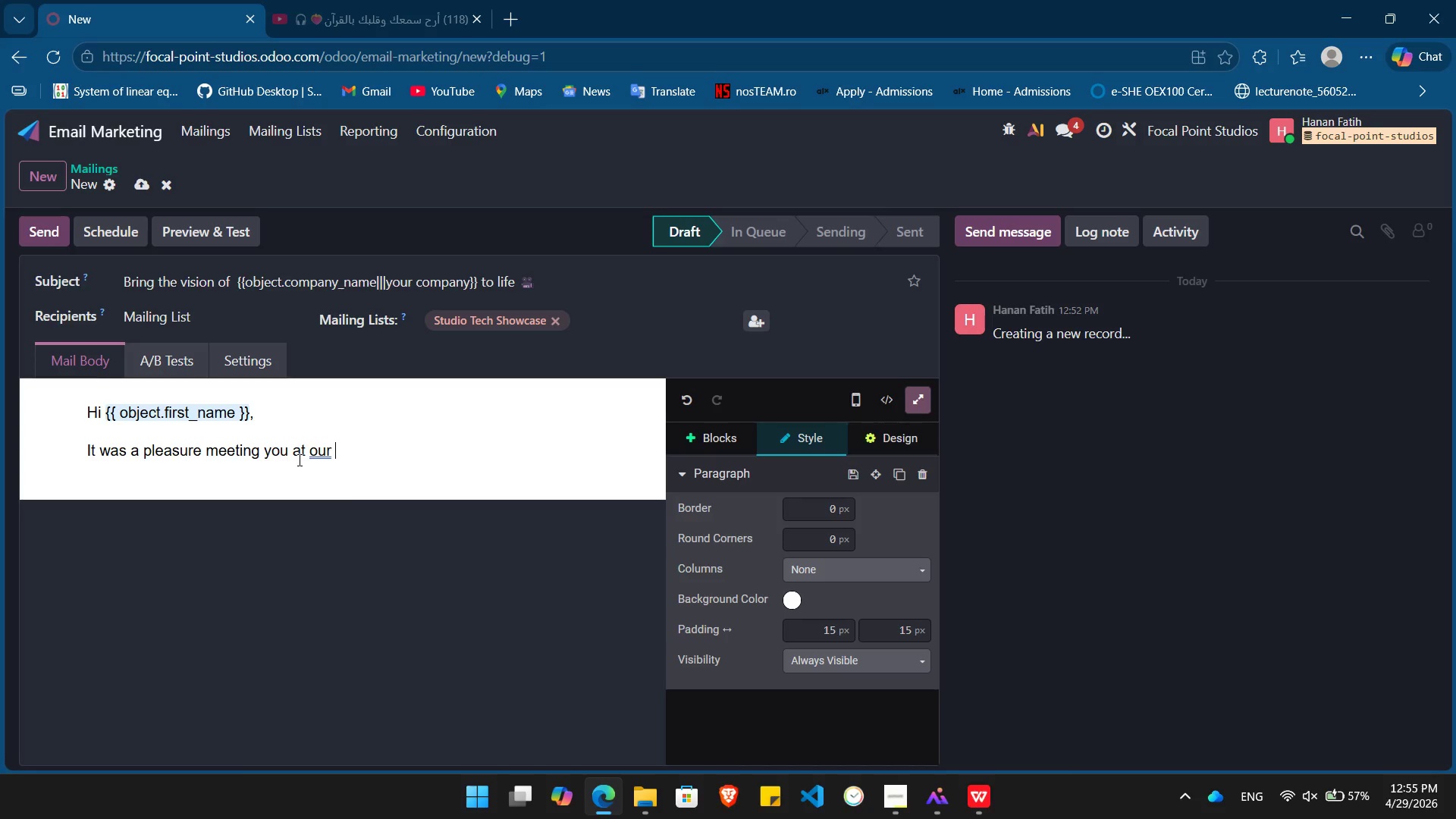 
key(Control+B)
 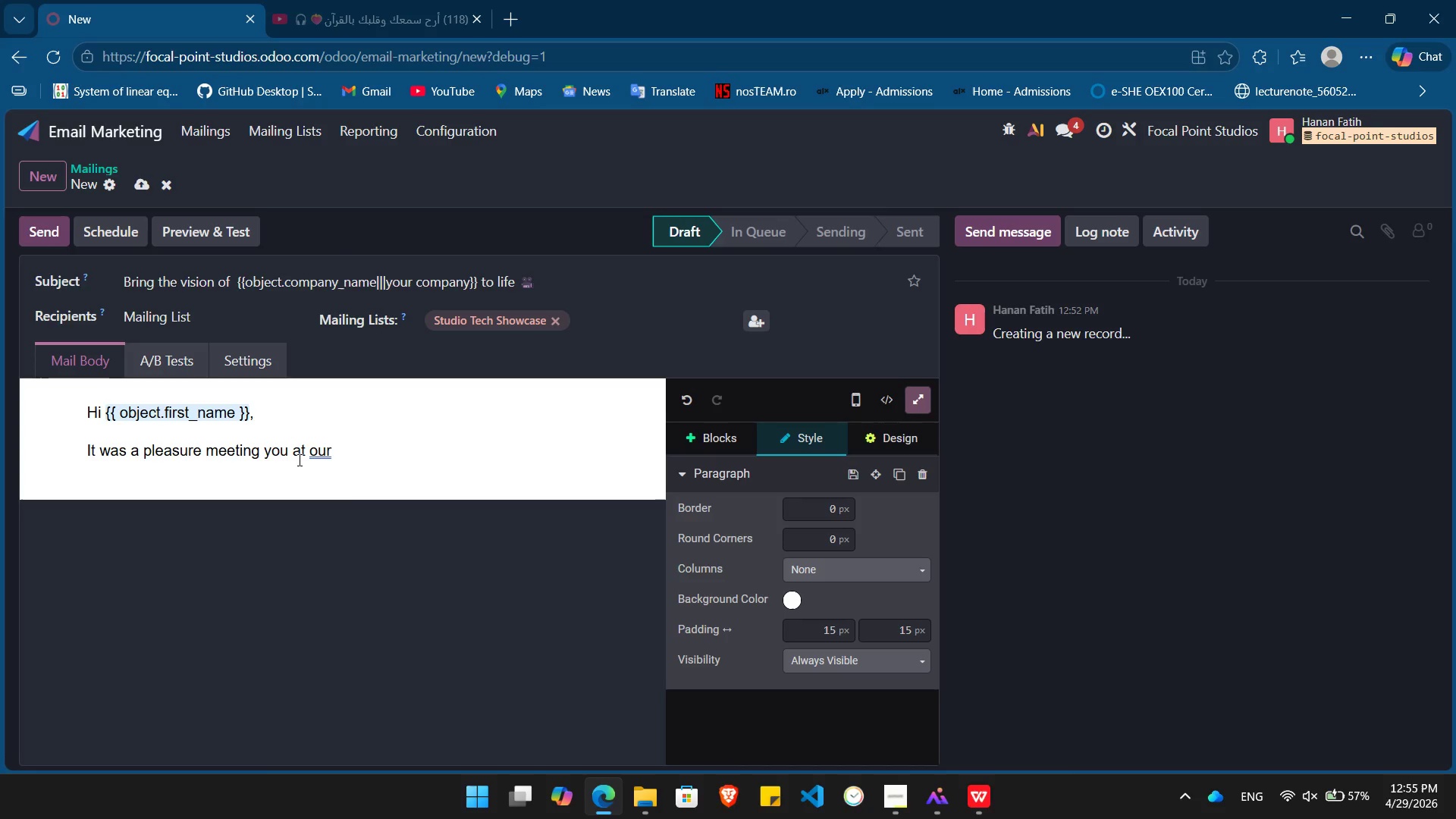 
type(Studio Tech Showcase )
 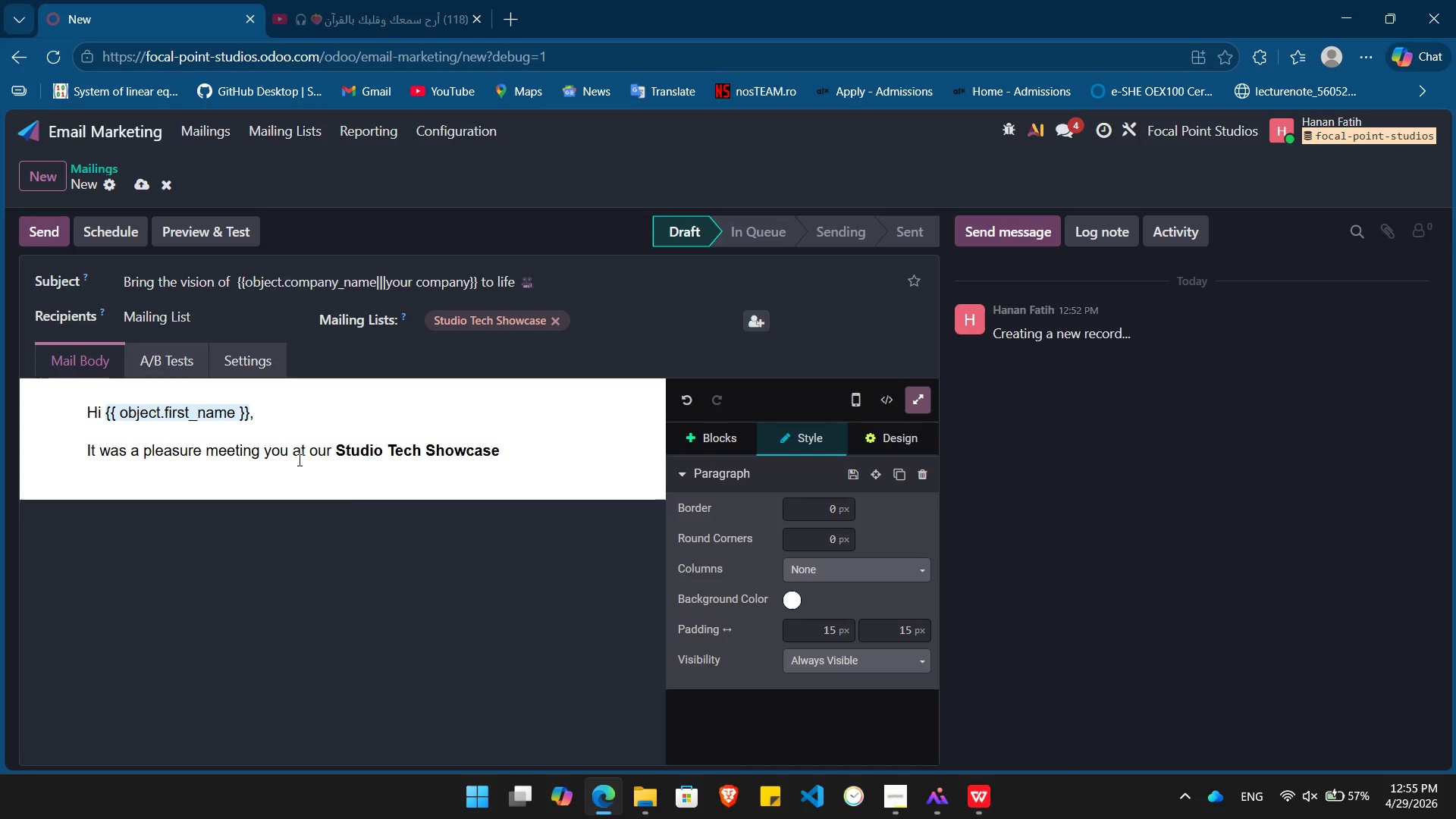 
key(Control+ControlLeft)
 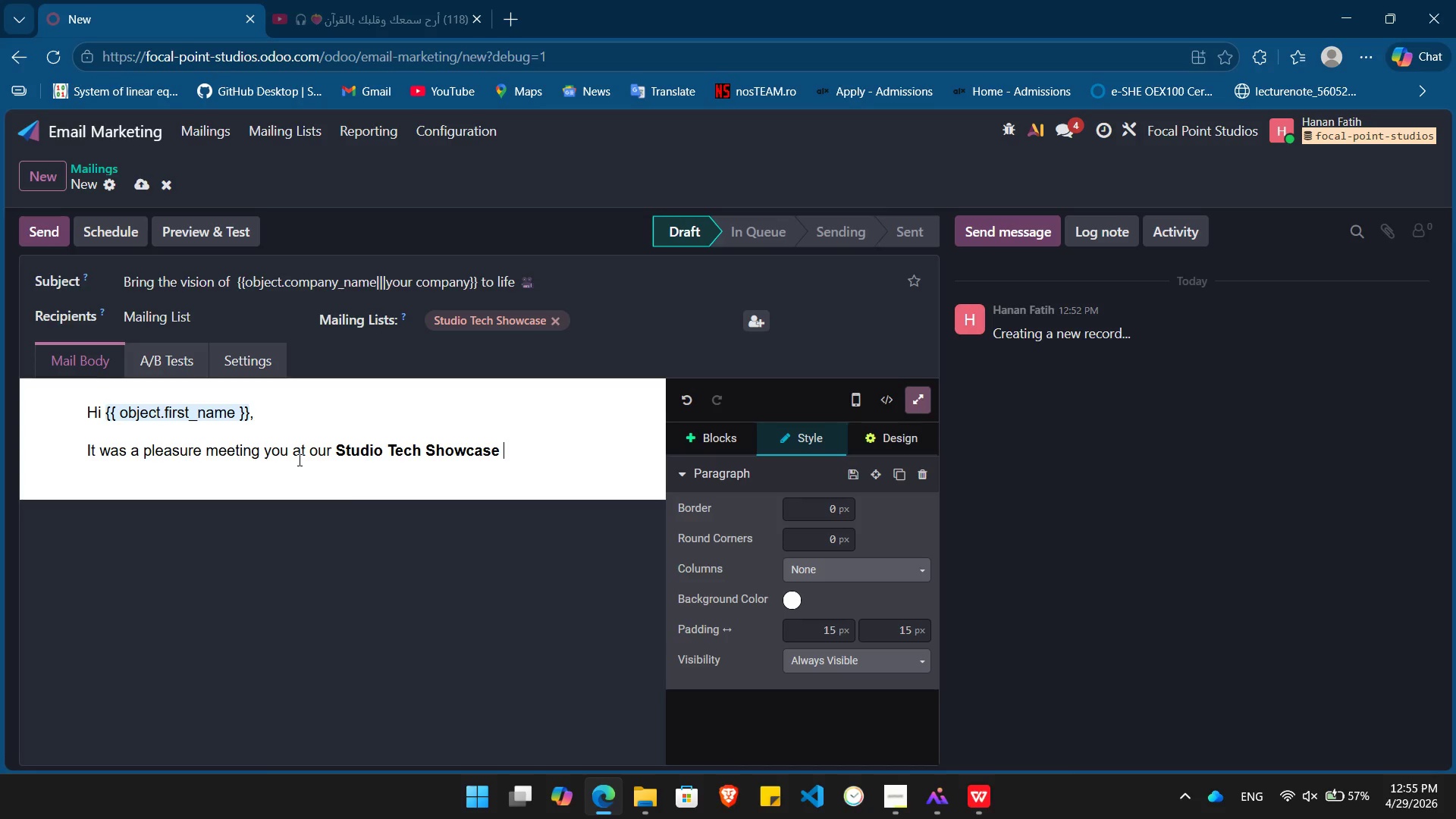 
key(Control+B)
 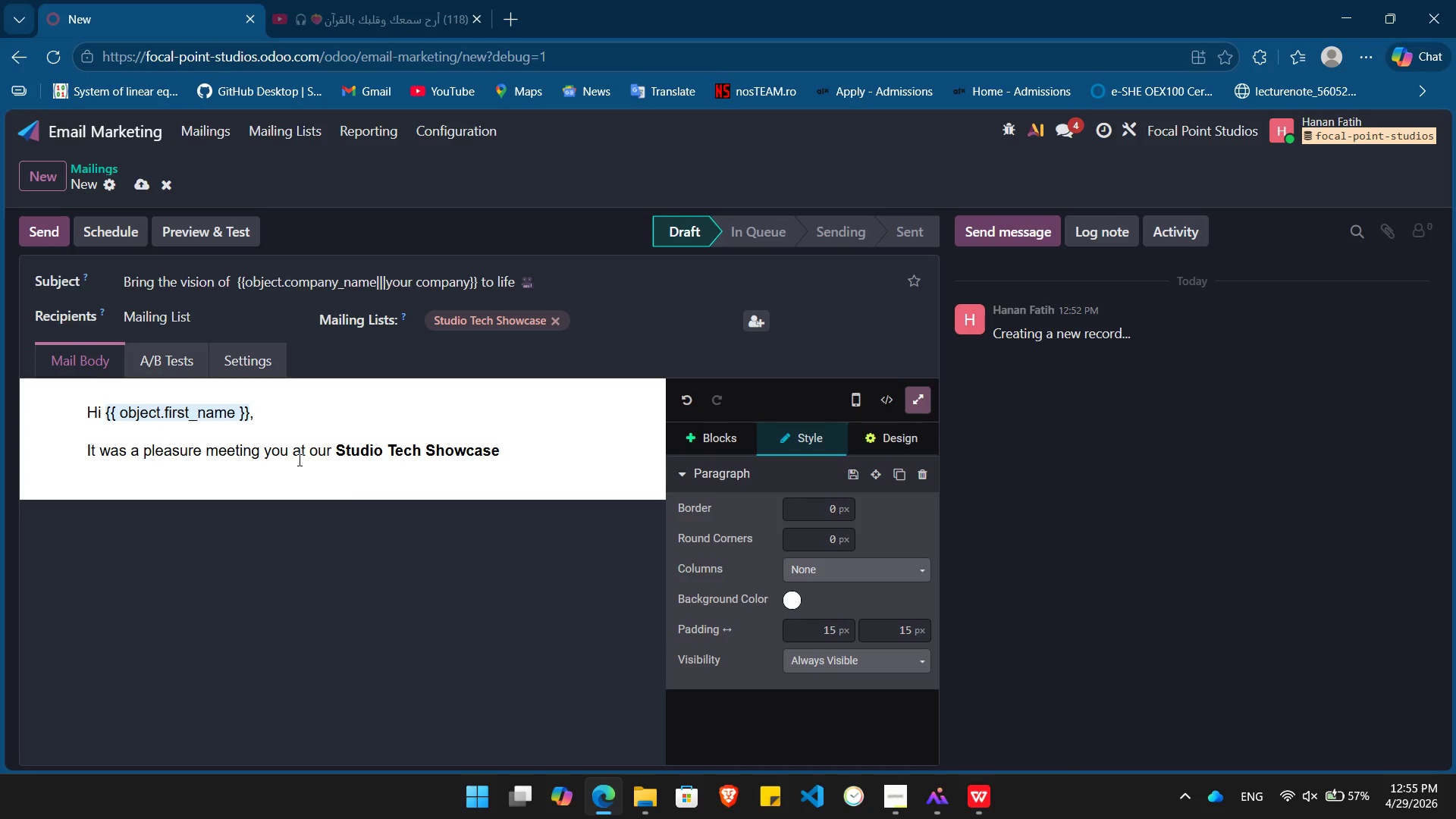 
type(last week. Seeing so many local leaders in one room was truly inspiring, and I enjoyed our conversation abut the enc)
key(Backspace)
type(vol)
key(Backspace)
key(Backspace)
key(Backspace)
key(Backspace)
type(volving landscape of digital media.)
 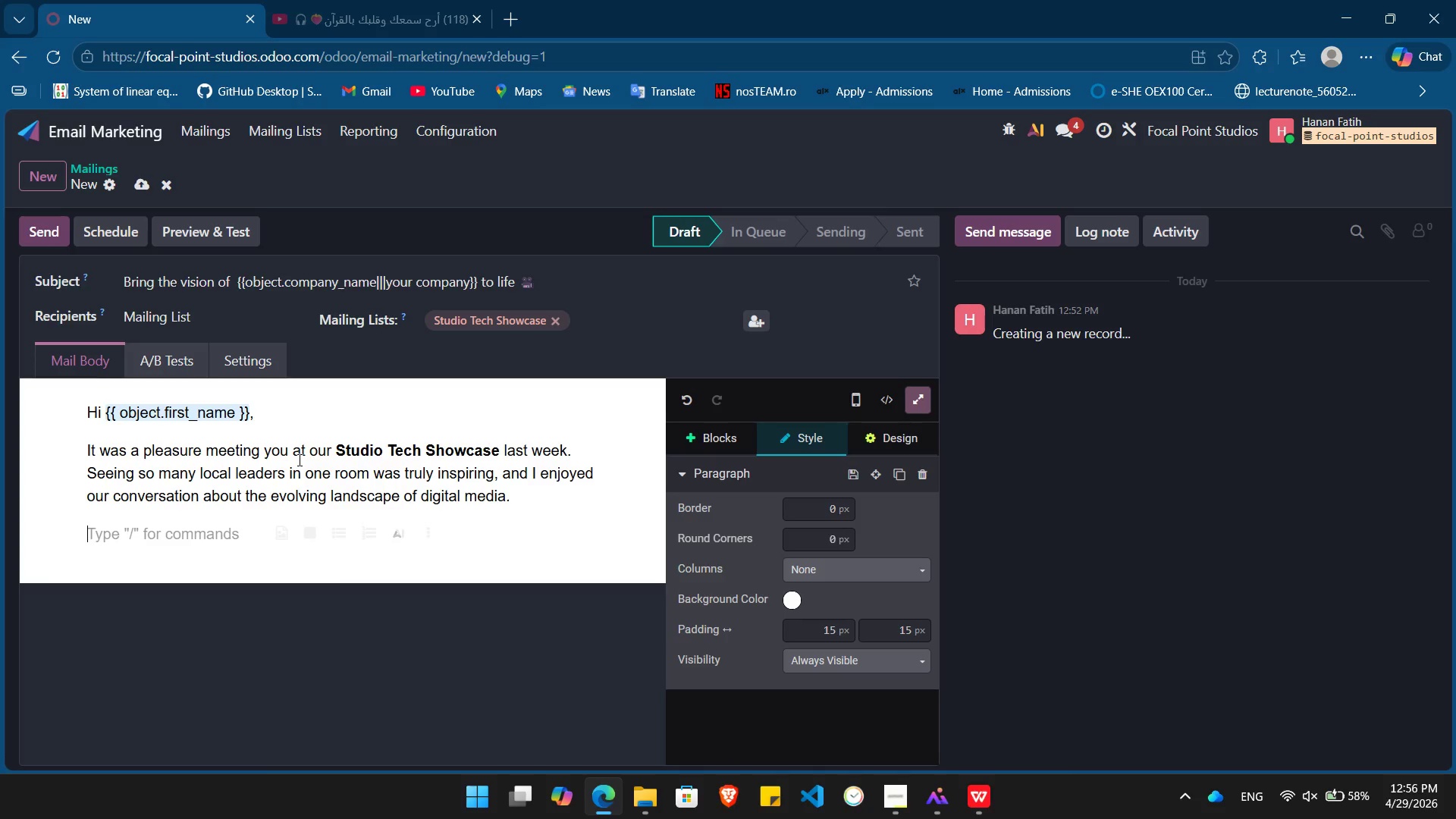 
key(Enter)
 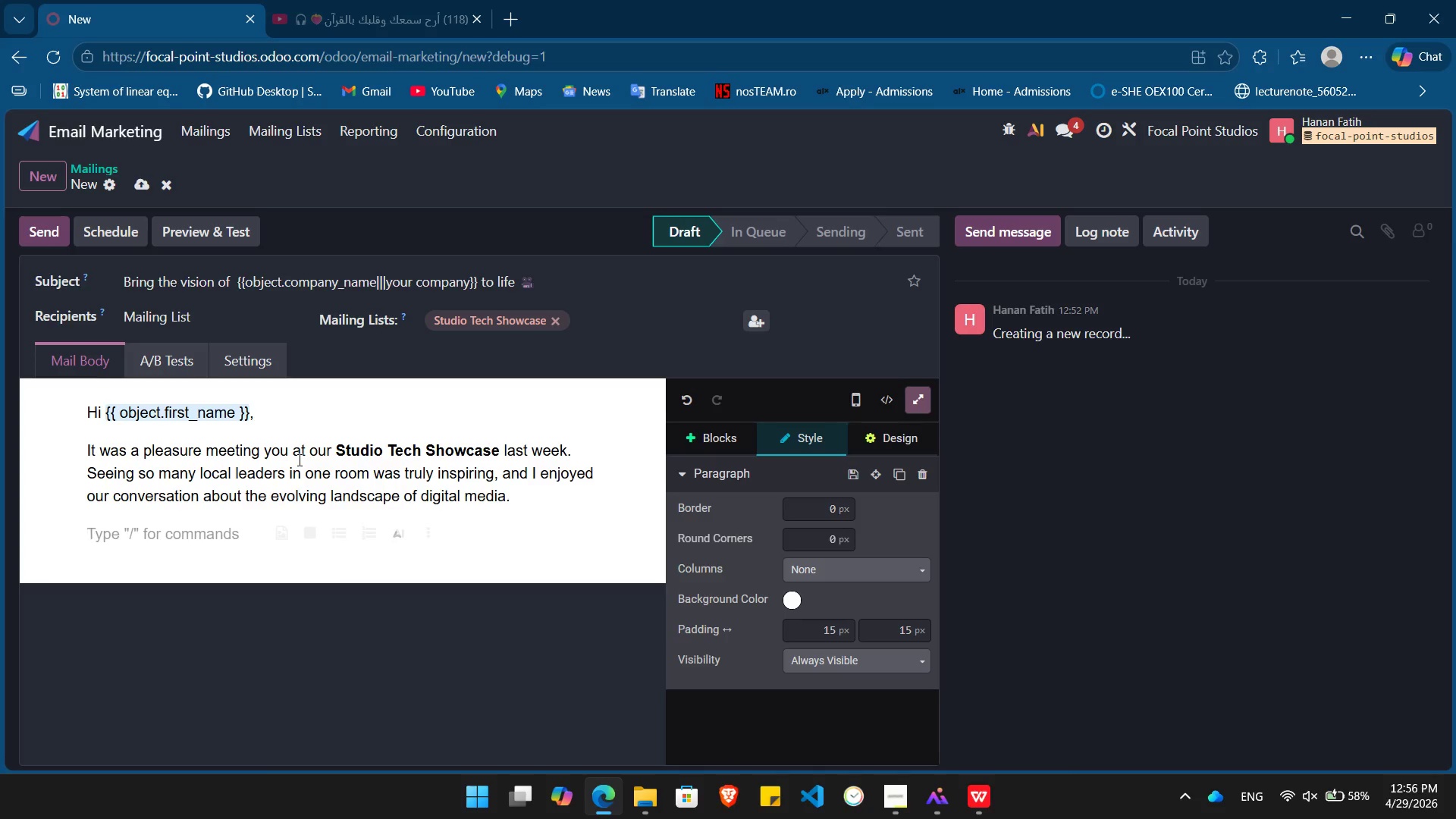 
type(As we discussed during the tour, storytelling requires more than just a camera - it requires an atmosphere. We've specifically designed)
 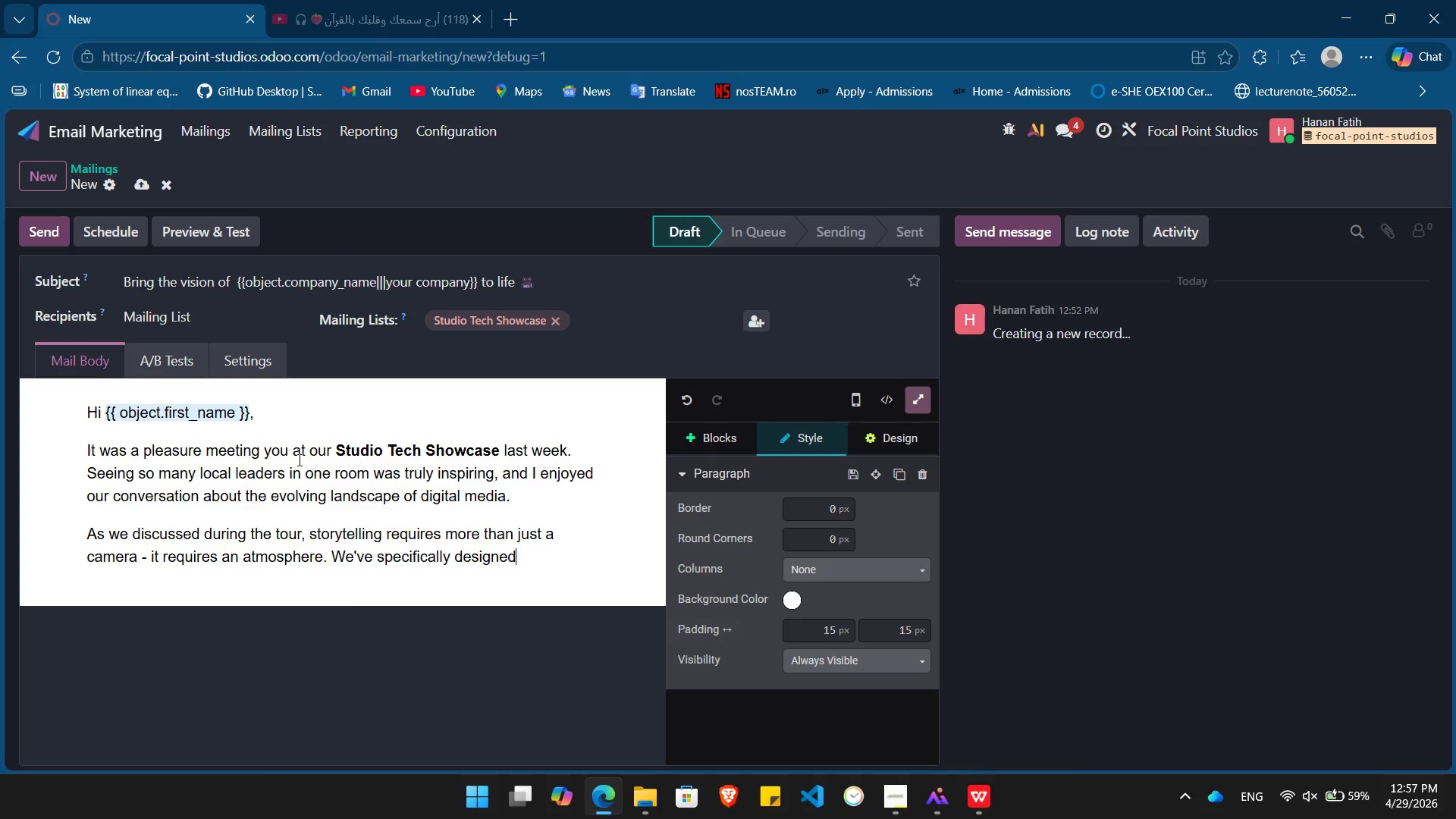 
type( our new studio upgrades to give brands like /)
 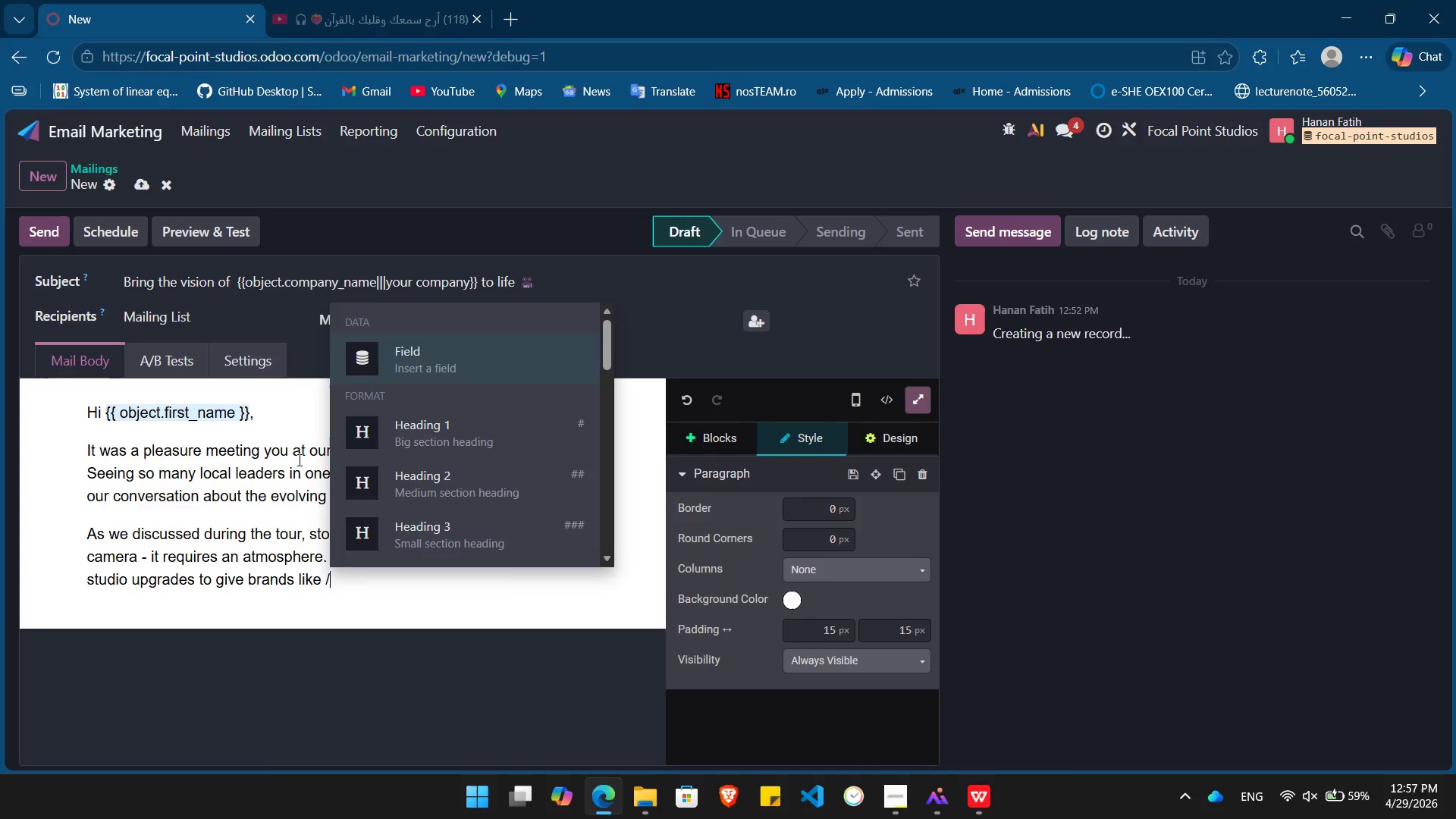 
key(Enter)
 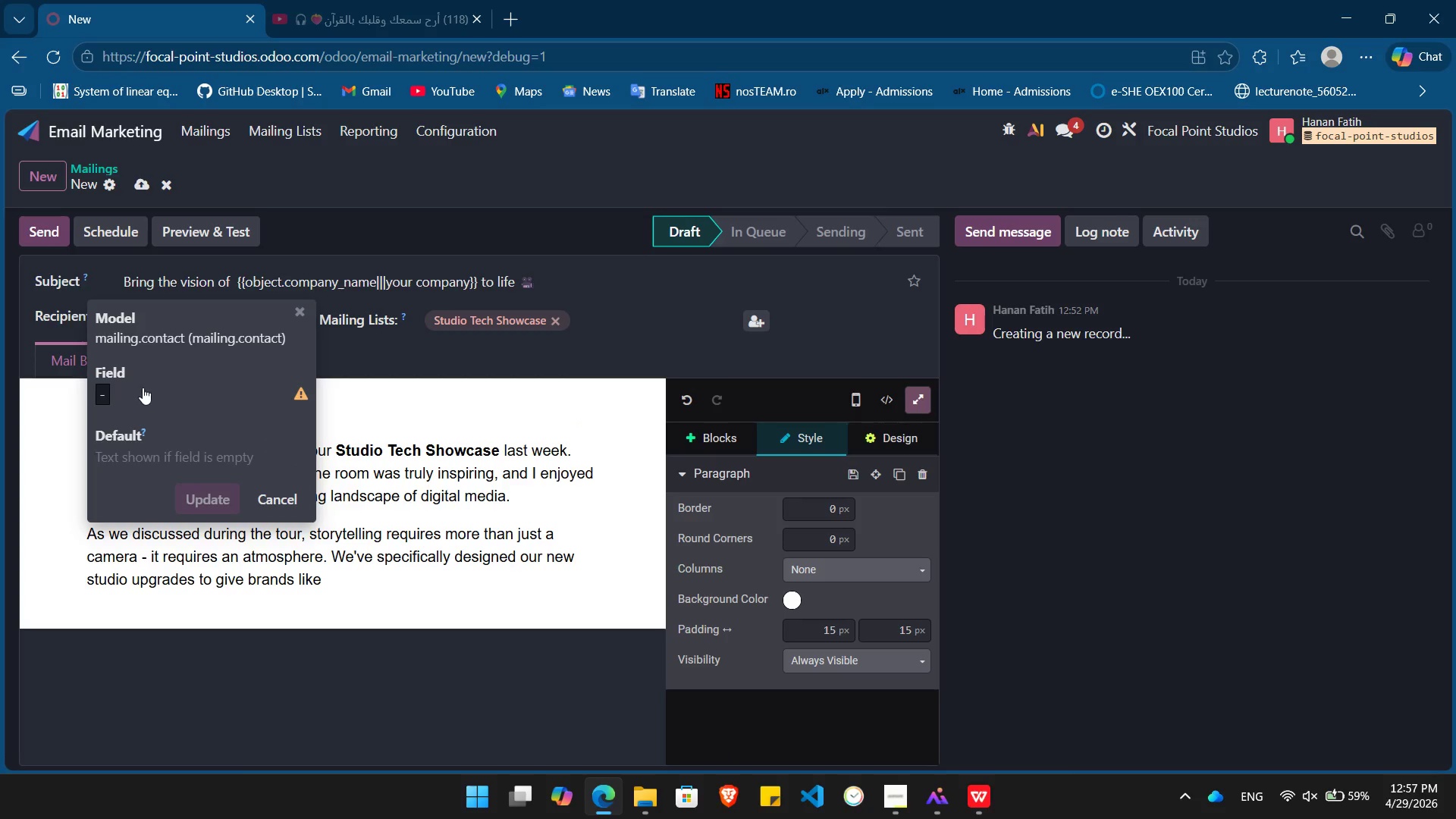 
left_click([143, 388])
 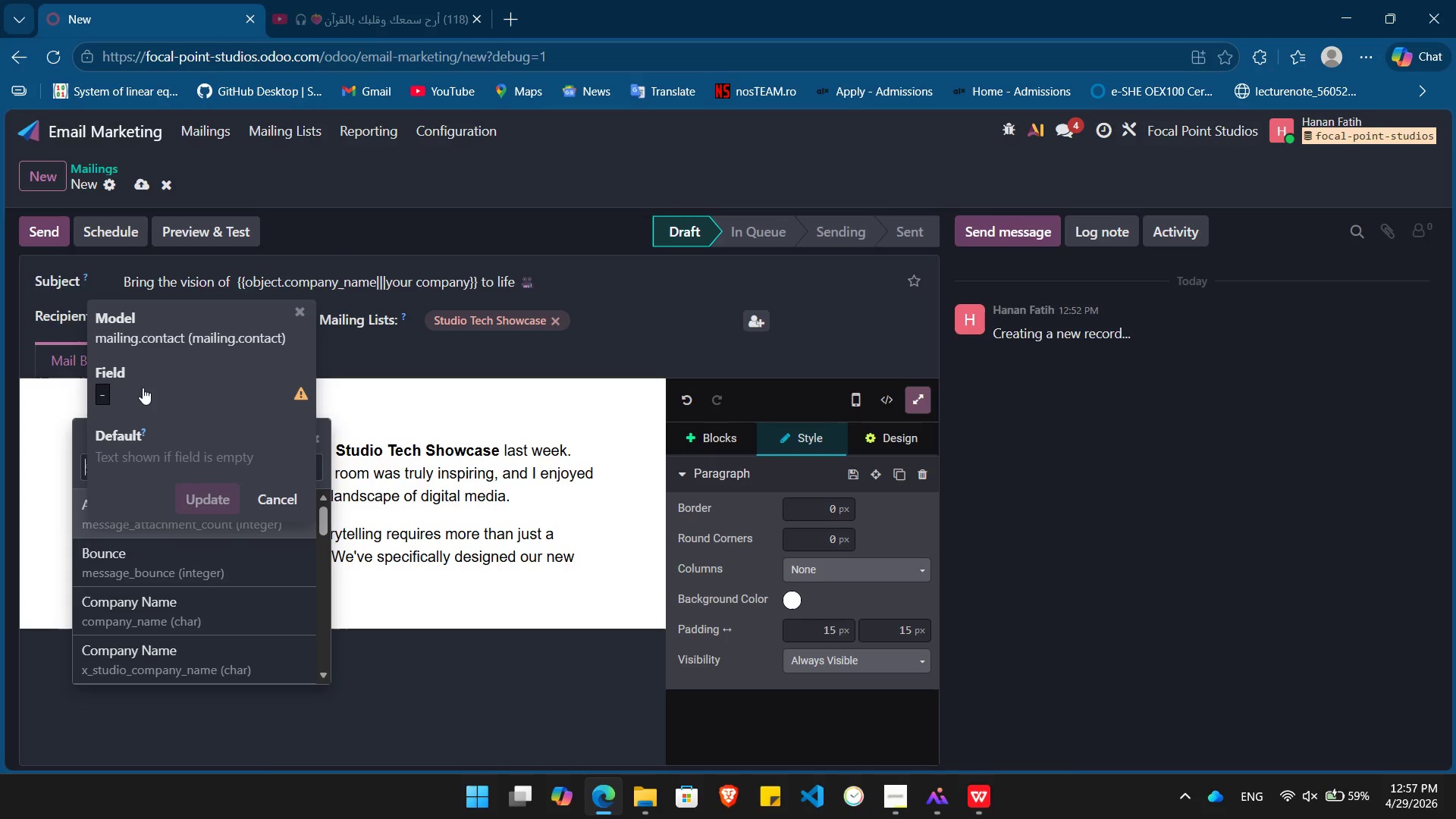 
type(com)
 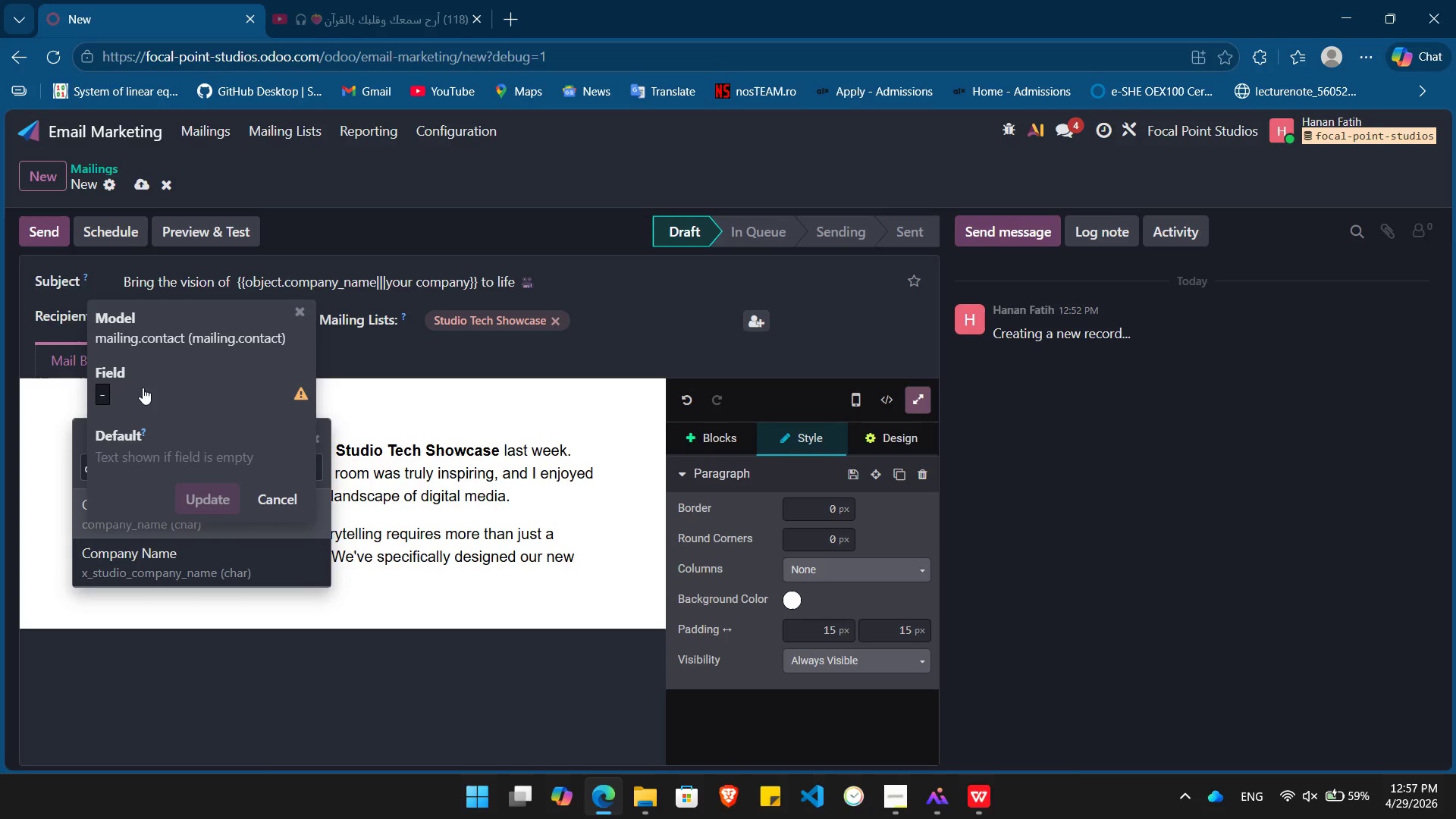 
key(ArrowDown)
 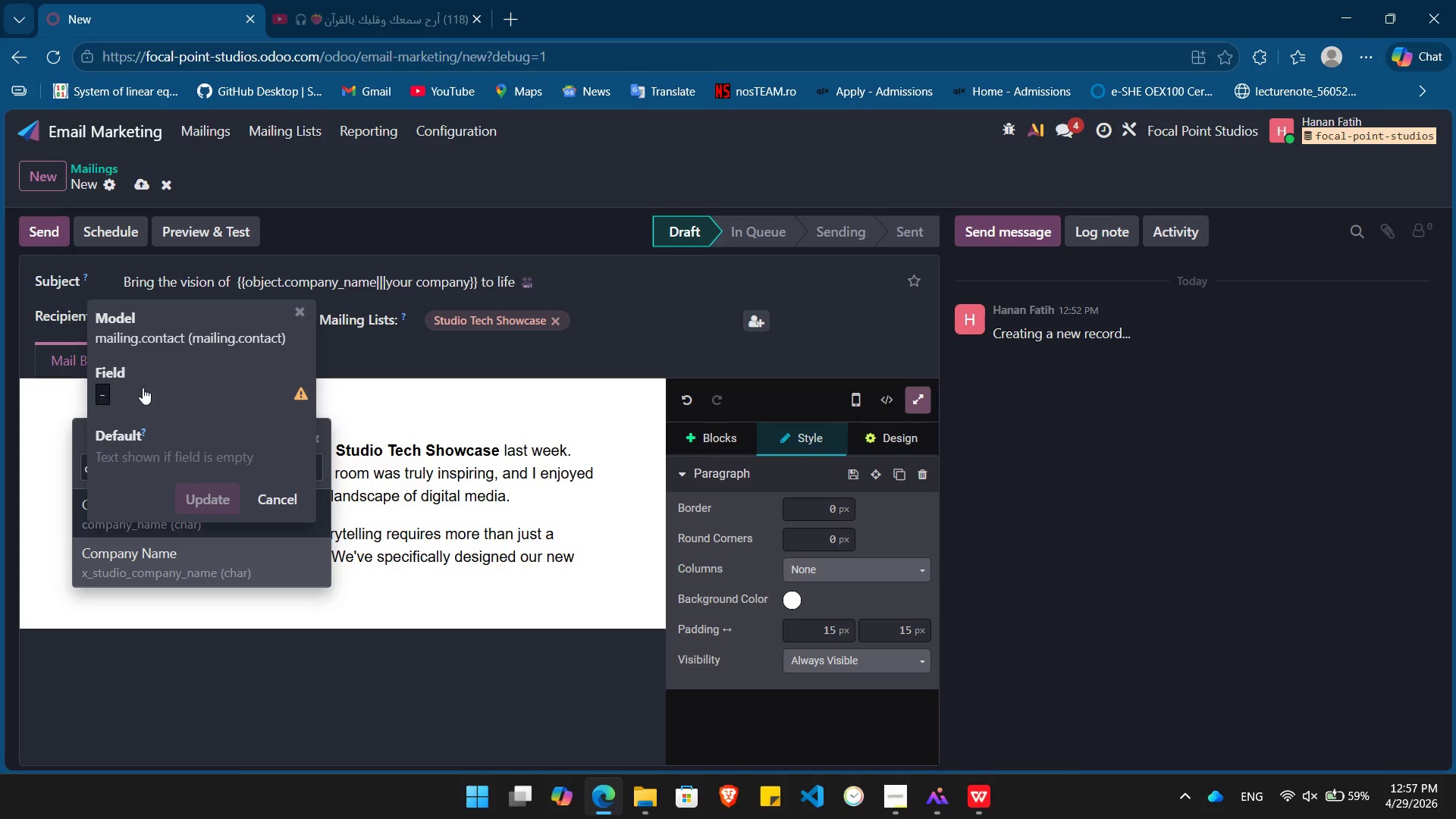 
key(Enter)
 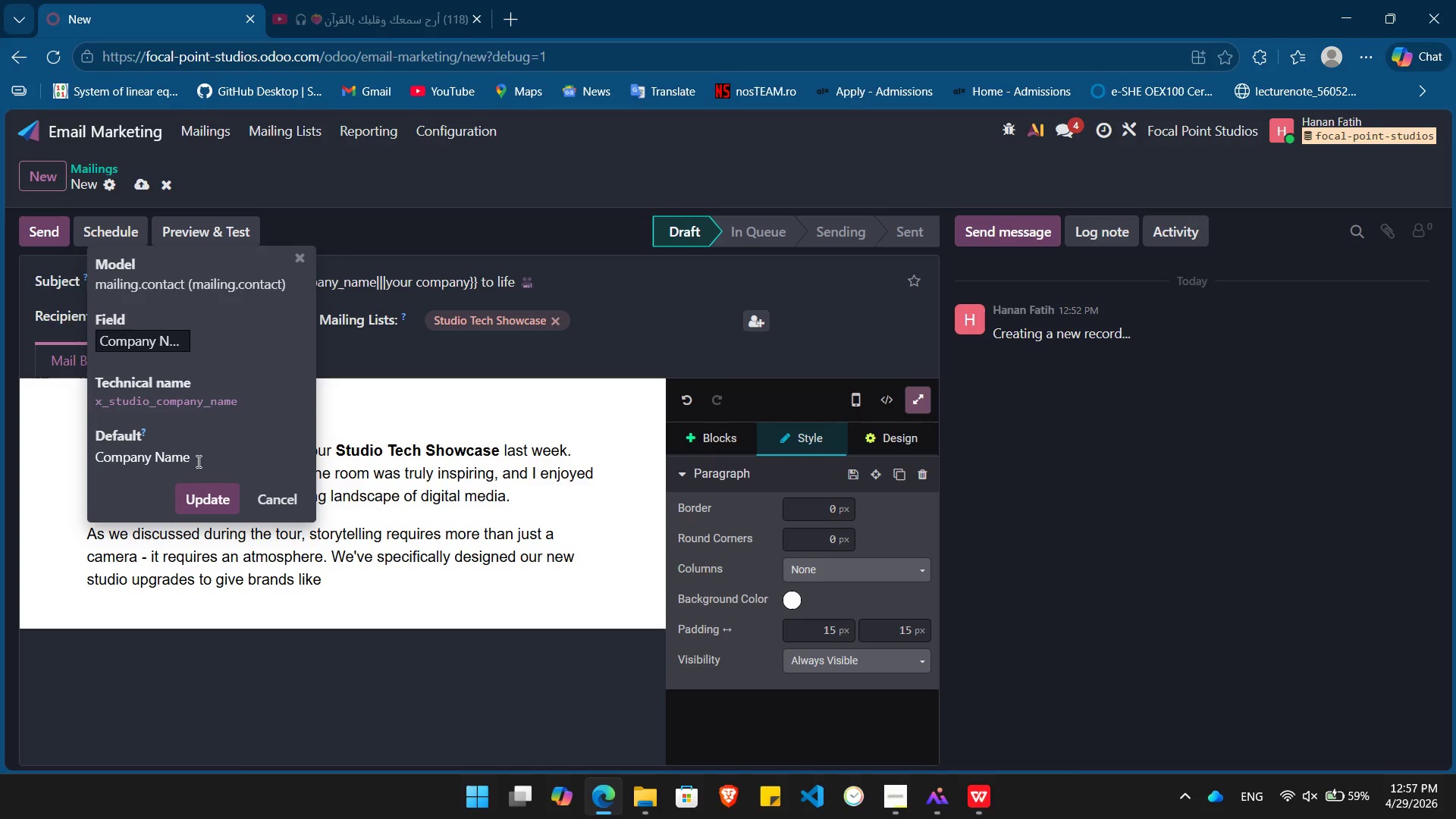 
double_click([197, 461])
 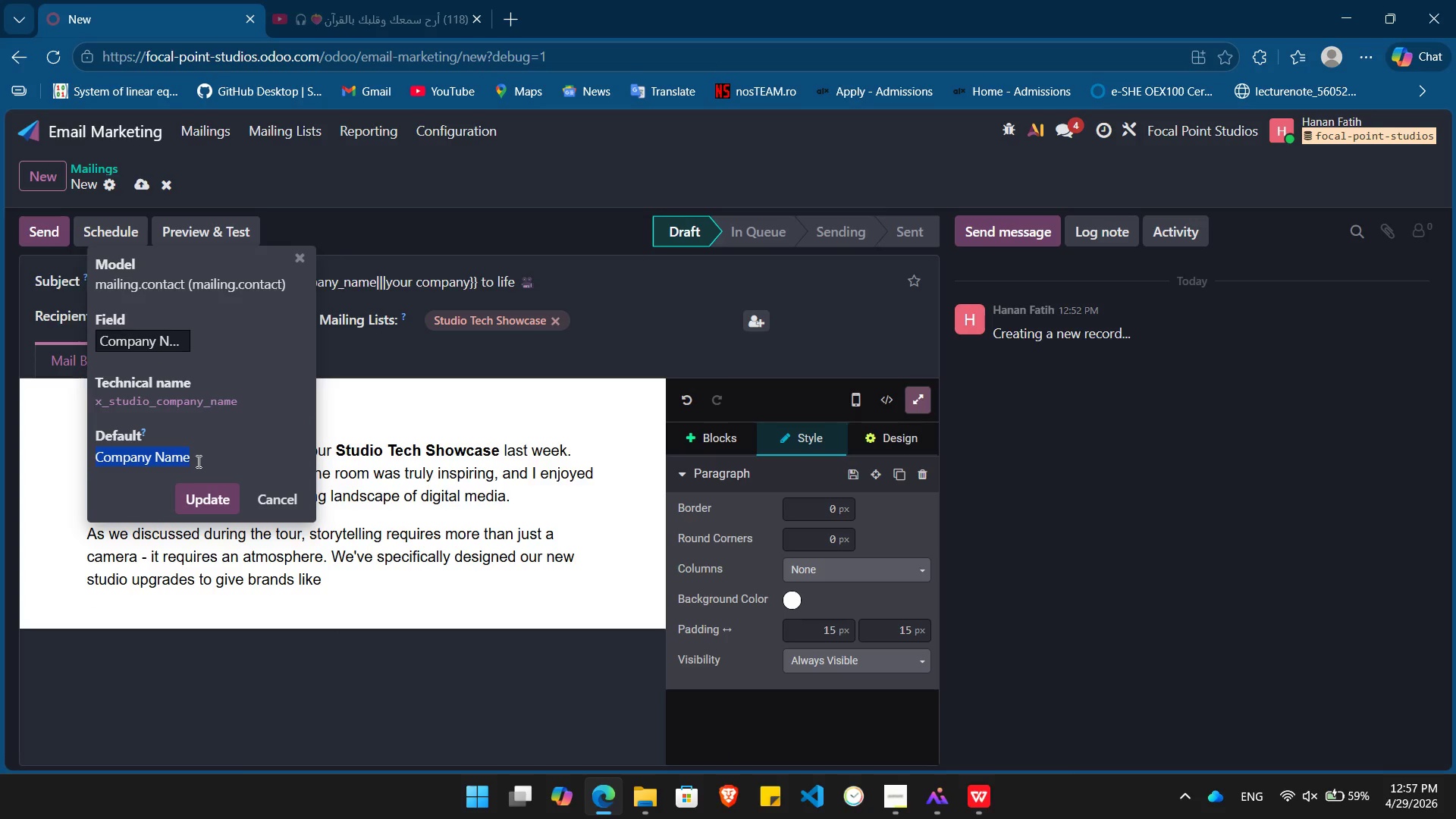 
triple_click([197, 461])
 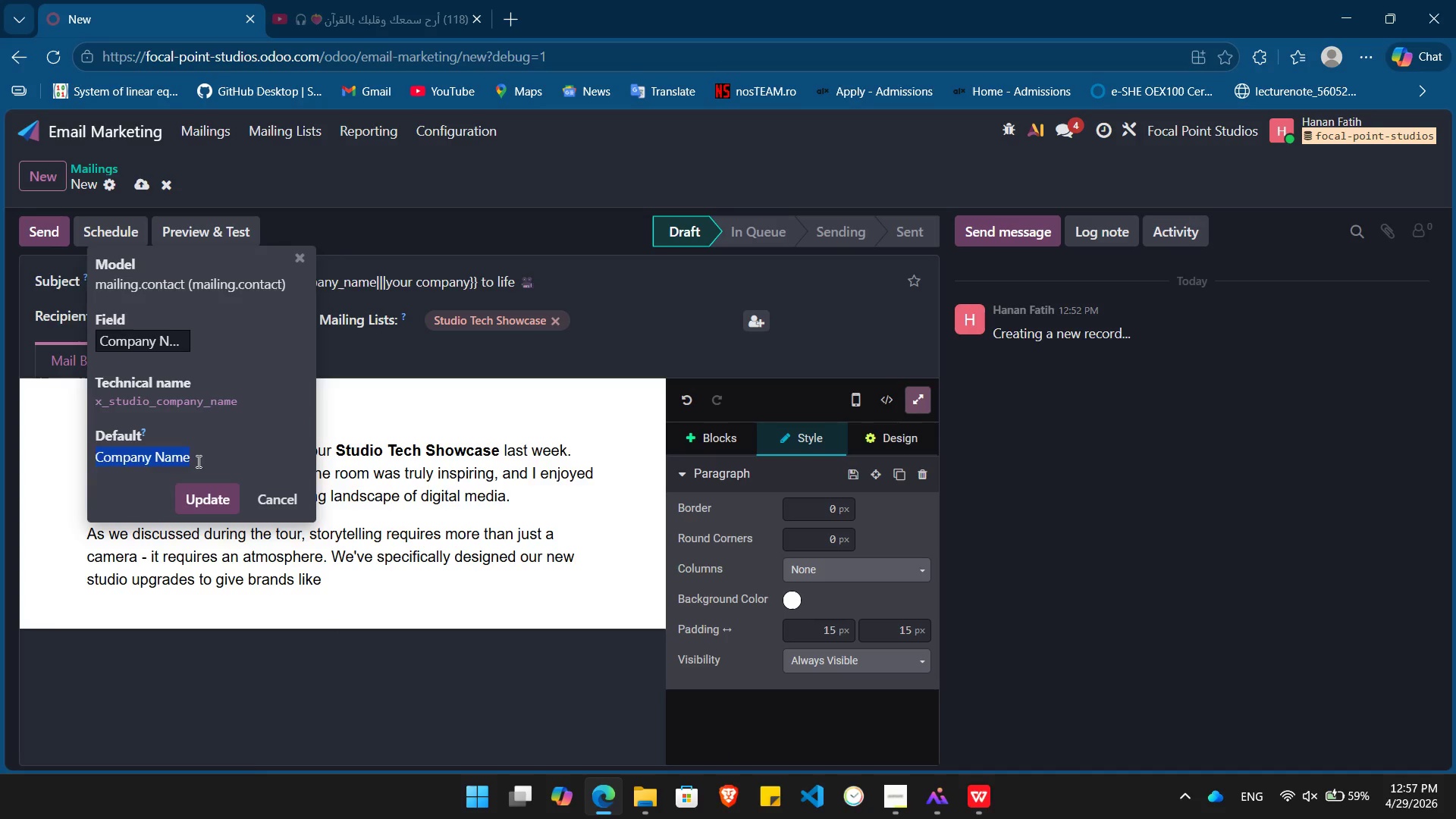 
key(Backspace)
 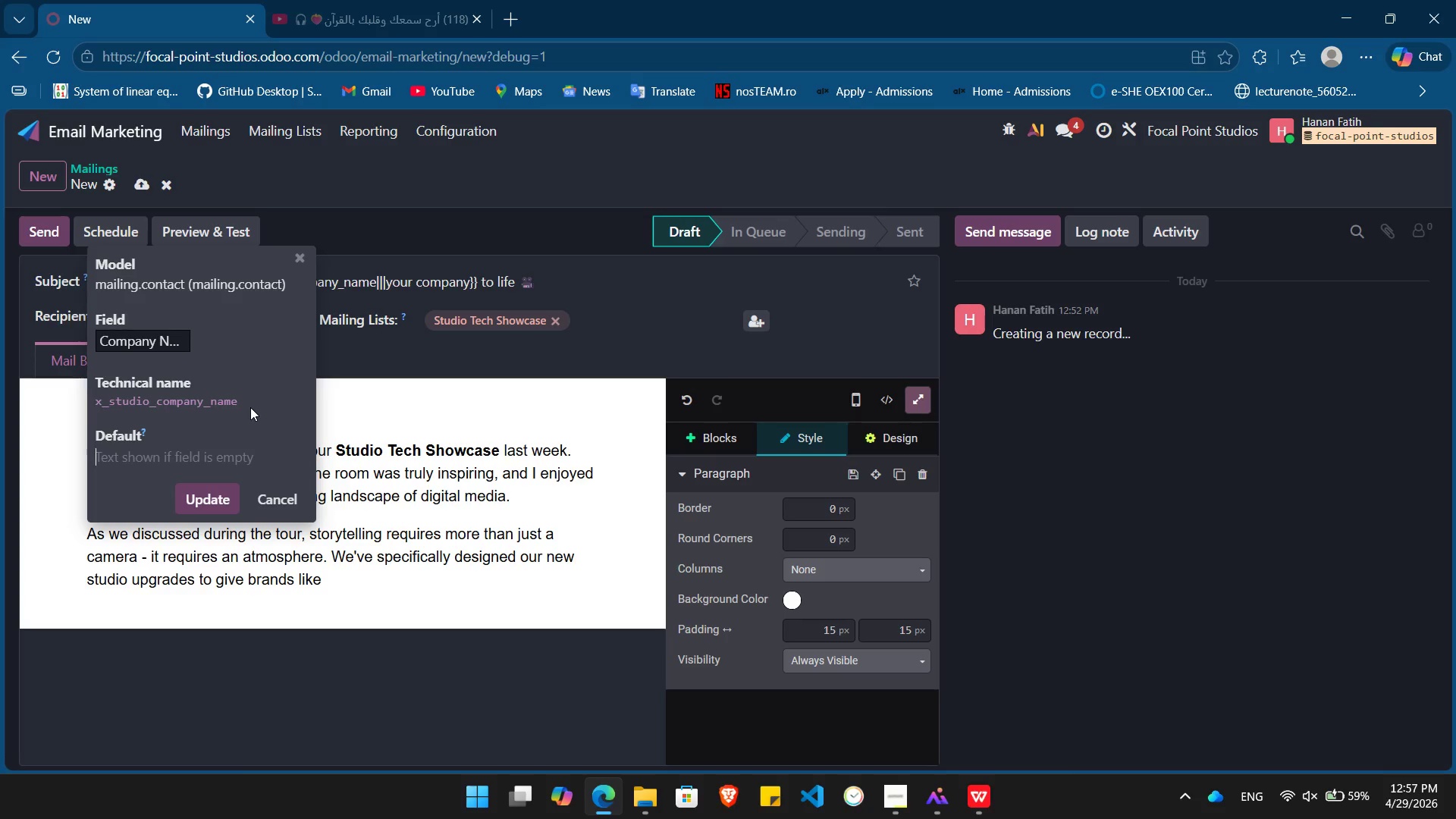 
left_click_drag(start_coordinate=[250, 407], to_coordinate=[89, 413])
 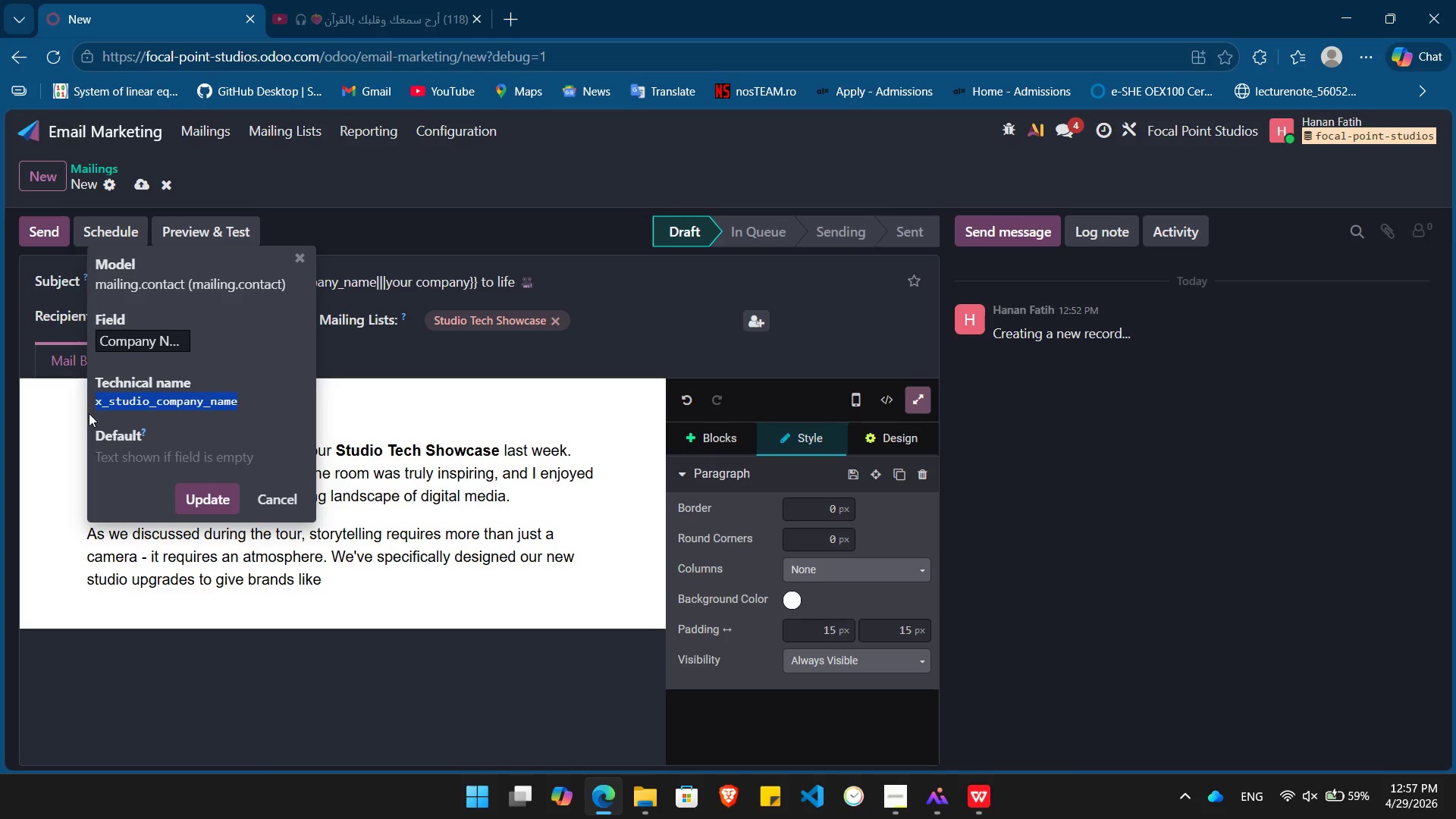 
key(Control+C)
 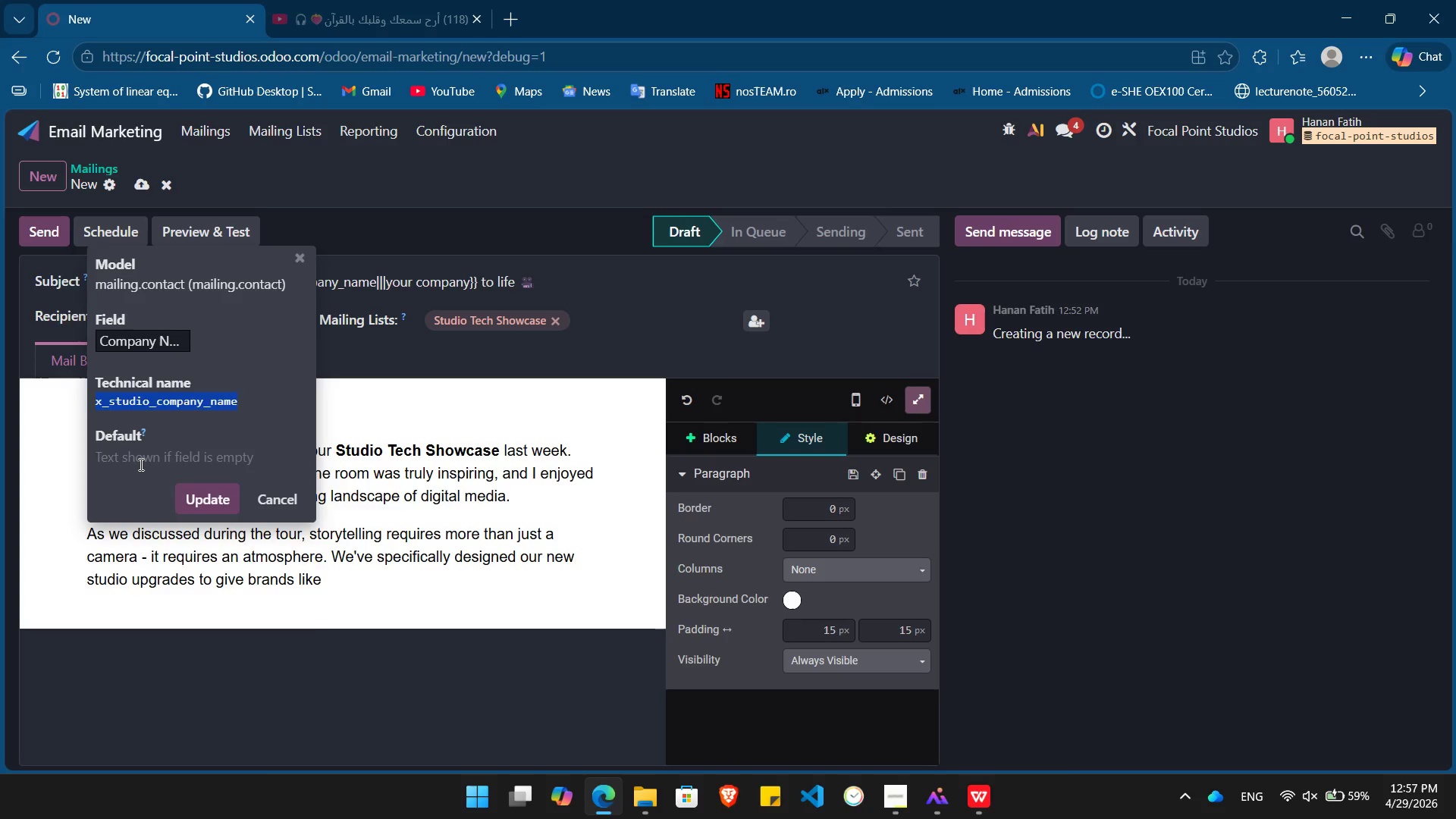 
left_click([140, 464])
 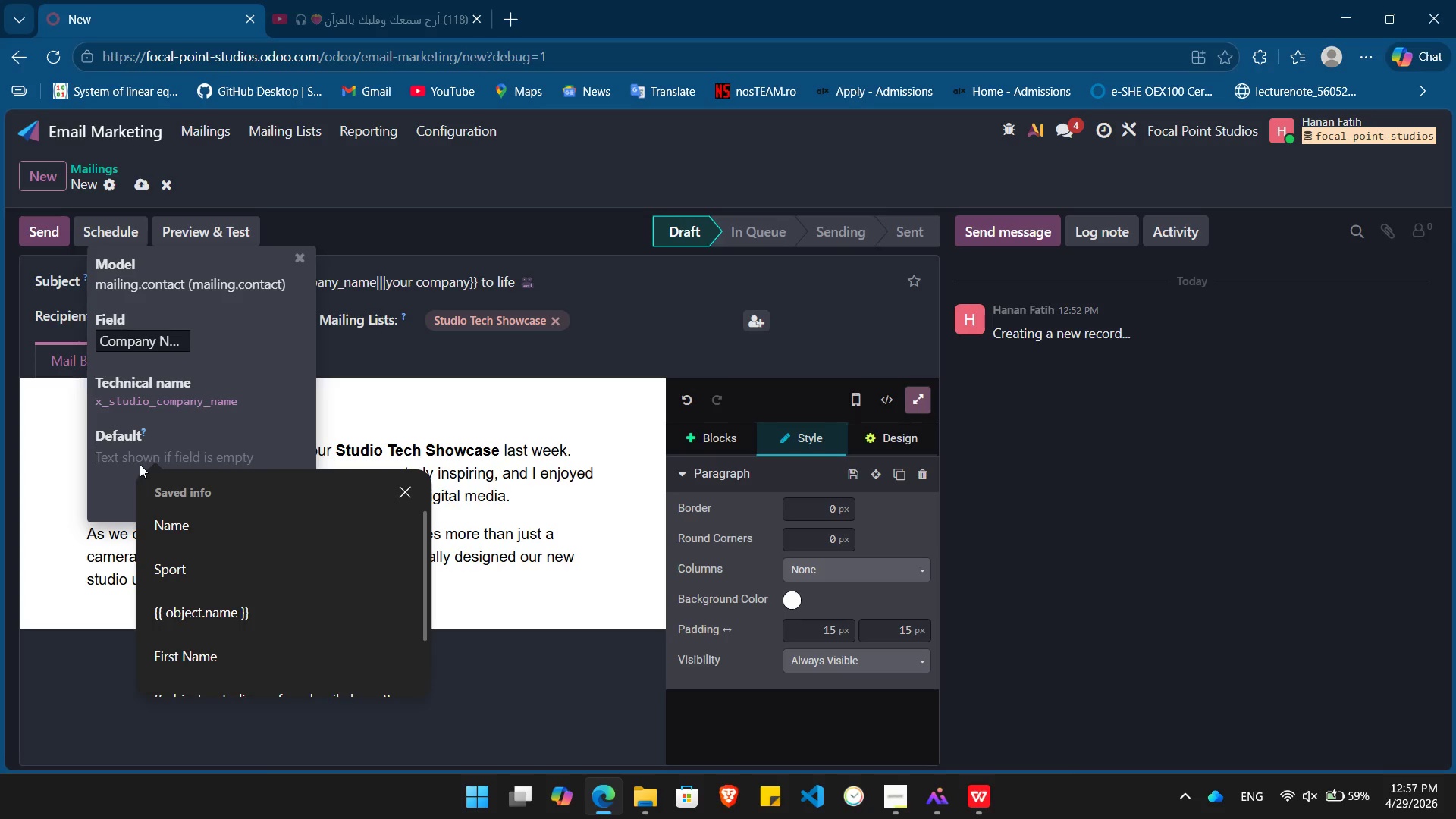 
type({{ on)
key(Backspace)
type(bject.)
 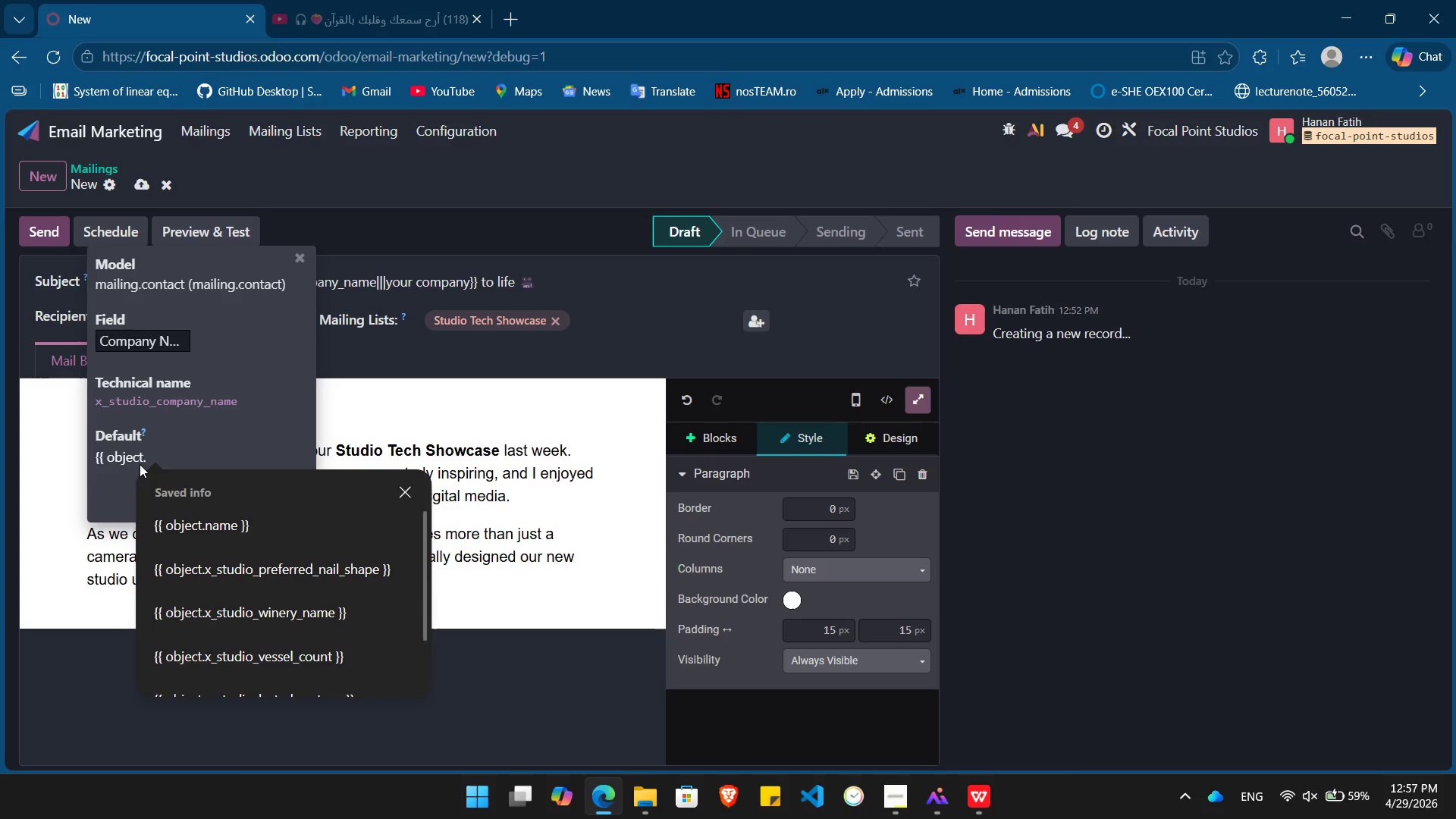 
key(Control+V)
 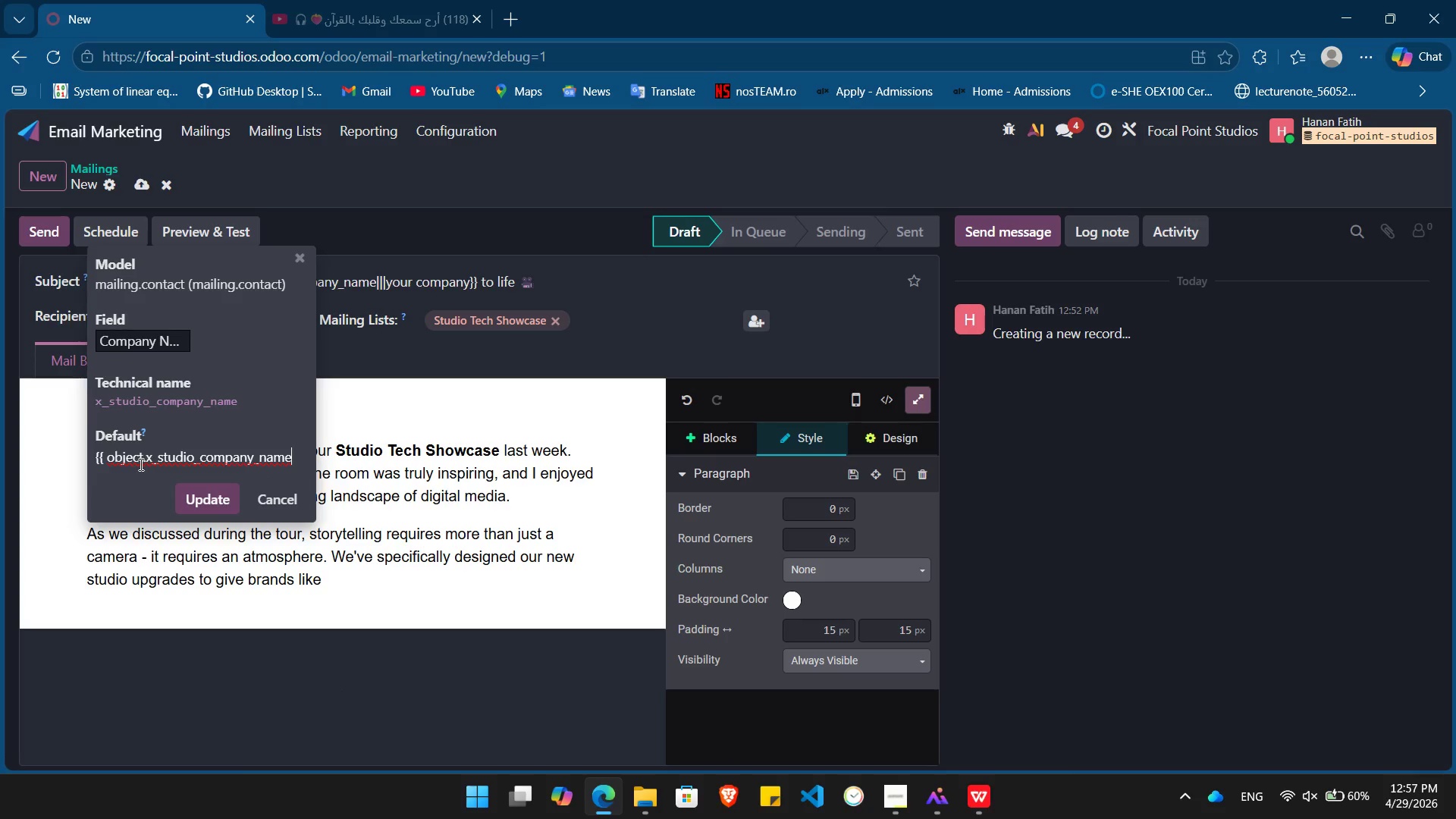 
key(Space)
 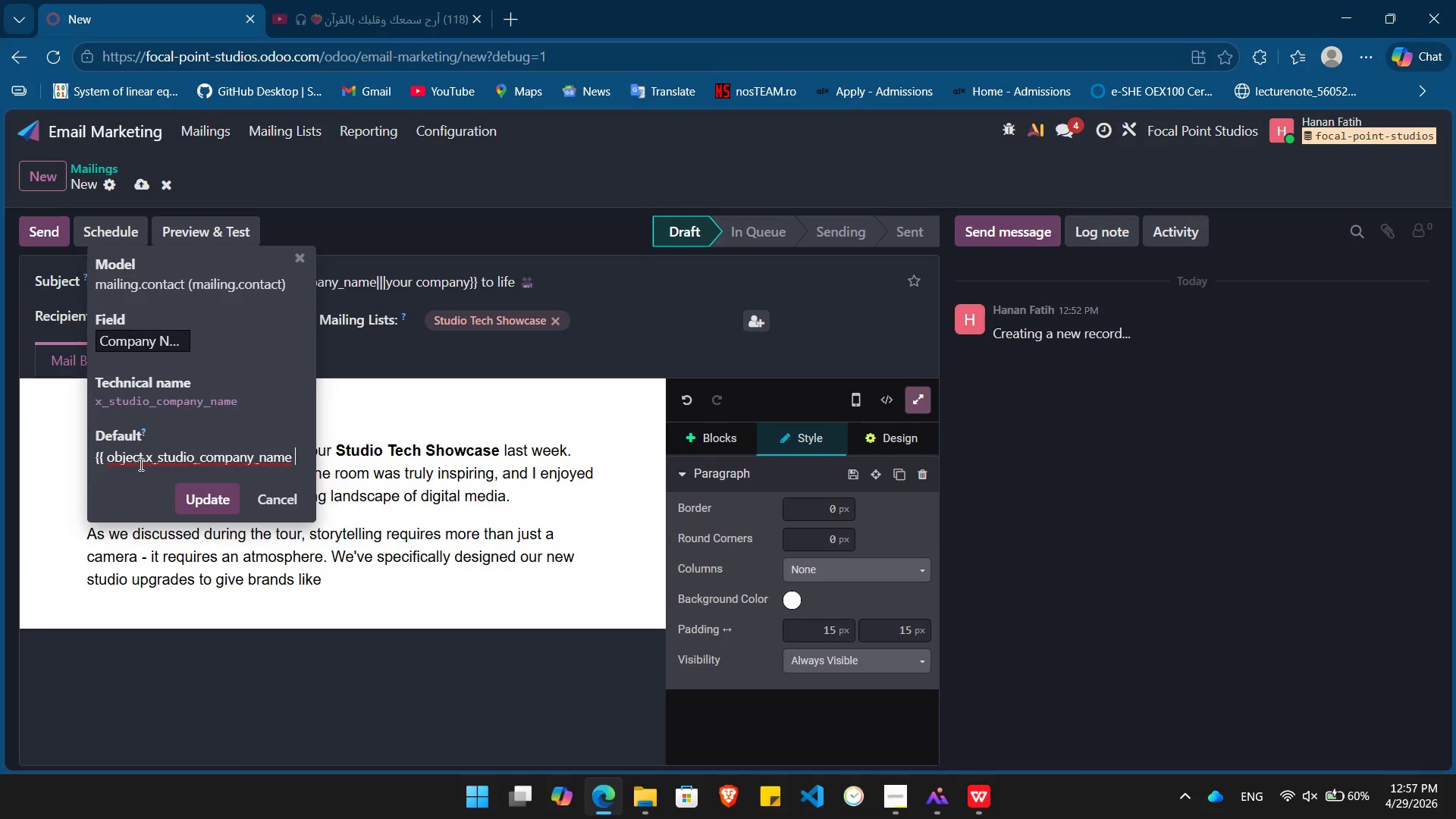 
key(Shift+BracketRight)
 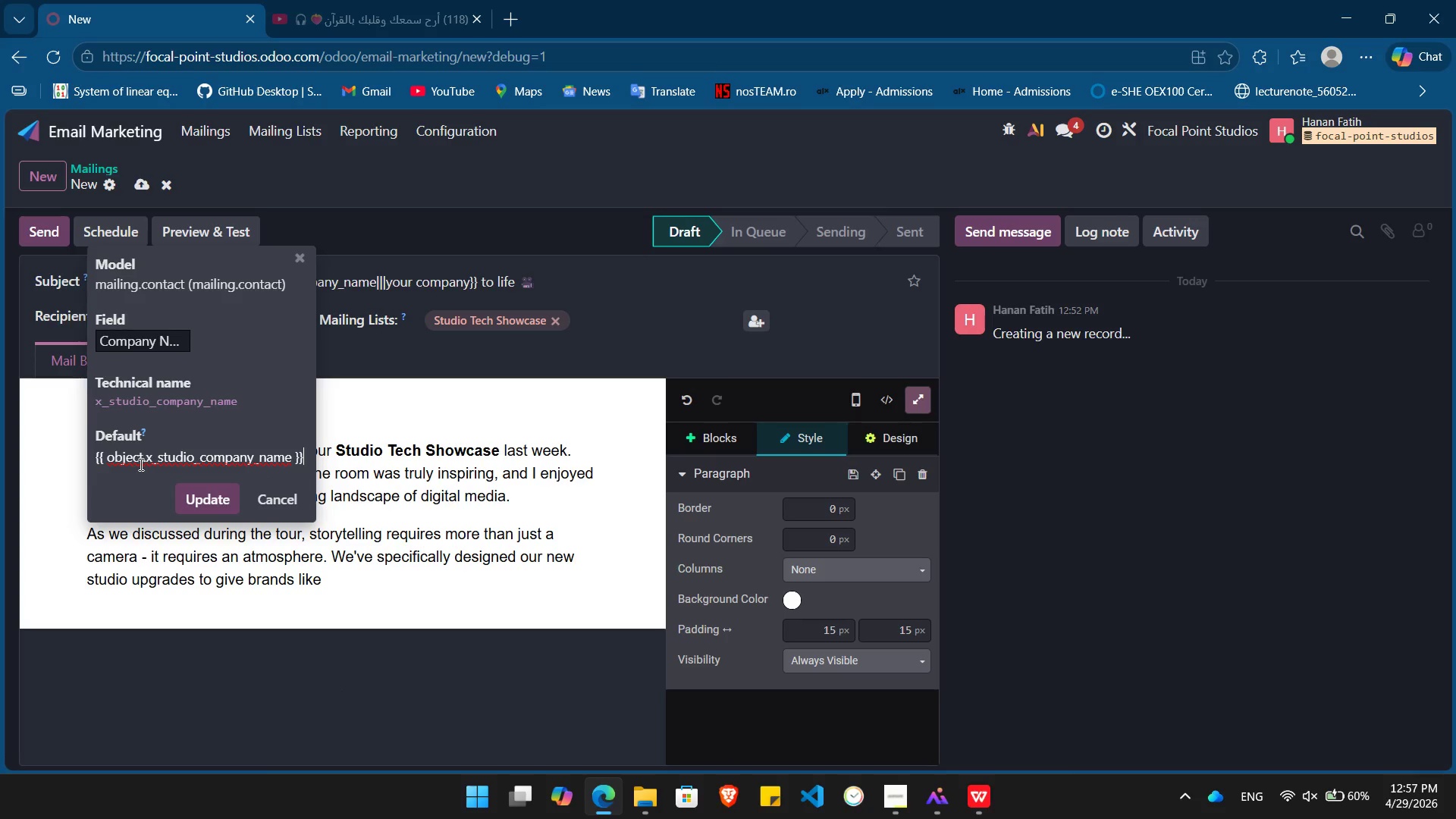 
key(Shift+BracketRight)
 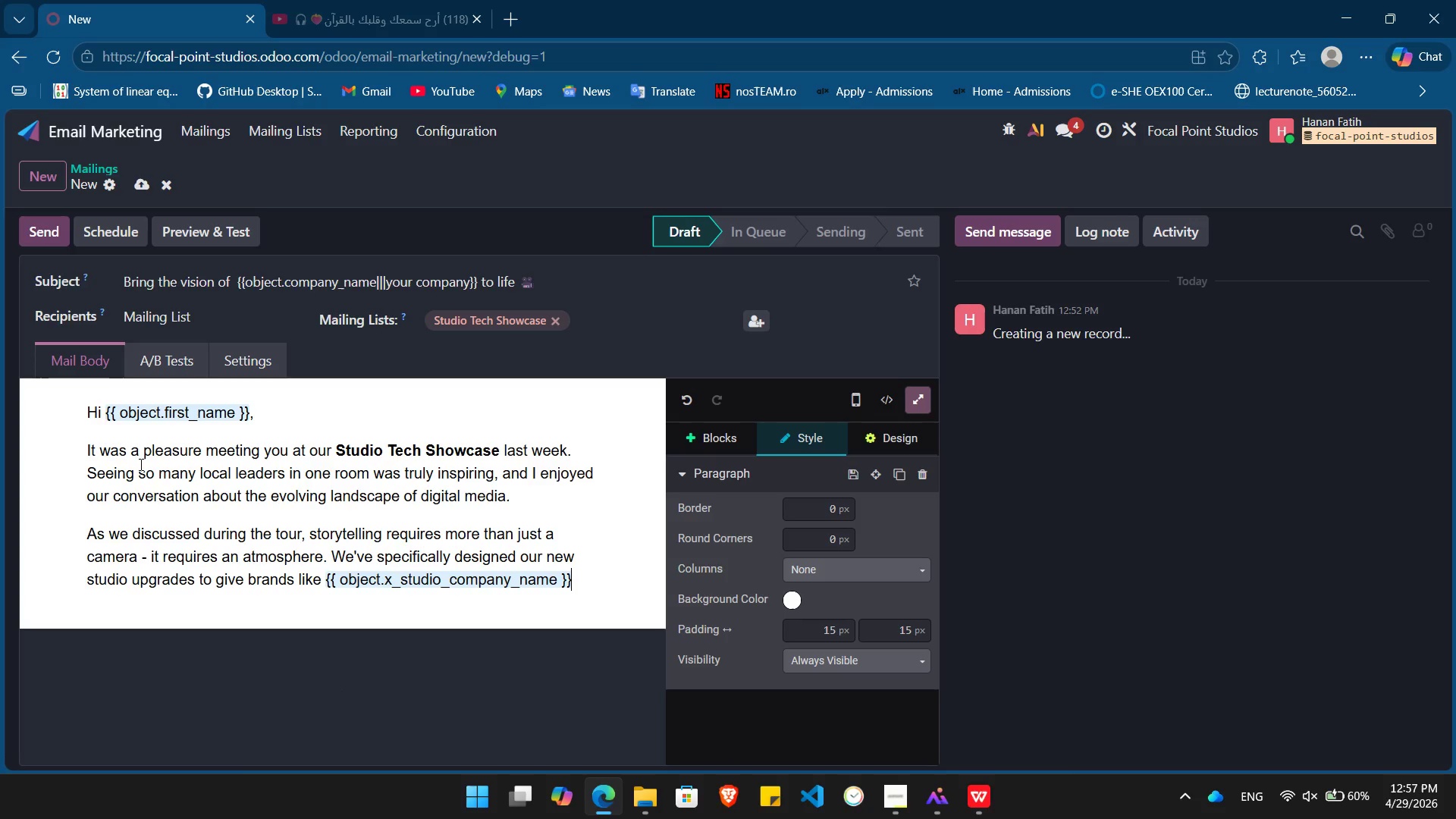 
key(Enter)
 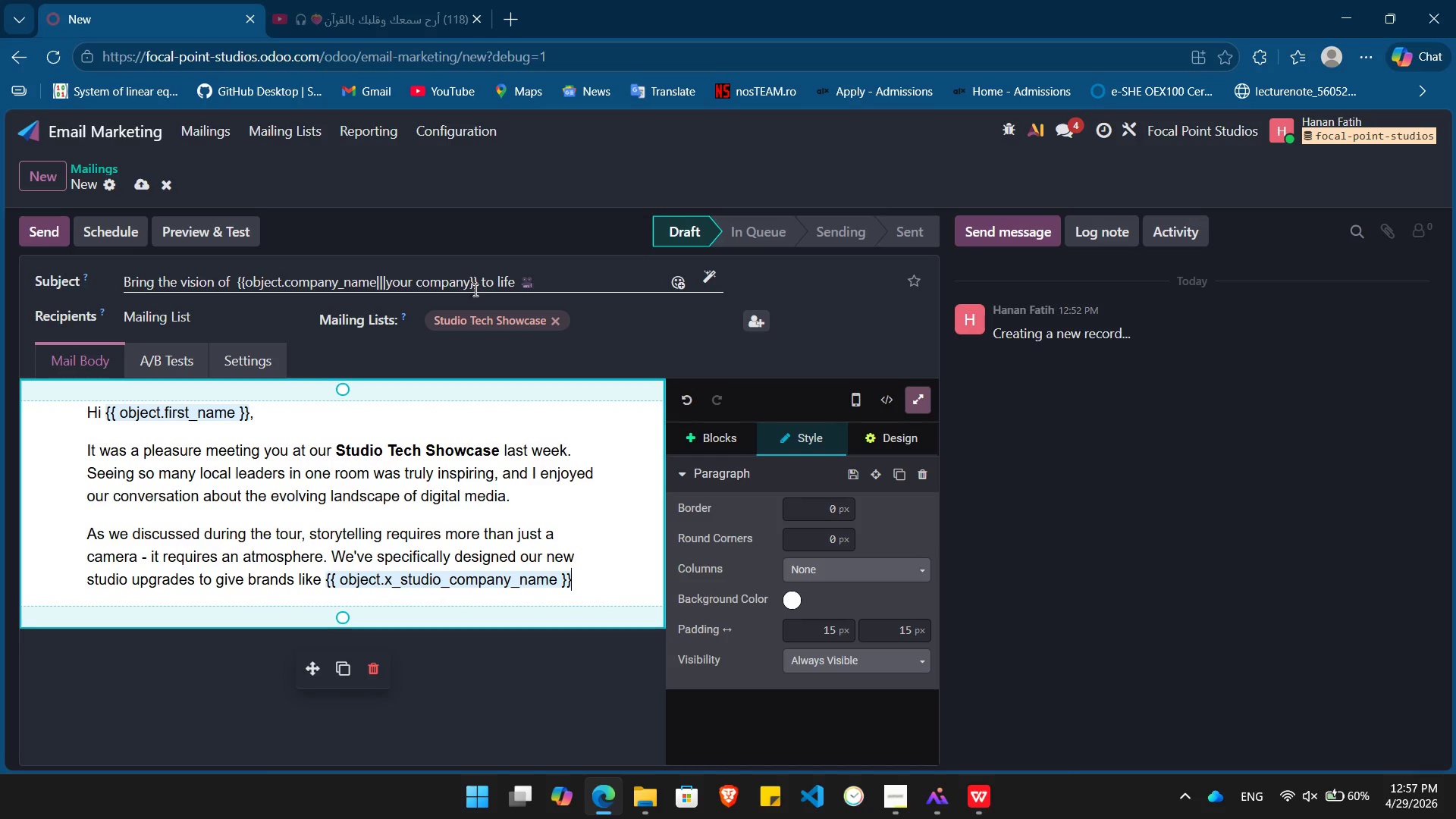 
left_click_drag(start_coordinate=[479, 286], to_coordinate=[240, 287])
 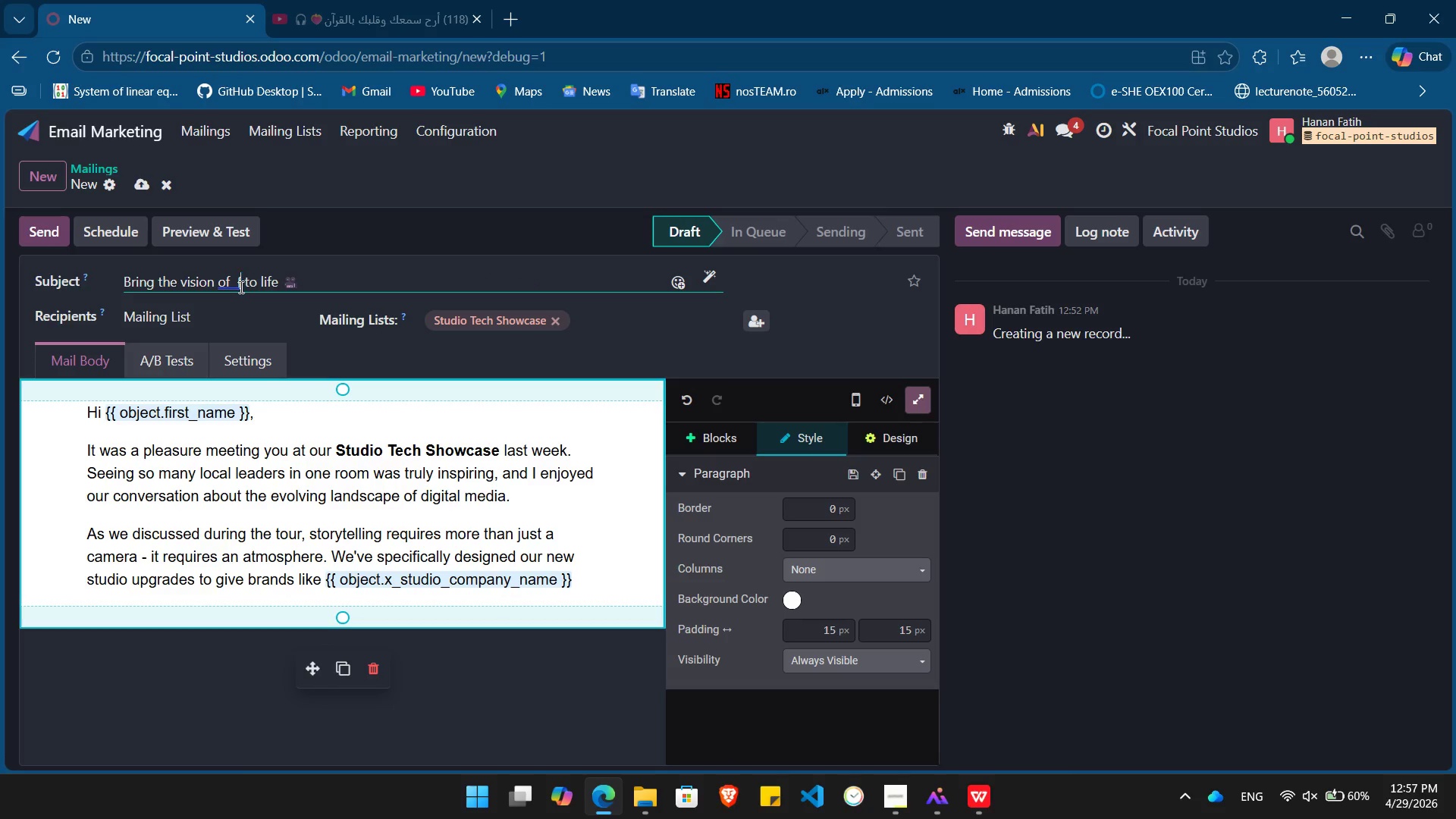 
key(Backspace)
 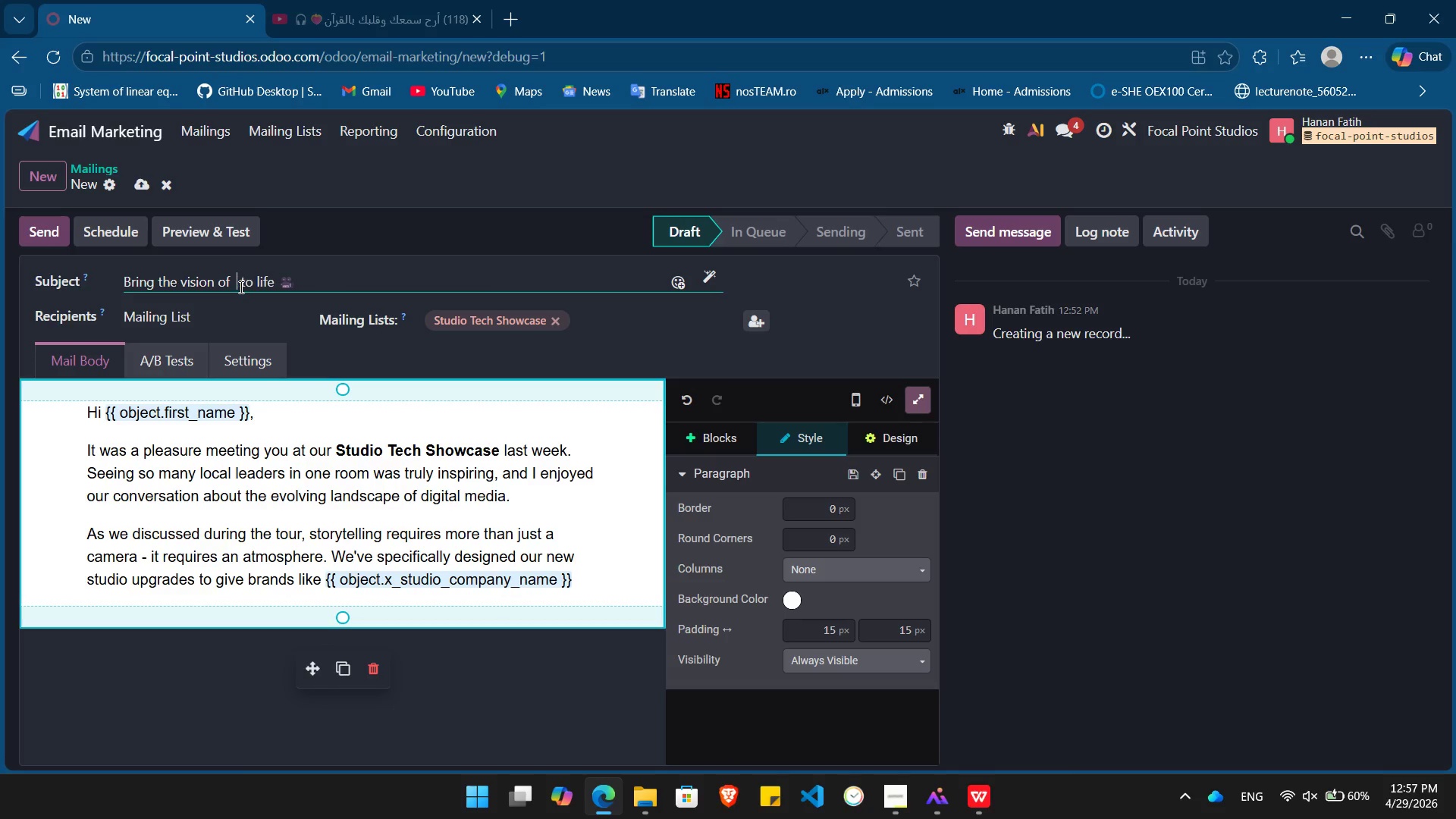 
key(Backspace)
 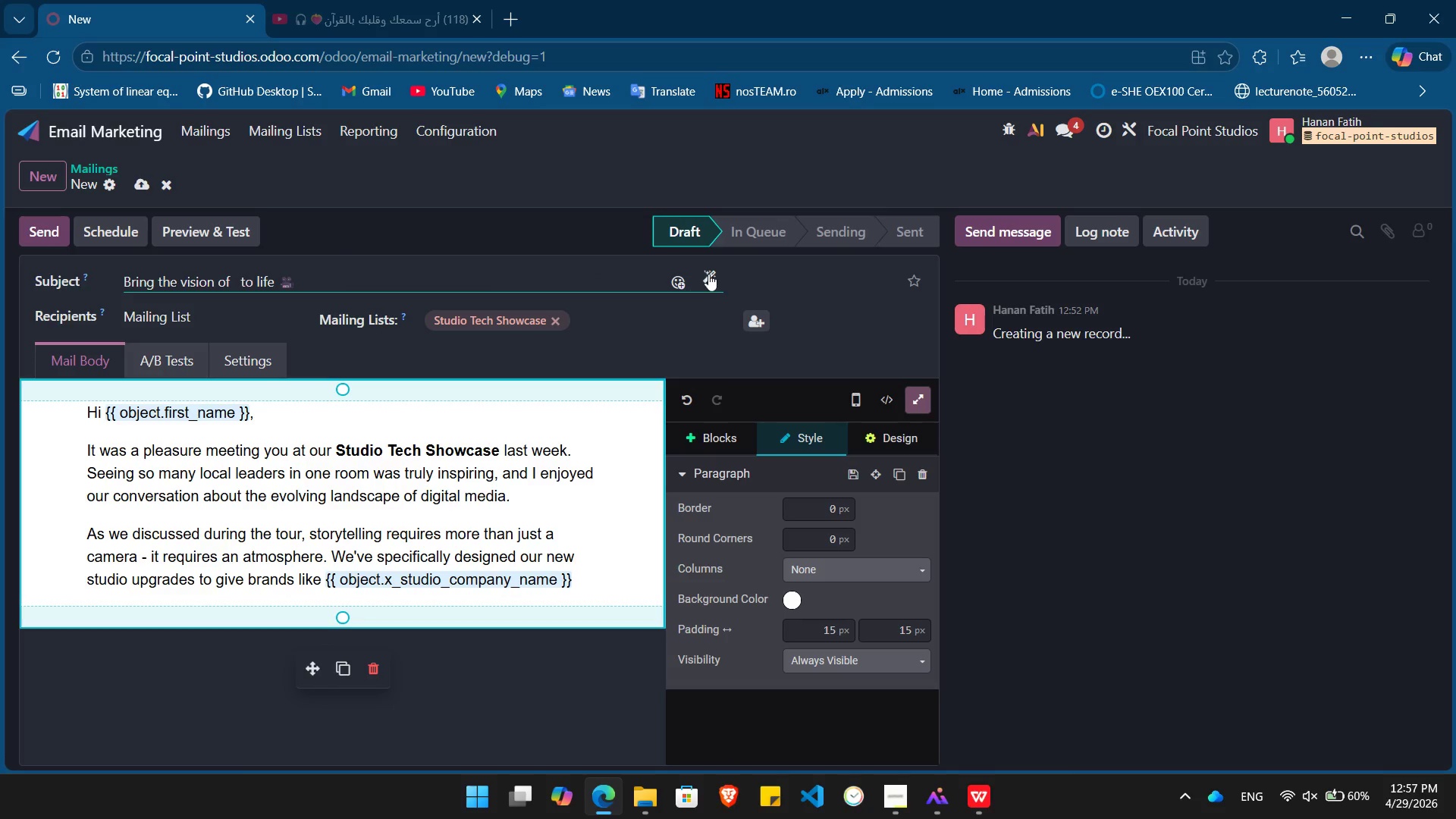 
left_click([719, 278])
 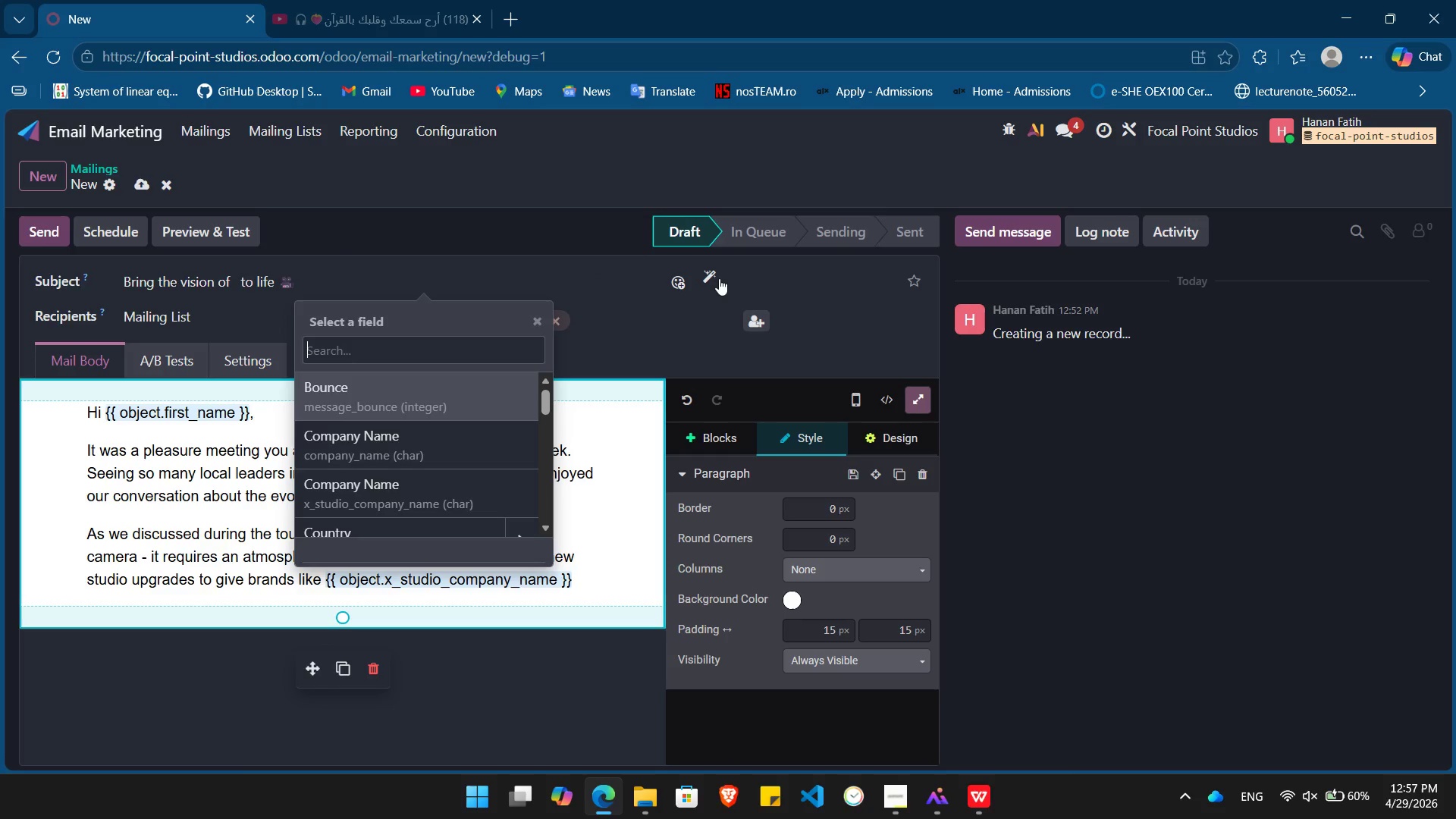 
key(ArrowDown)
 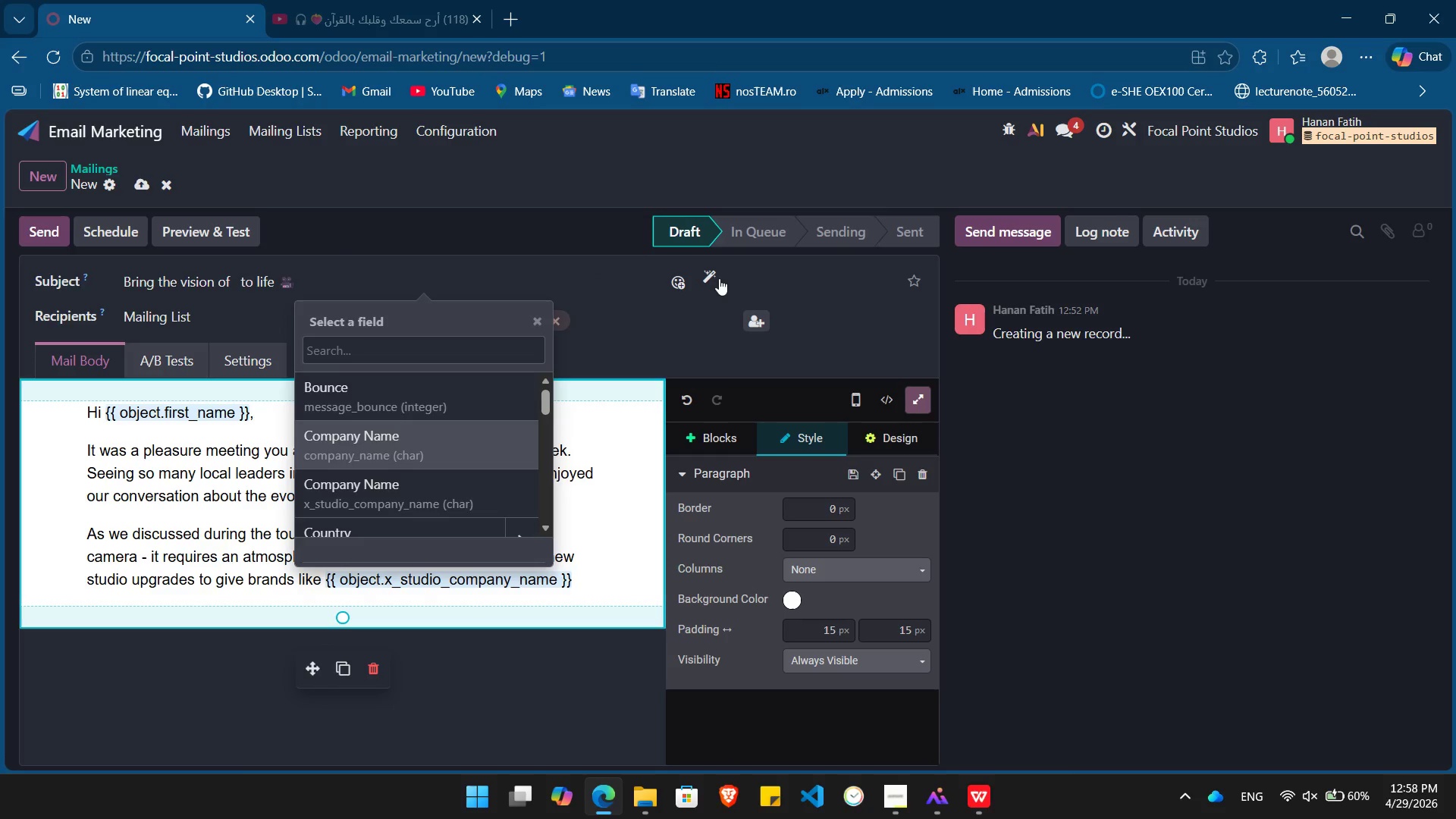 
key(ArrowDown)
 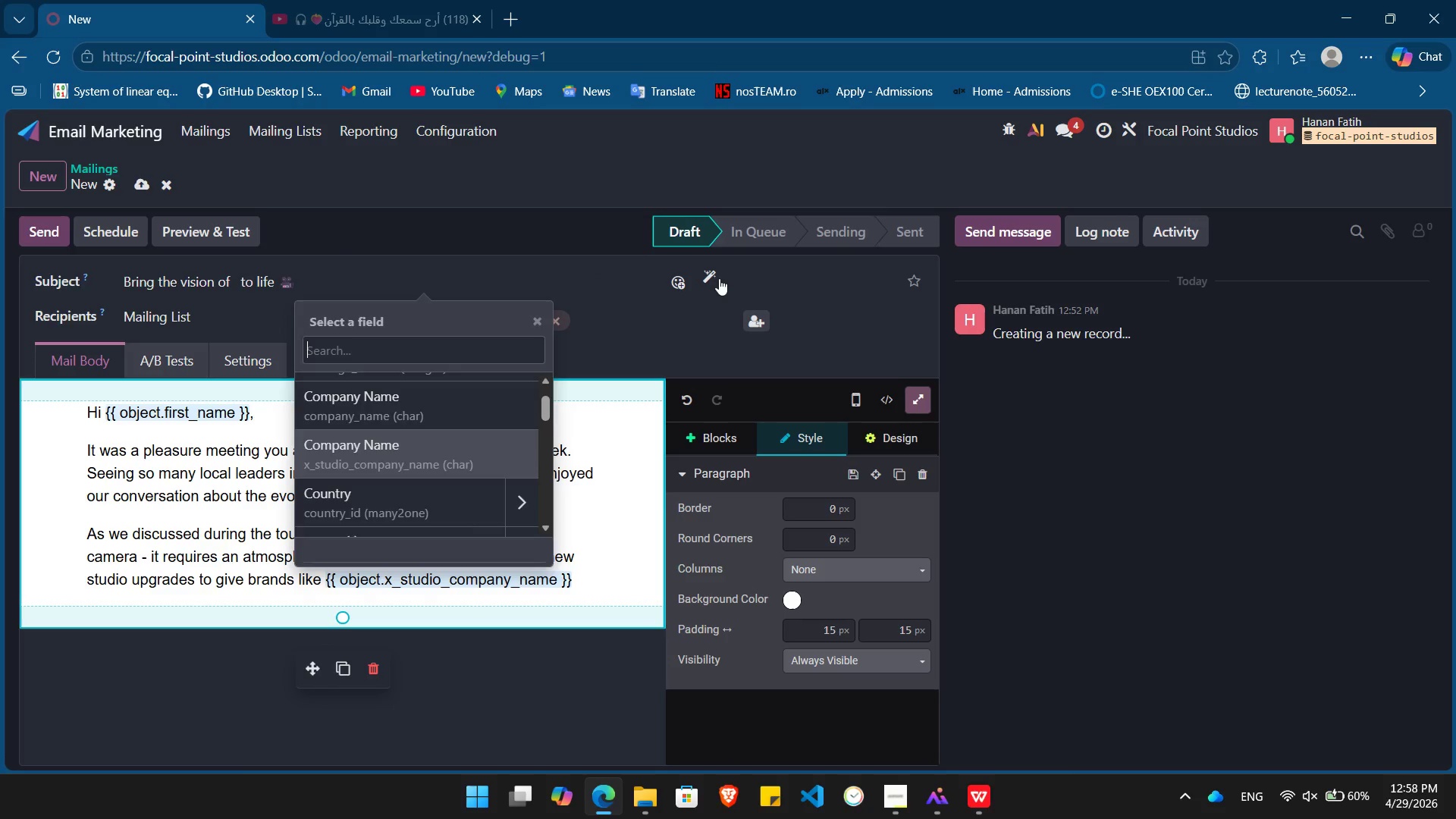 
key(Enter)
 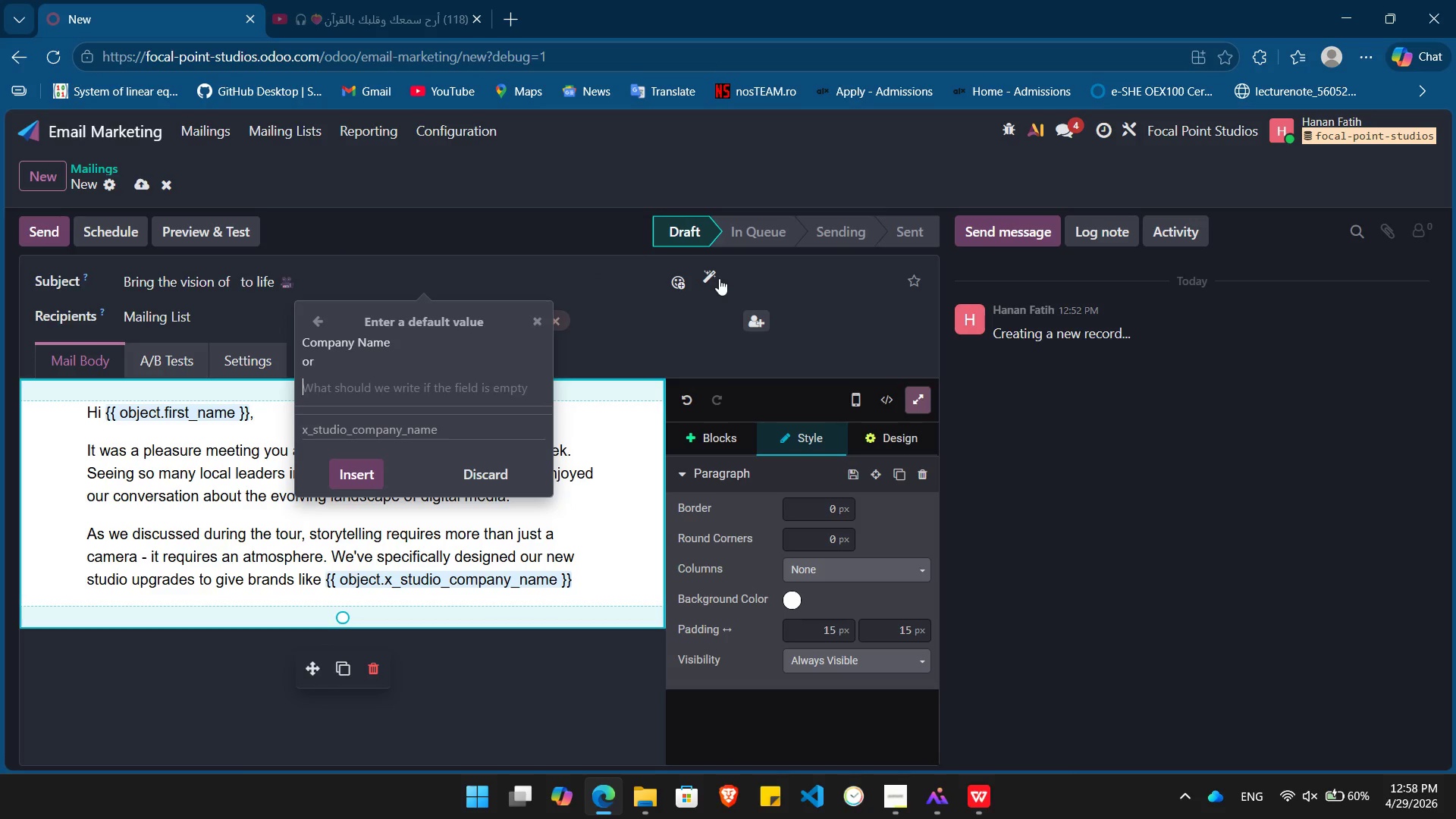 
type(your company)
 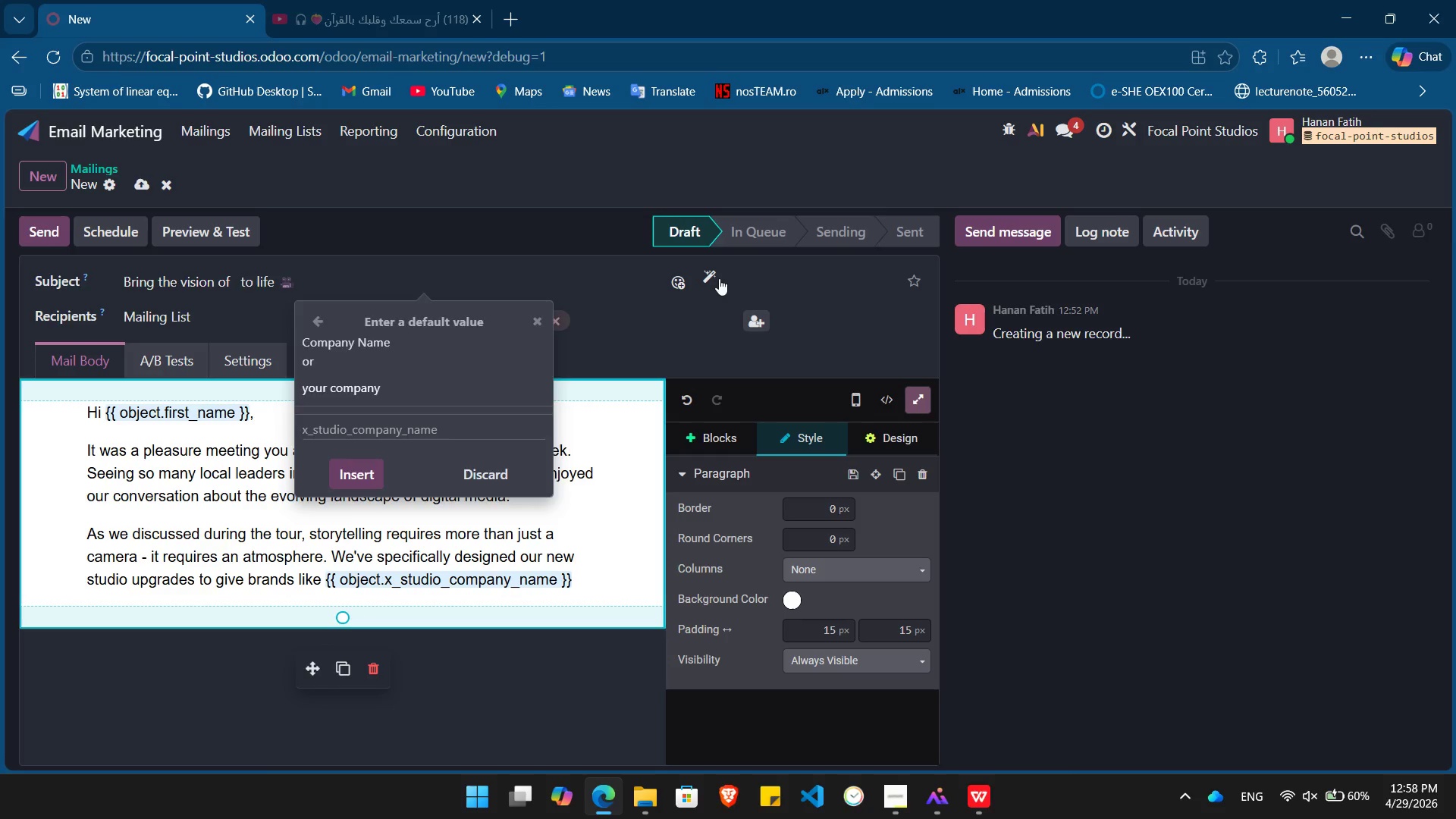 
key(Enter)
 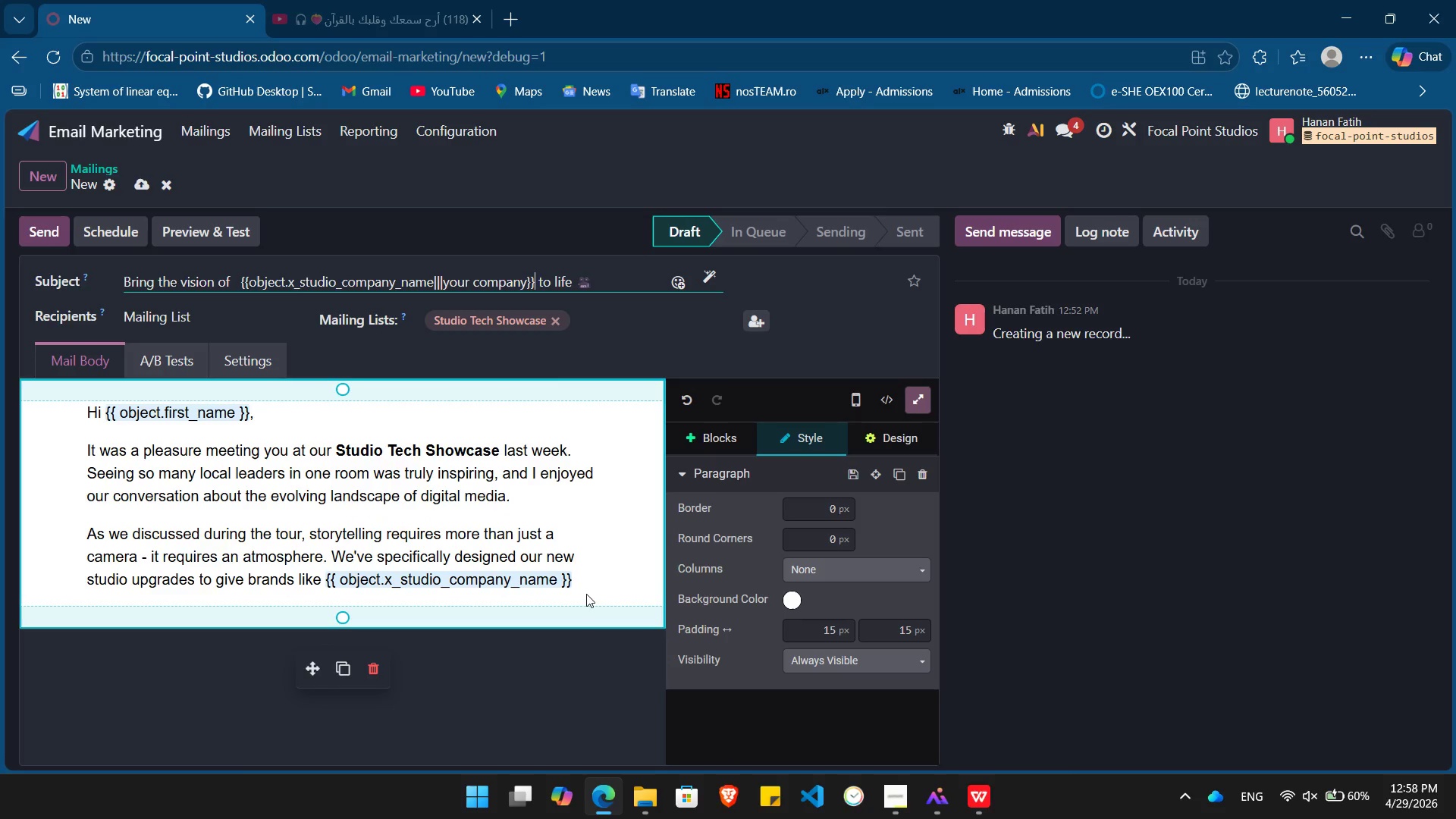 
left_click([584, 584])
 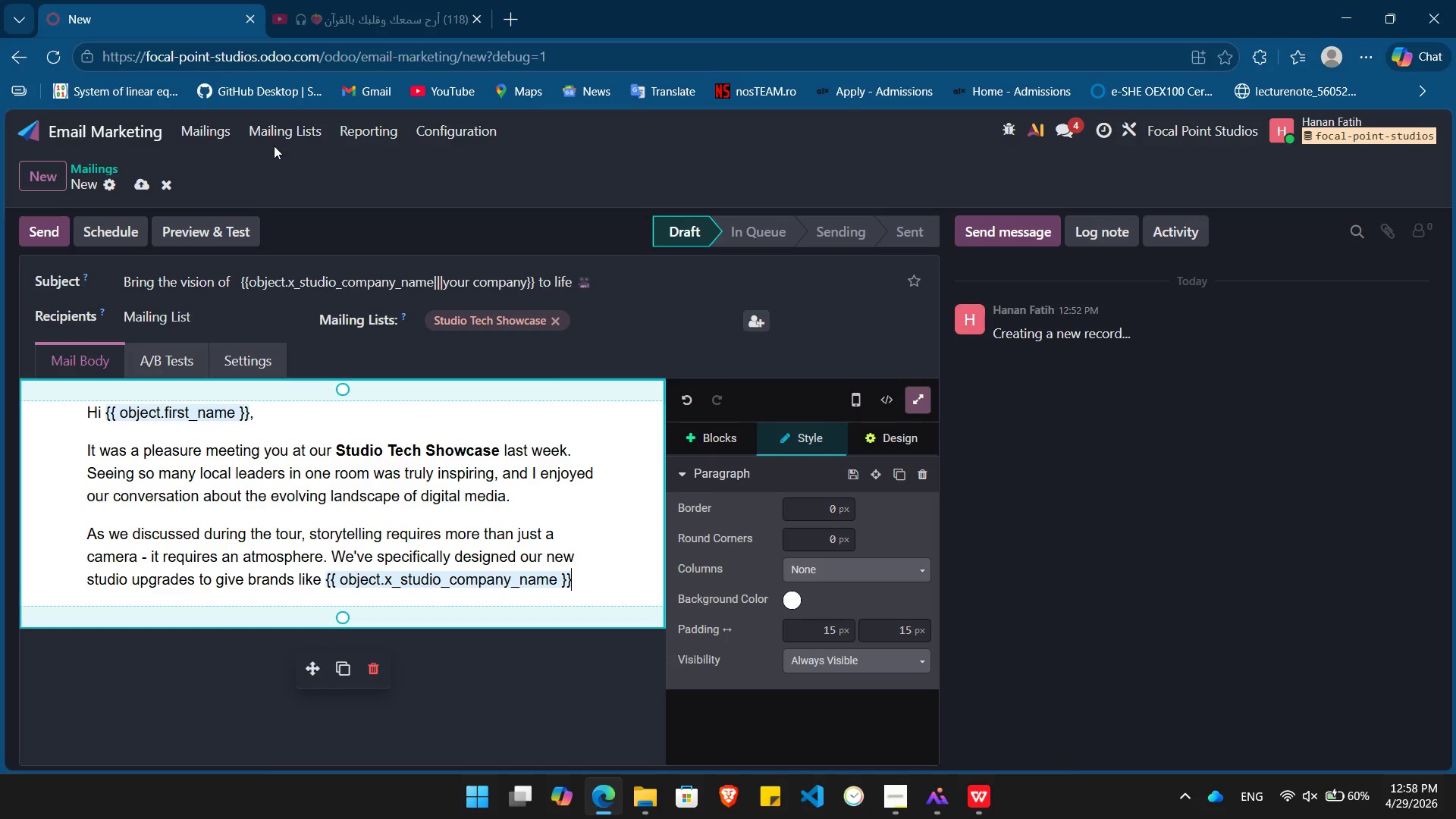 
left_click([274, 146])
 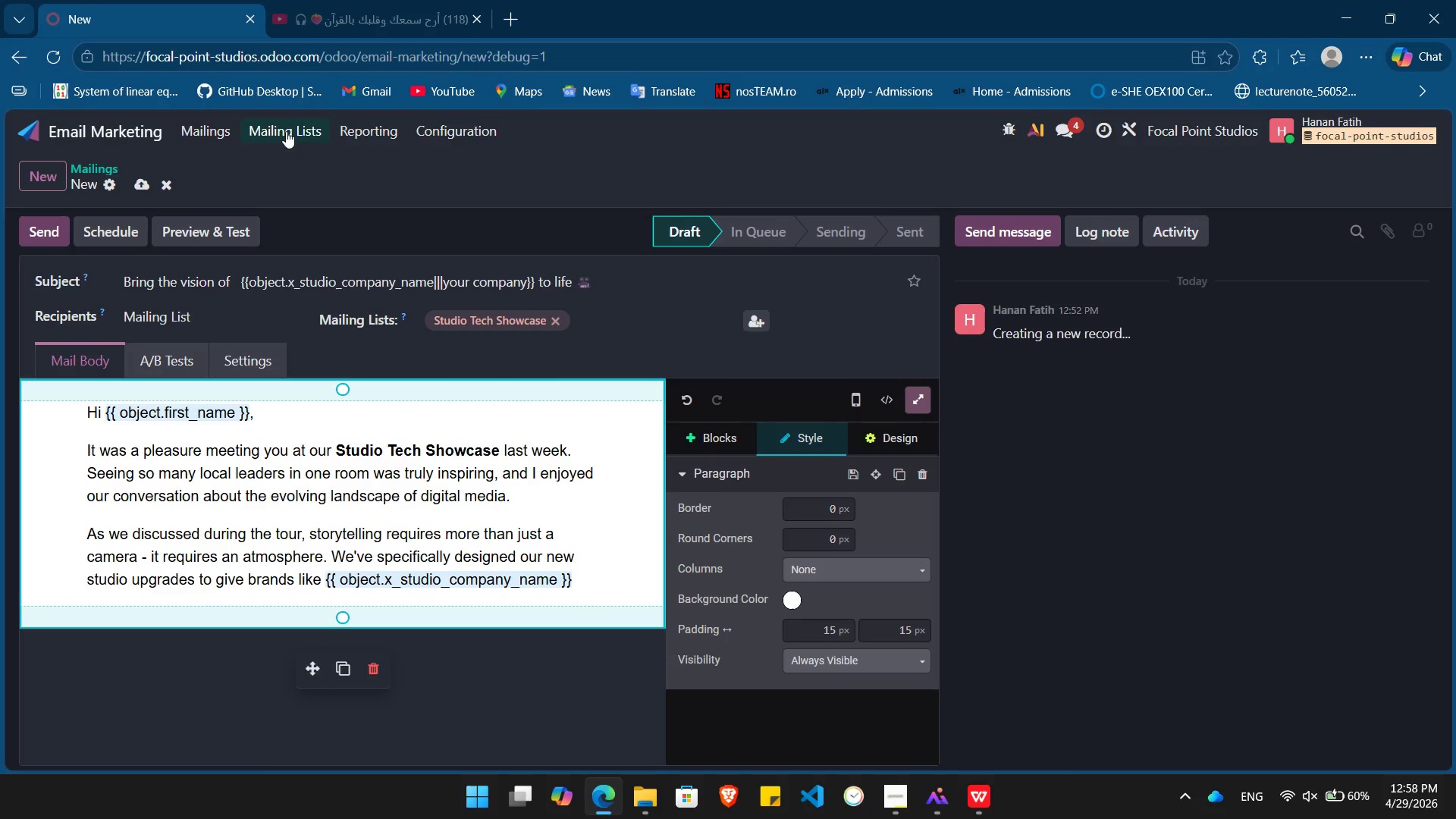 
left_click([286, 131])
 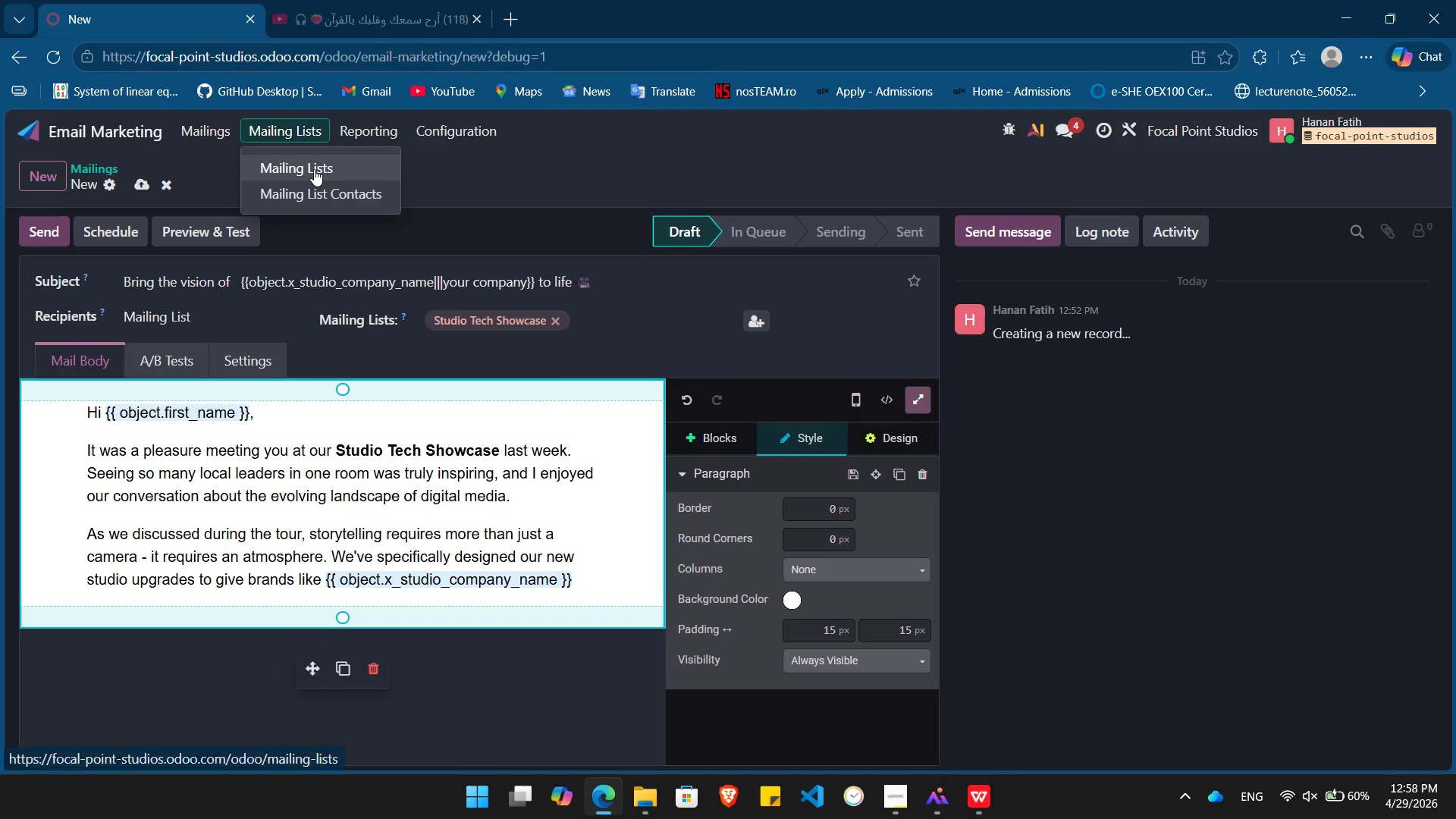 
left_click([314, 169])
 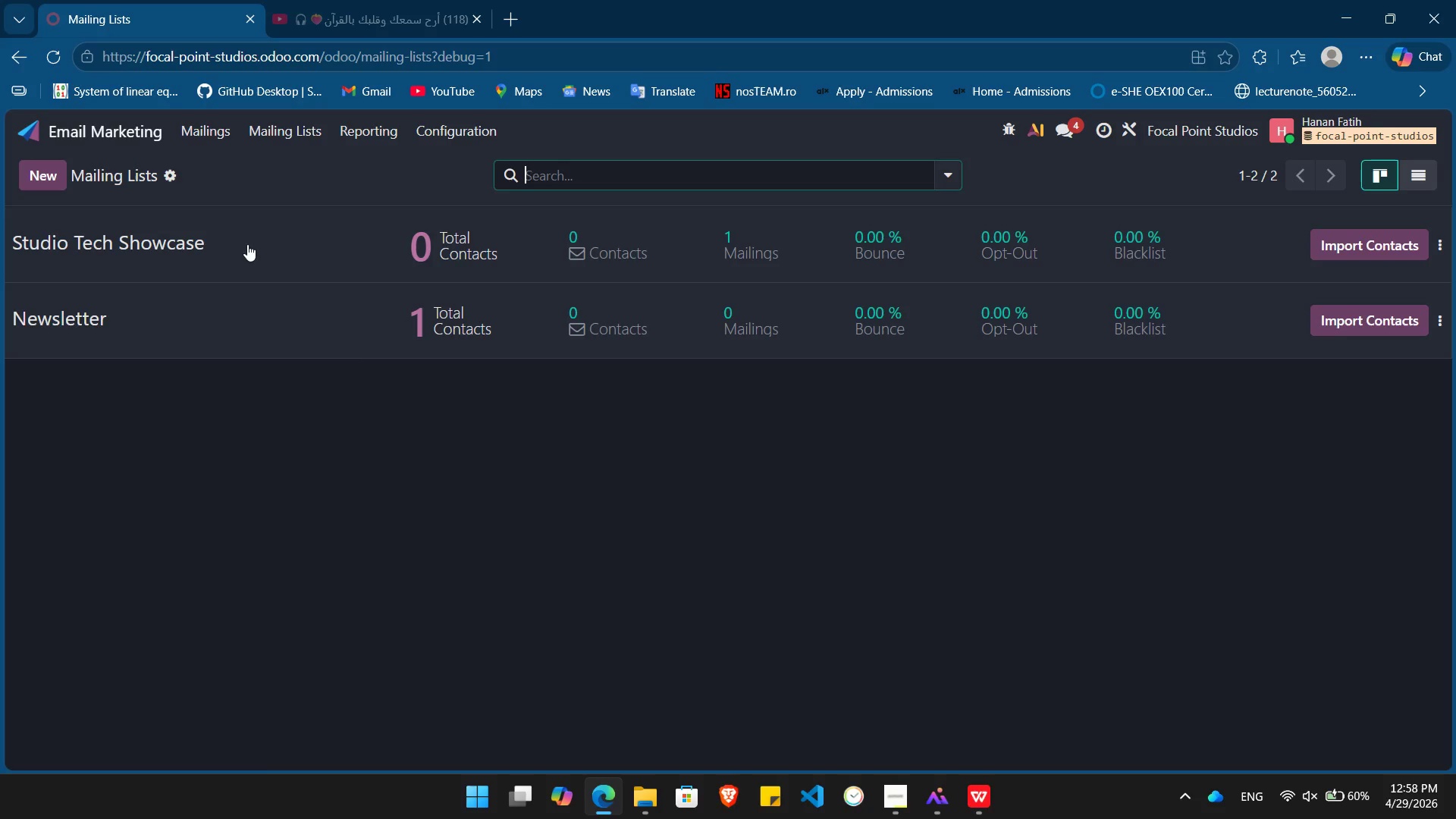 
left_click([247, 244])
 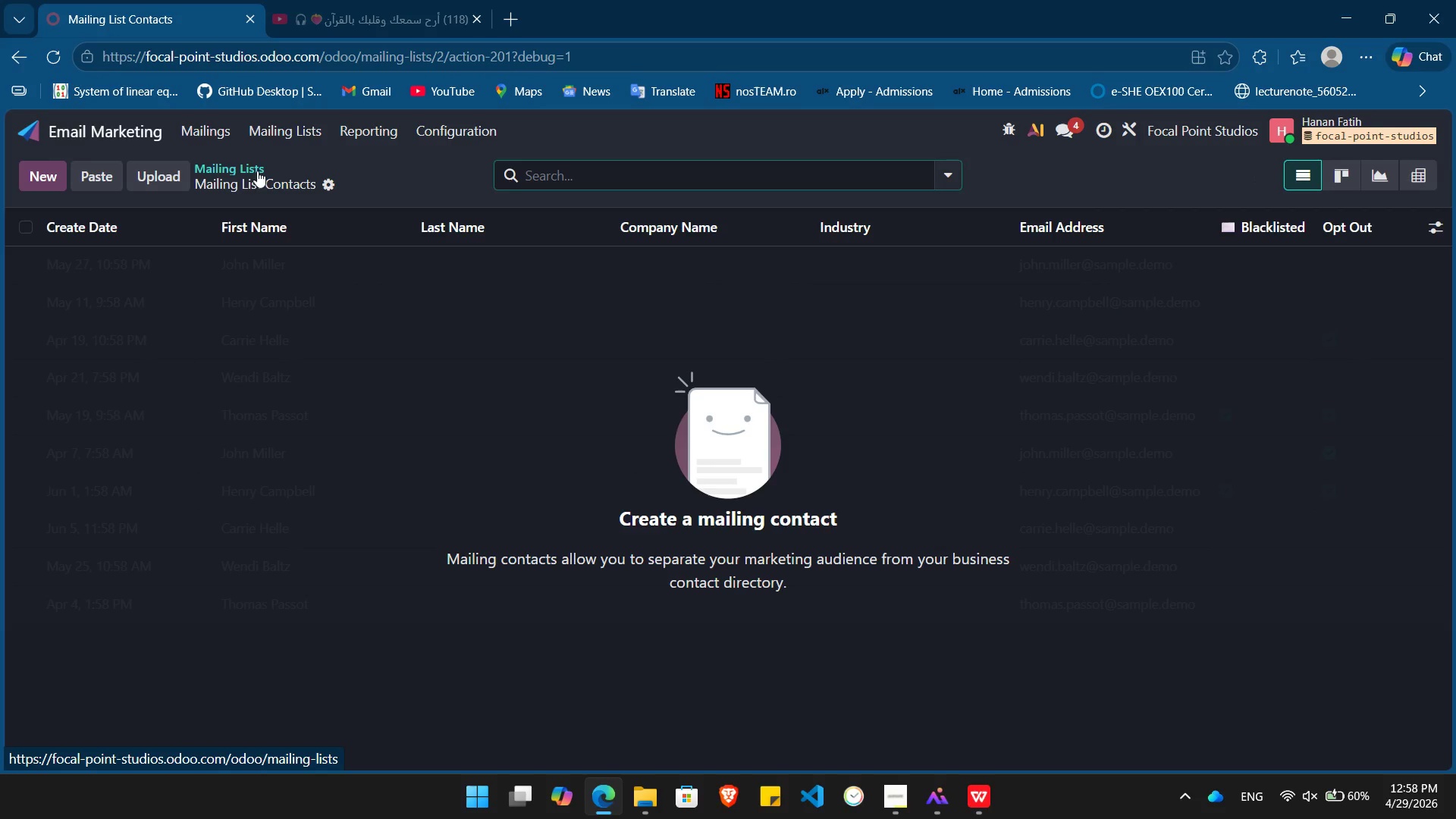 
left_click([330, 187])
 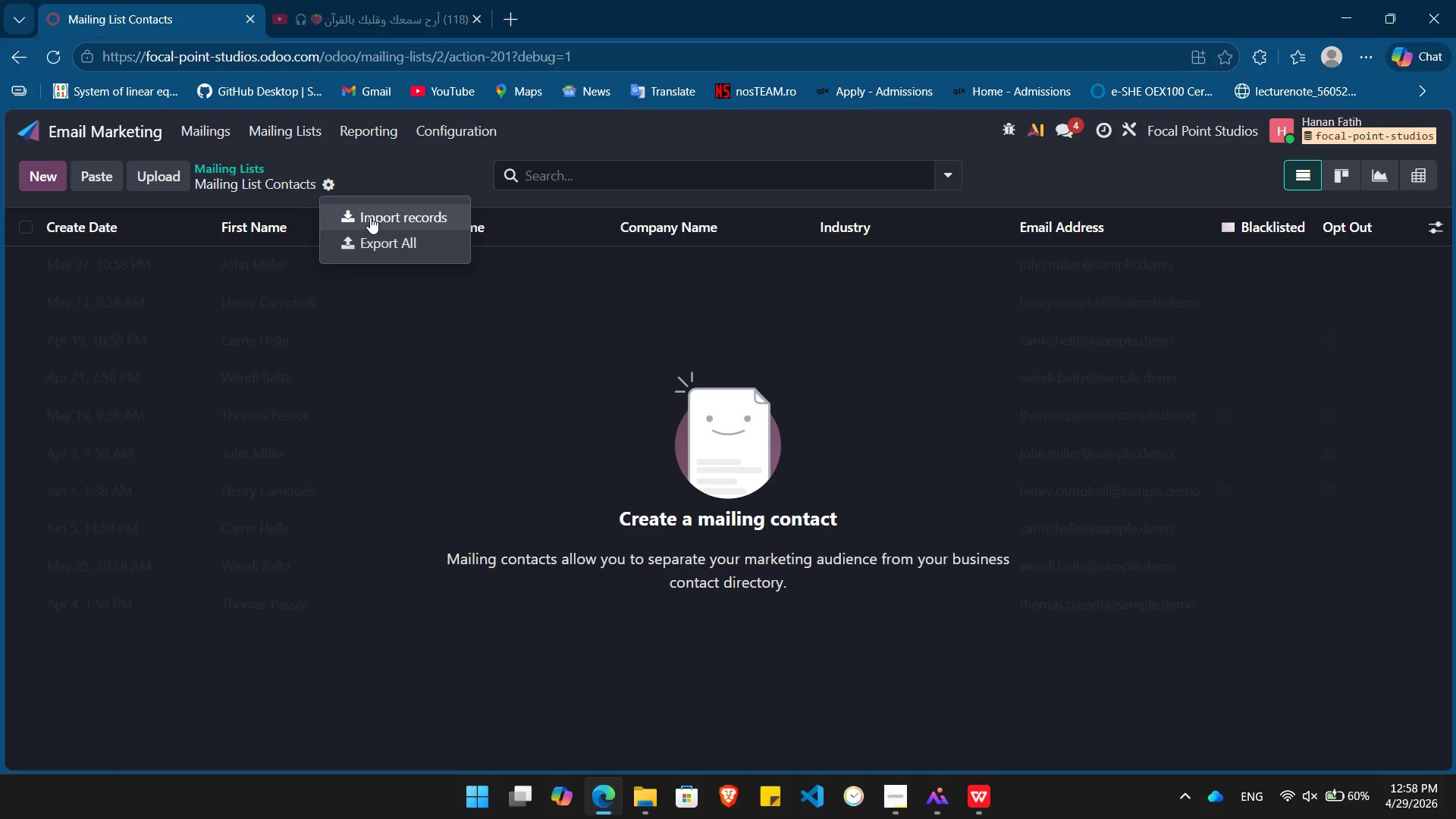 
left_click([370, 217])
 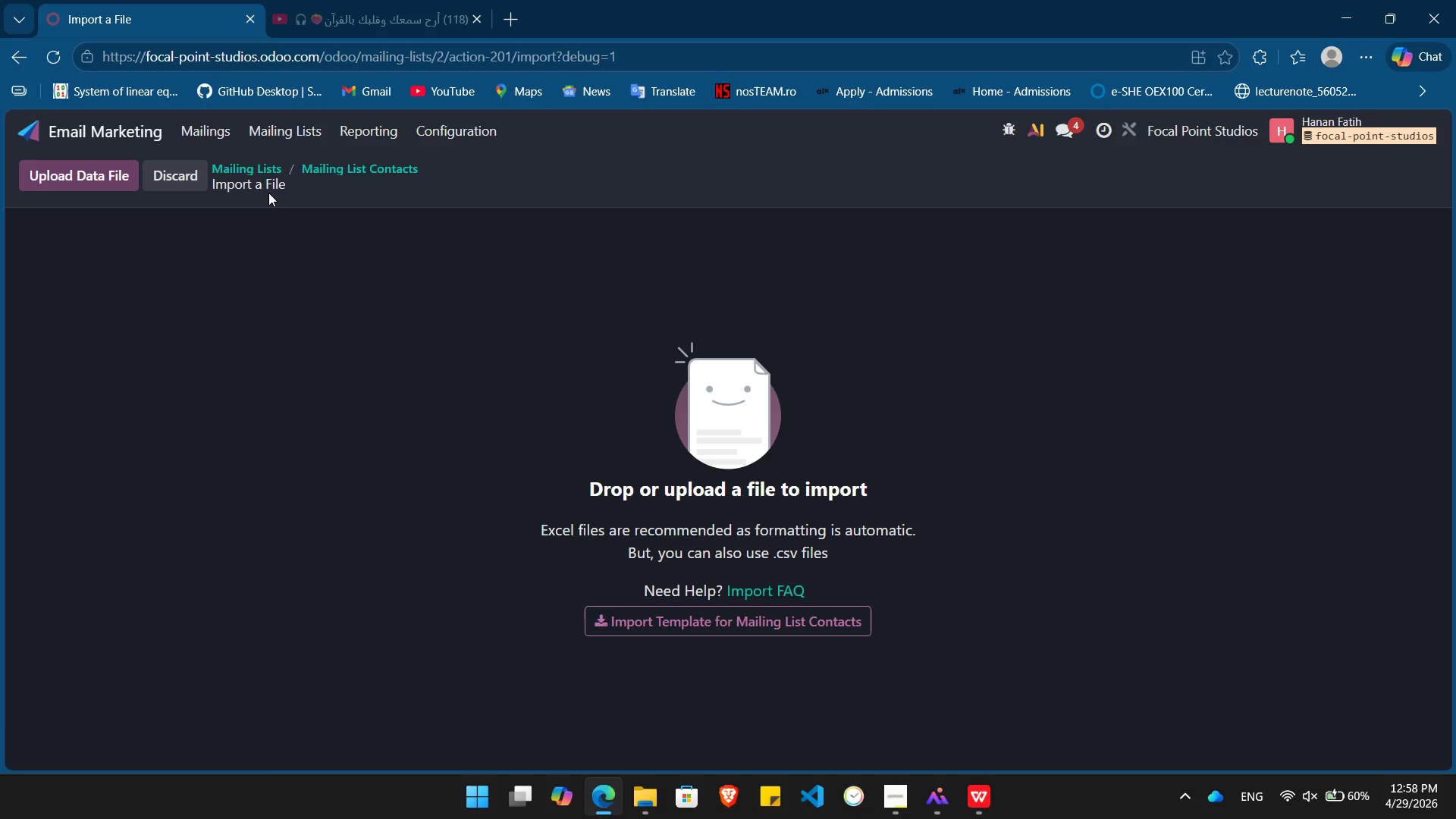 
left_click([256, 165])
 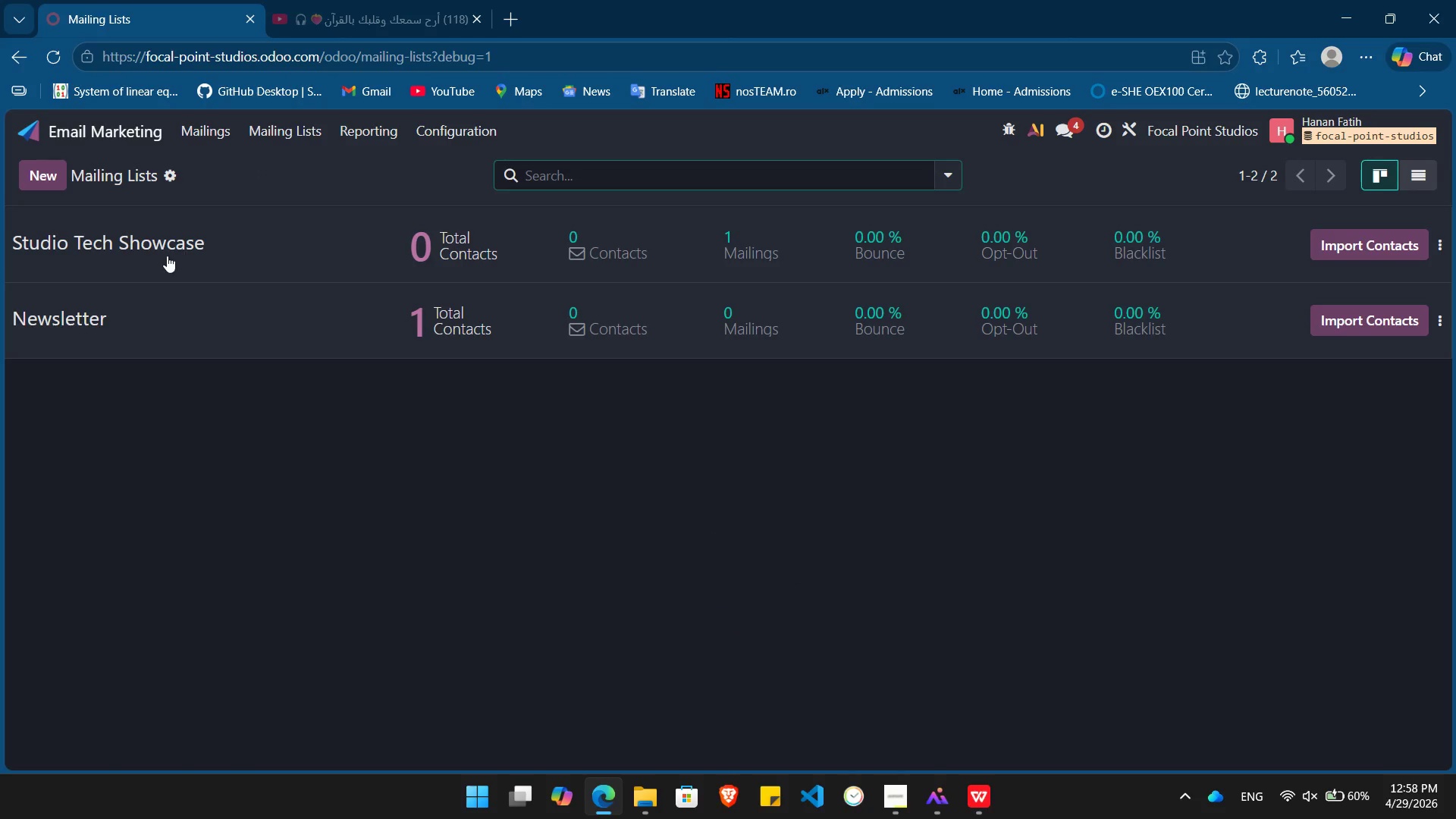 
left_click([166, 256])
 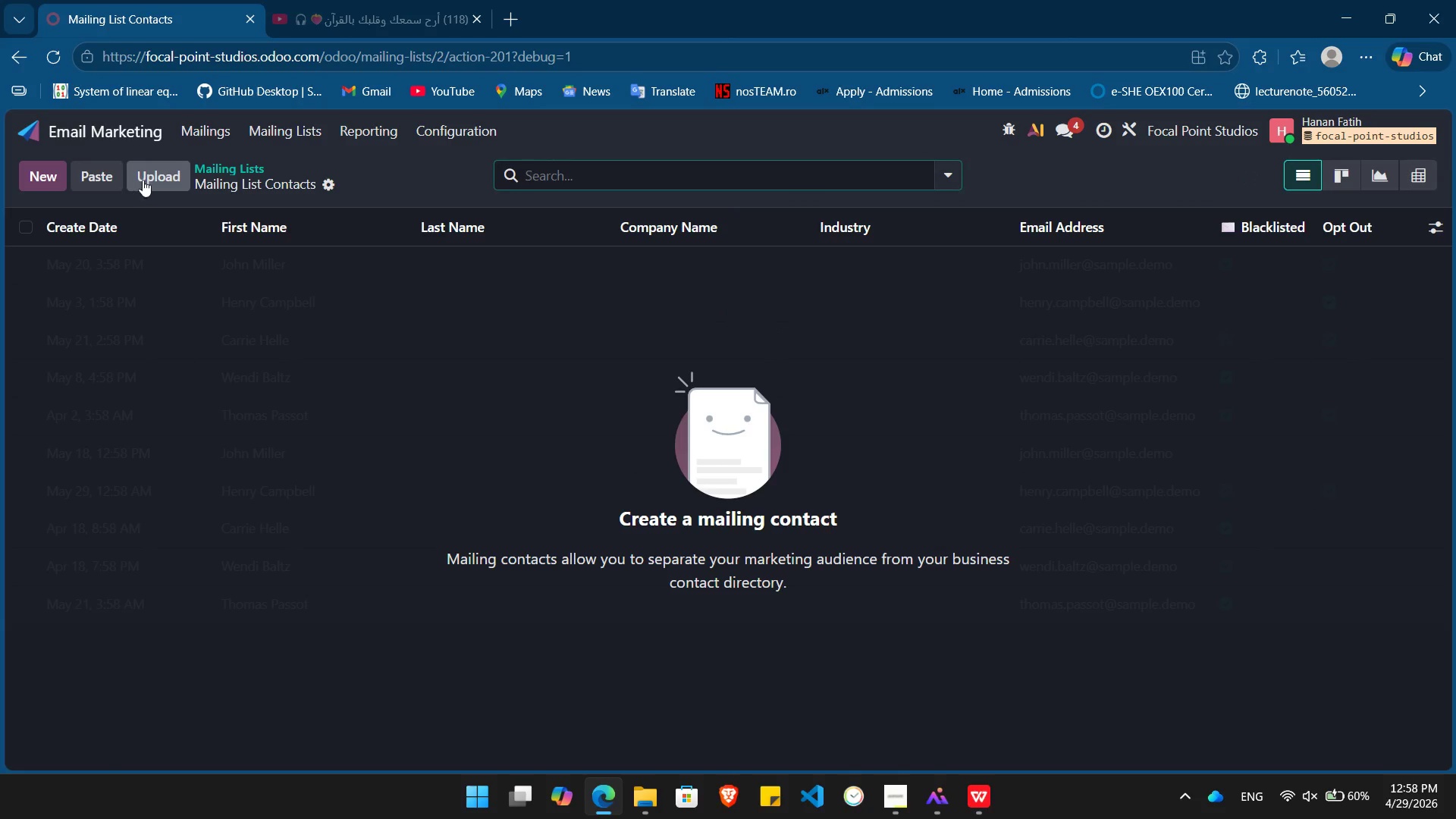 
left_click([145, 178])
 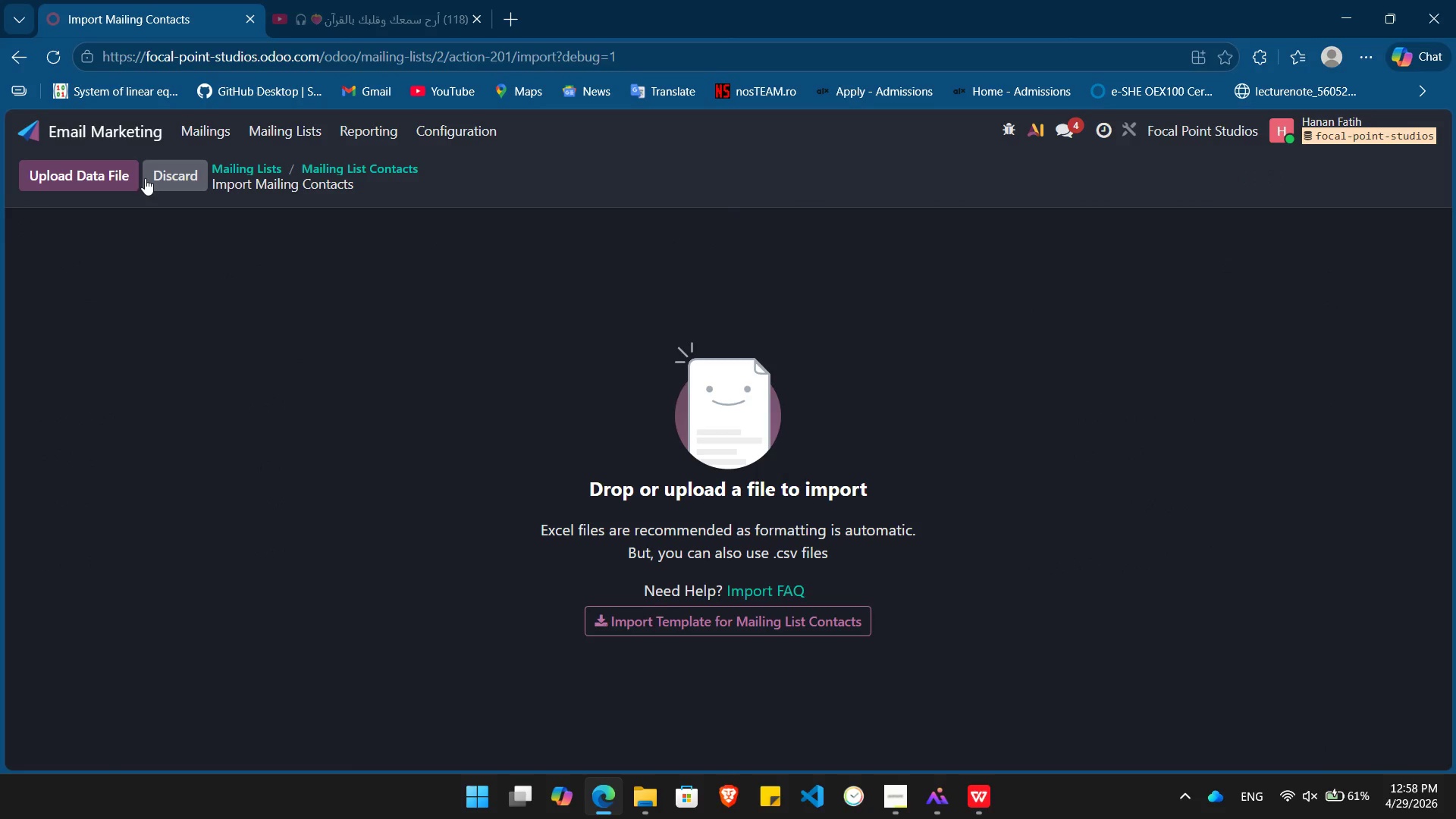 
left_click([93, 184])
 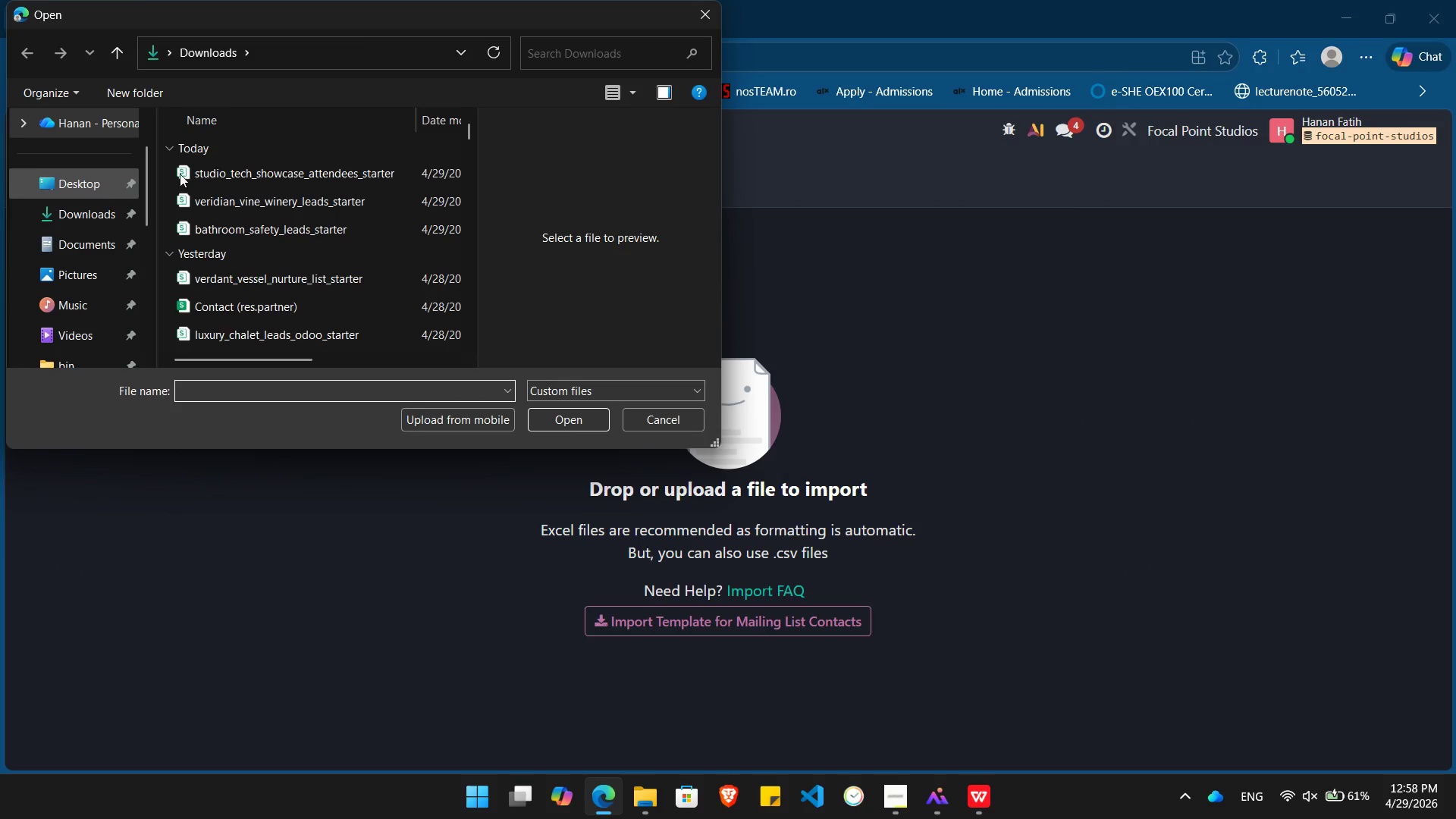 
double_click([234, 174])
 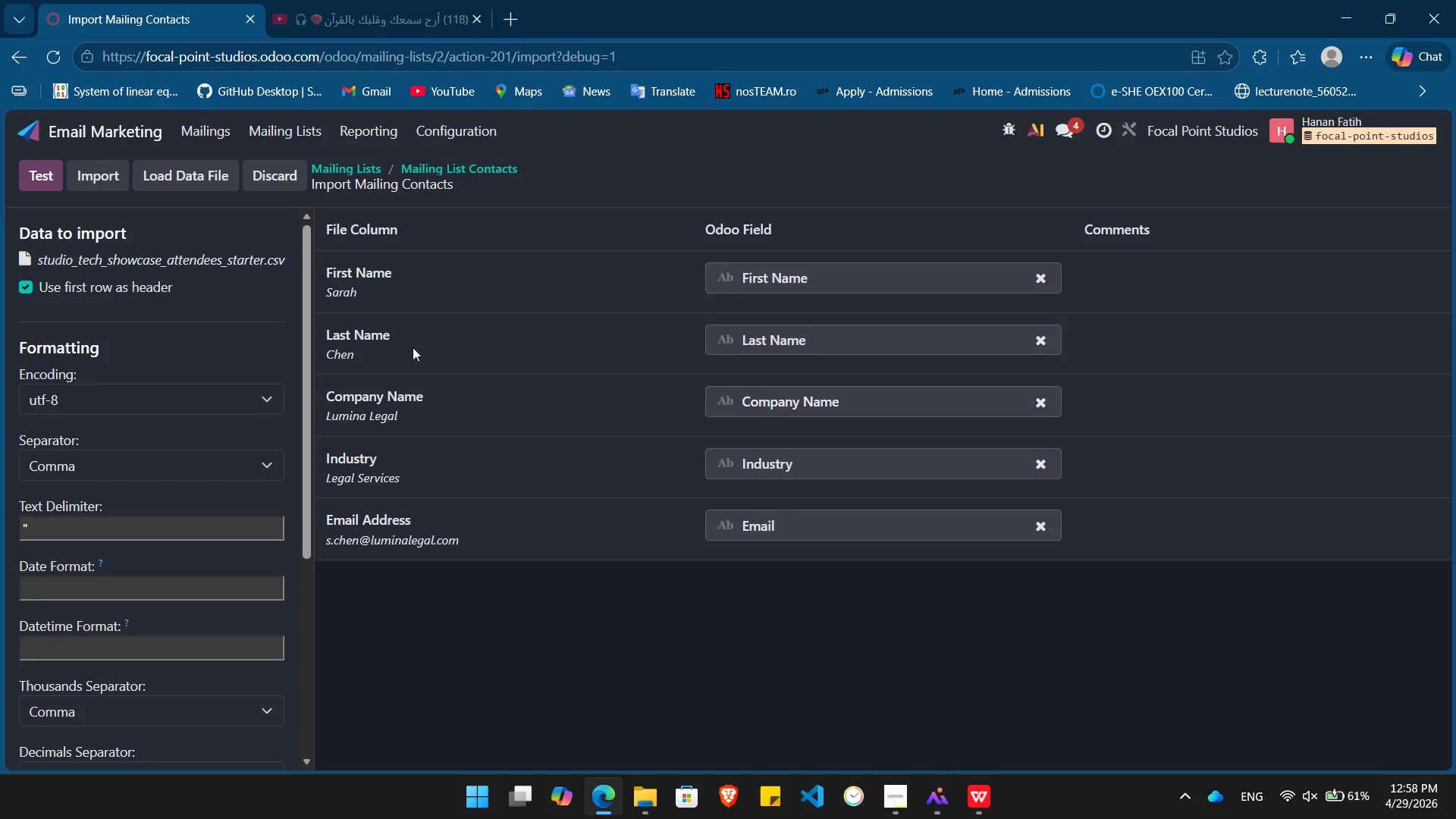 
wait(5.62)
 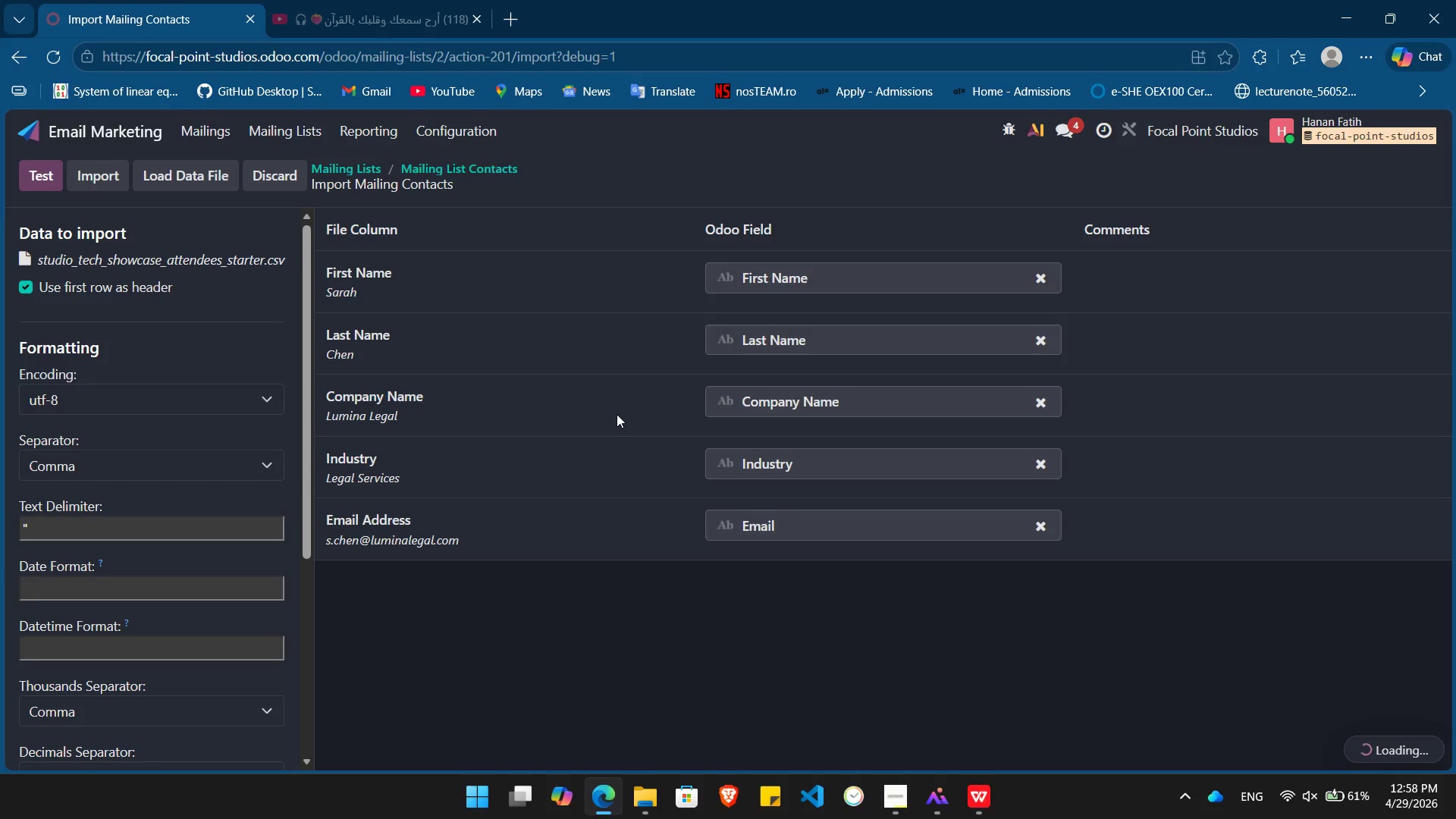 
left_click([94, 176])
 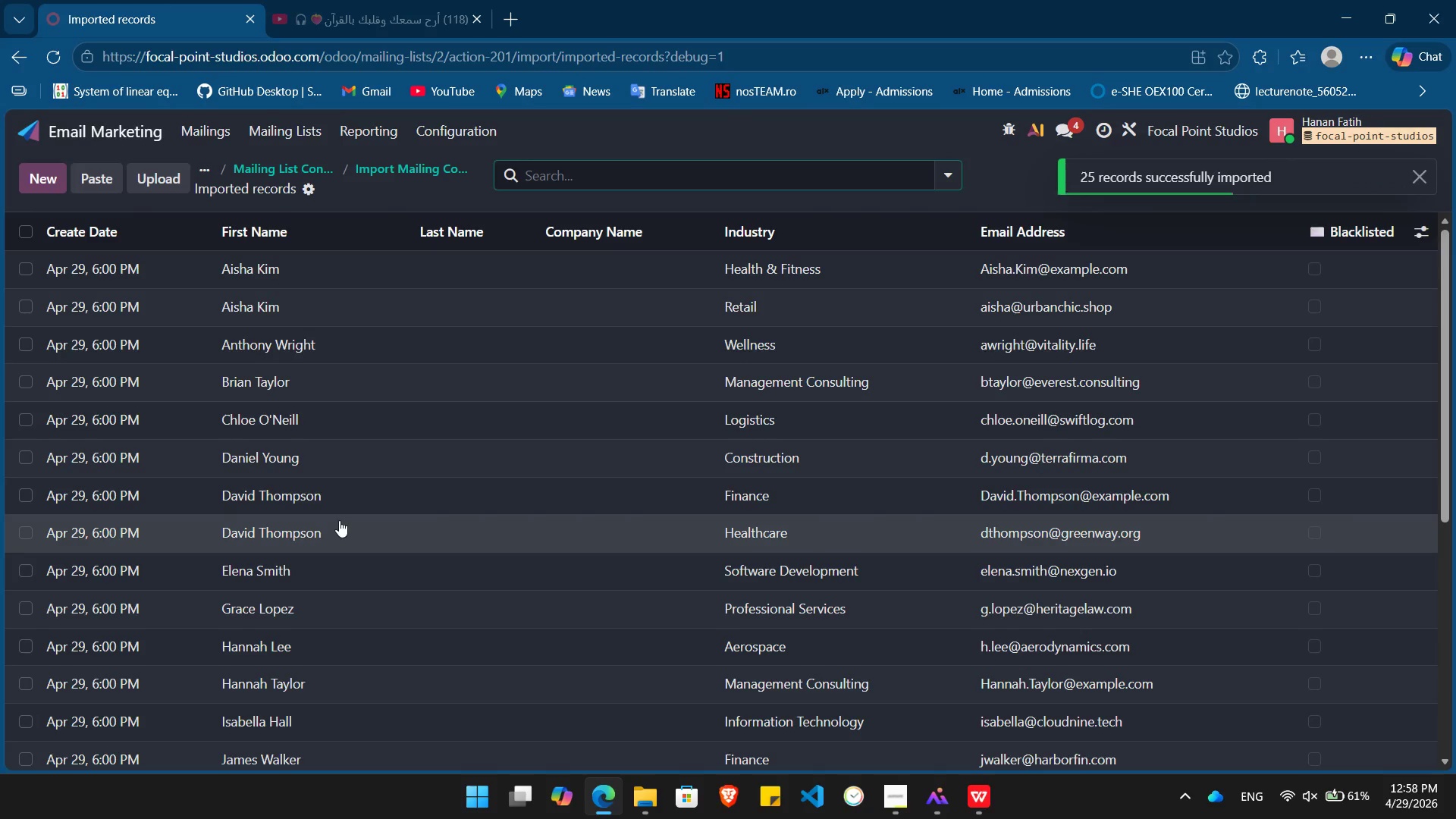 
key(PrintScreen)
 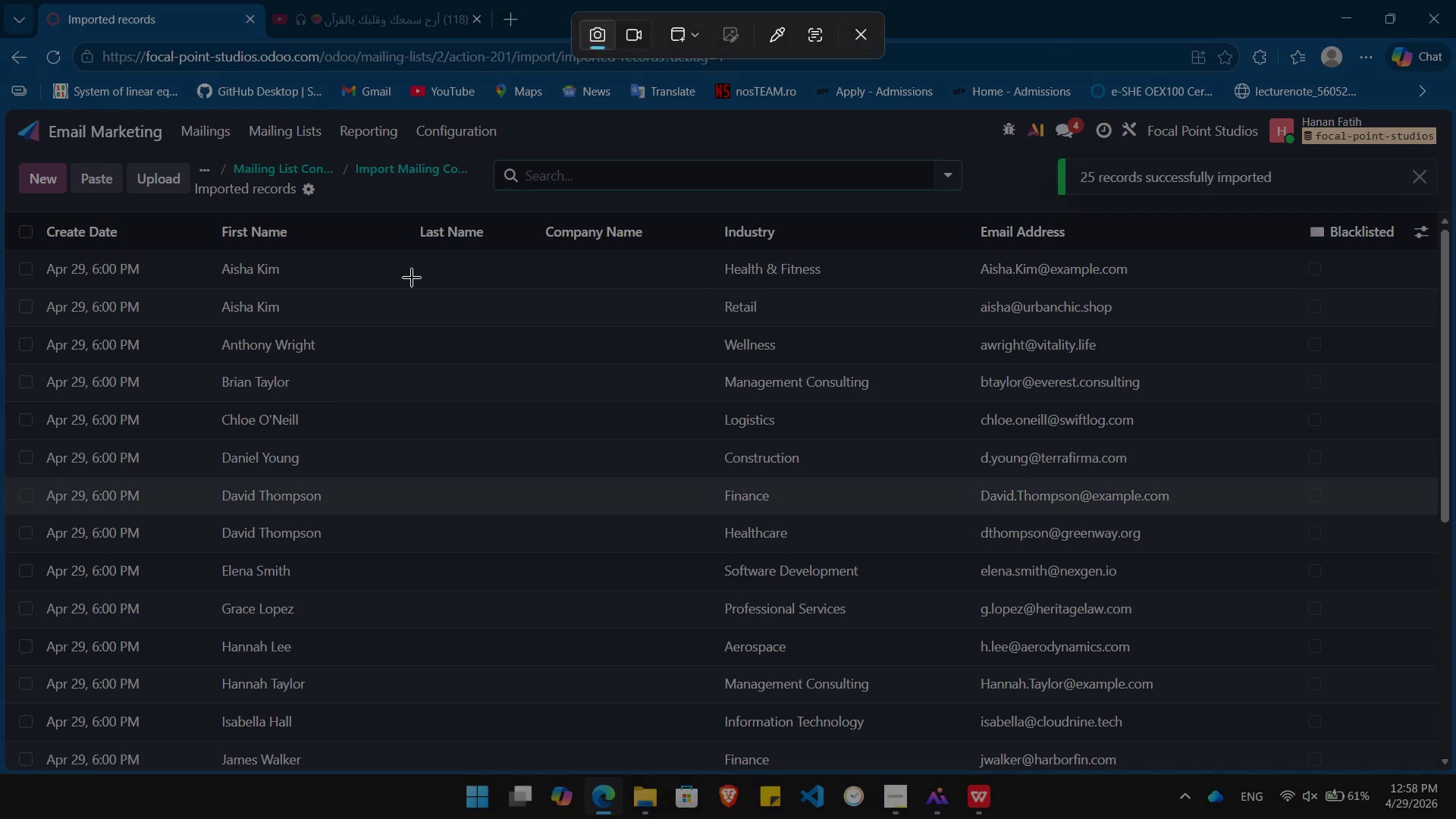 
left_click([412, 278])
 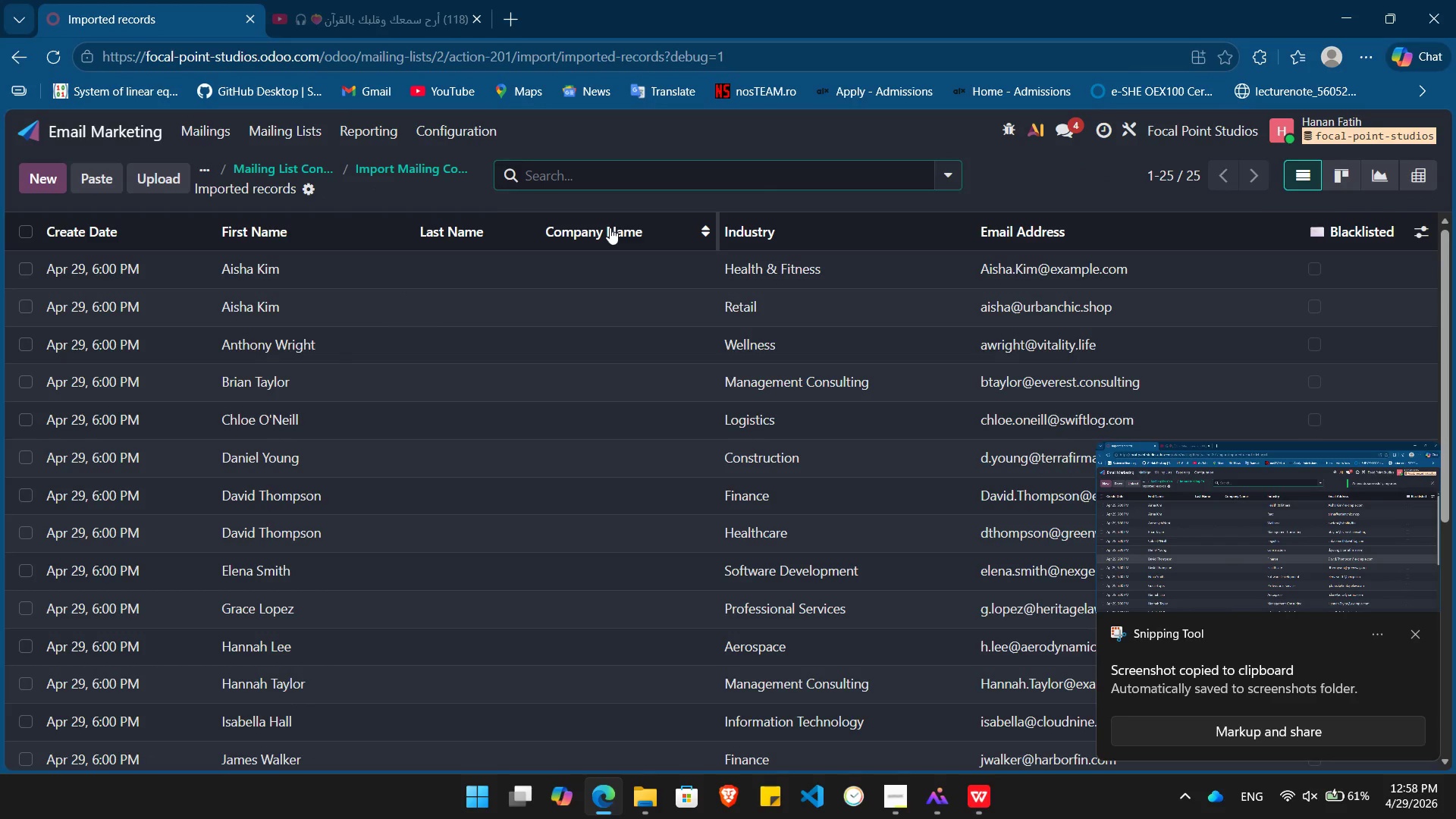 
wait(6.03)
 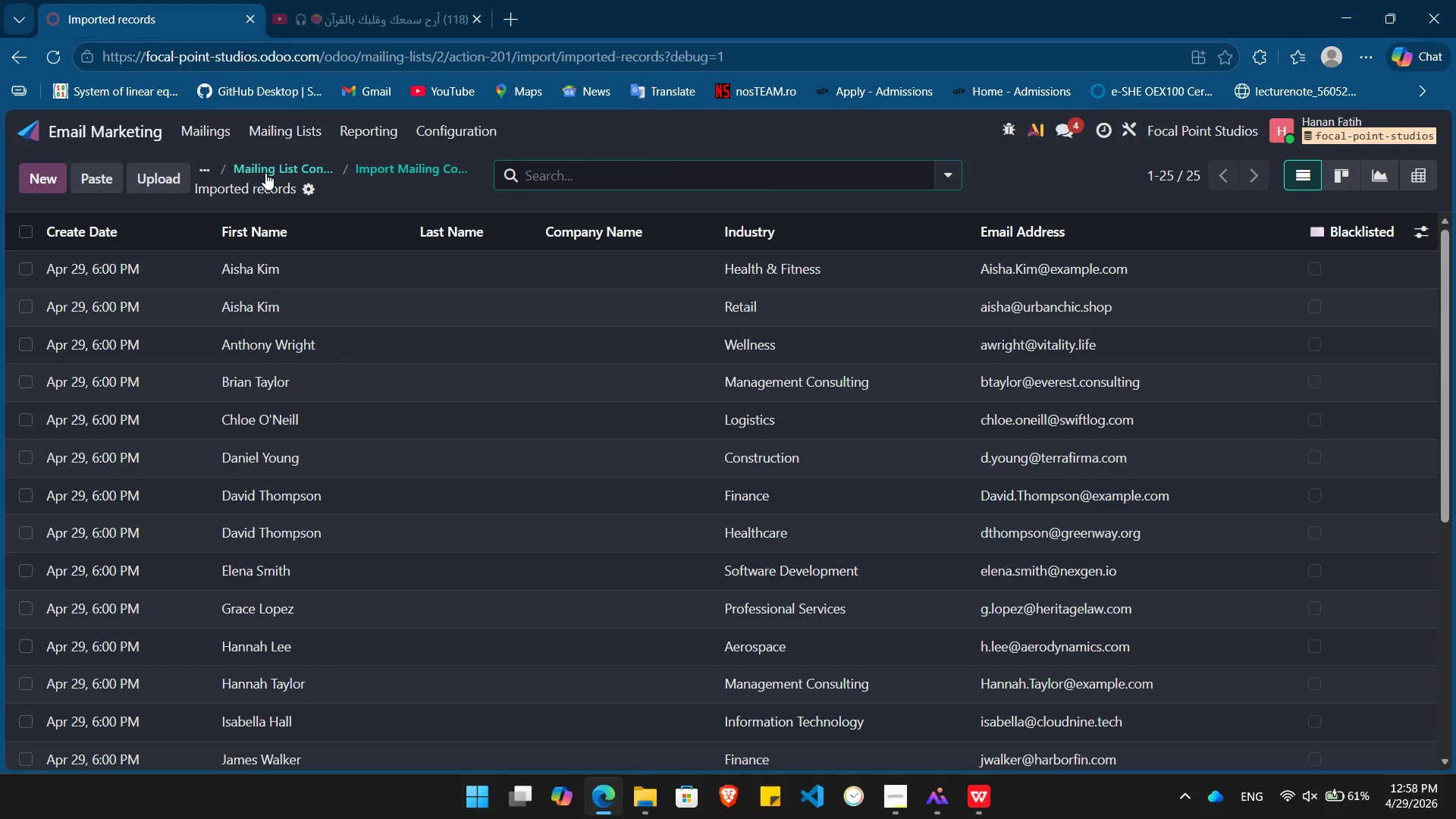 
left_click([287, 170])
 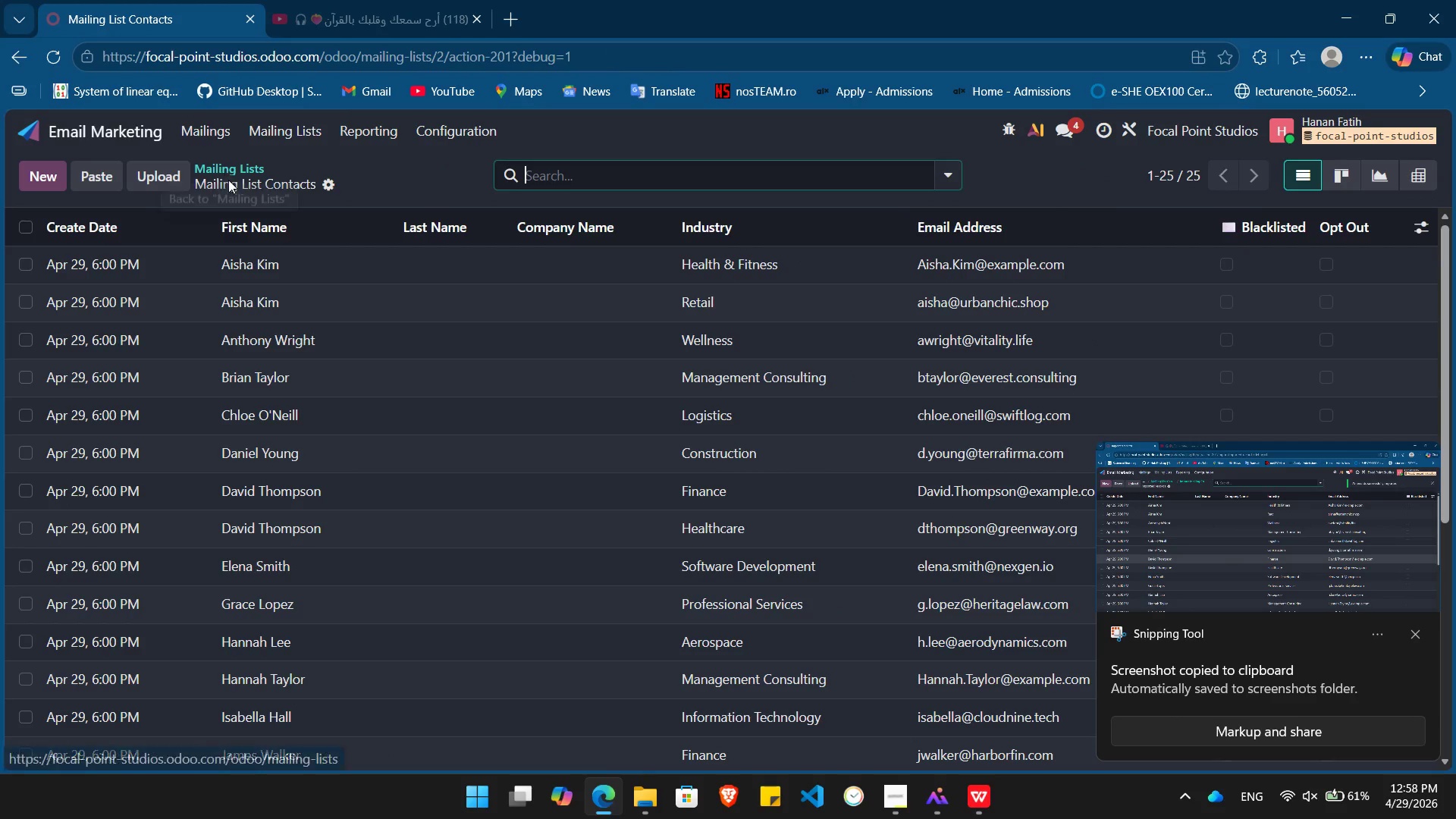 
mouse_move([259, 202])
 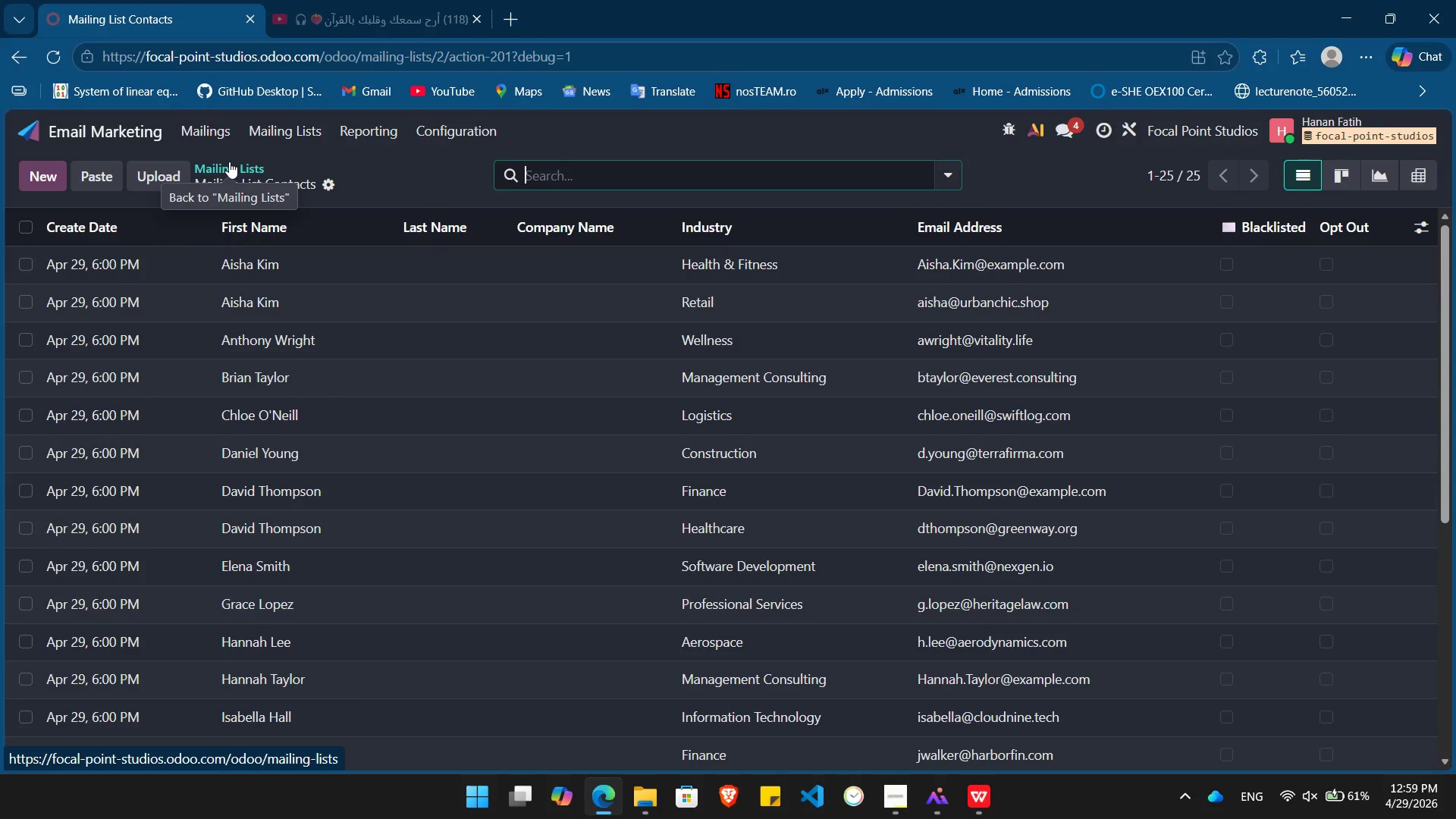 
left_click([229, 162])
 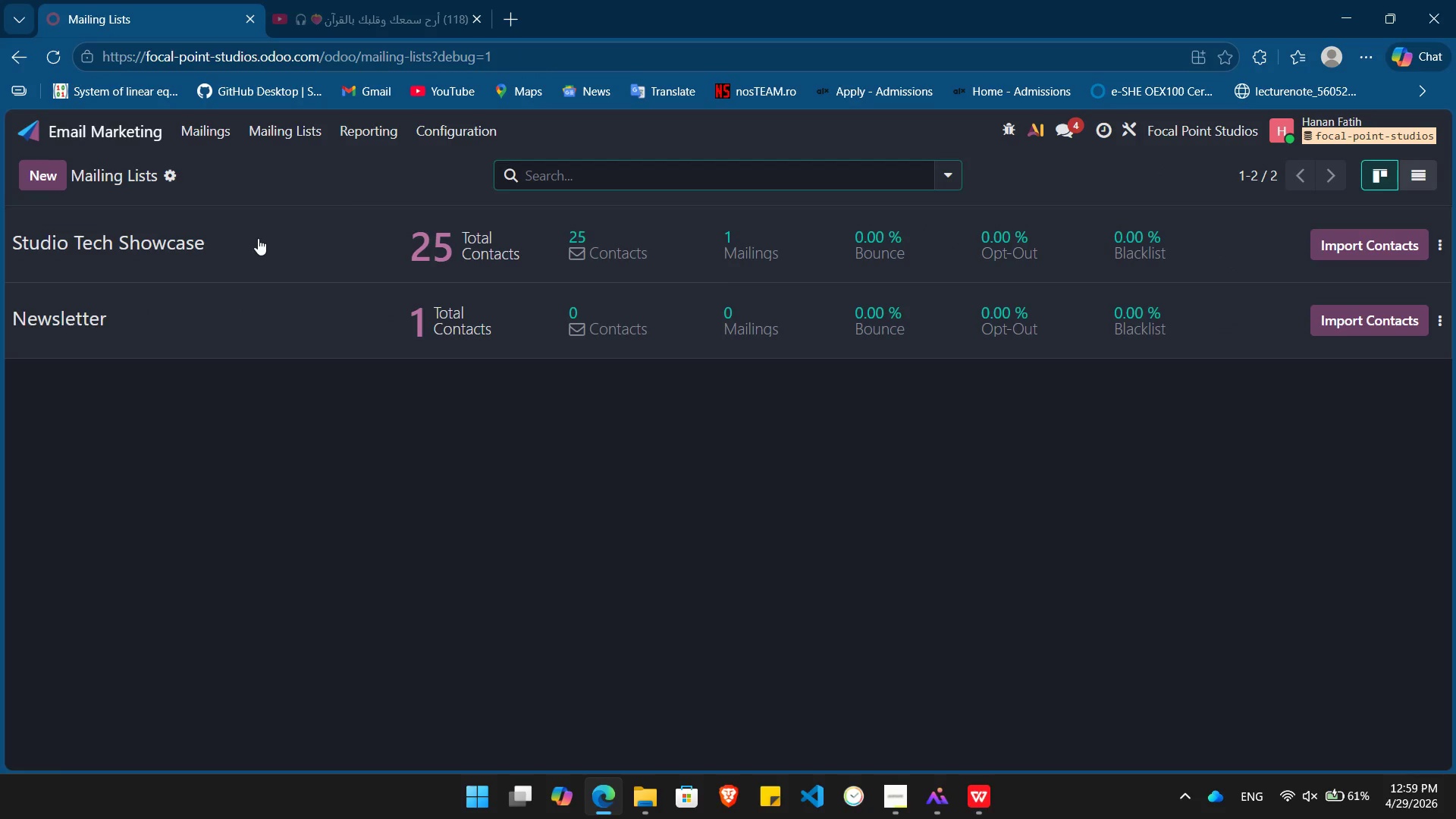 
left_click([258, 238])
 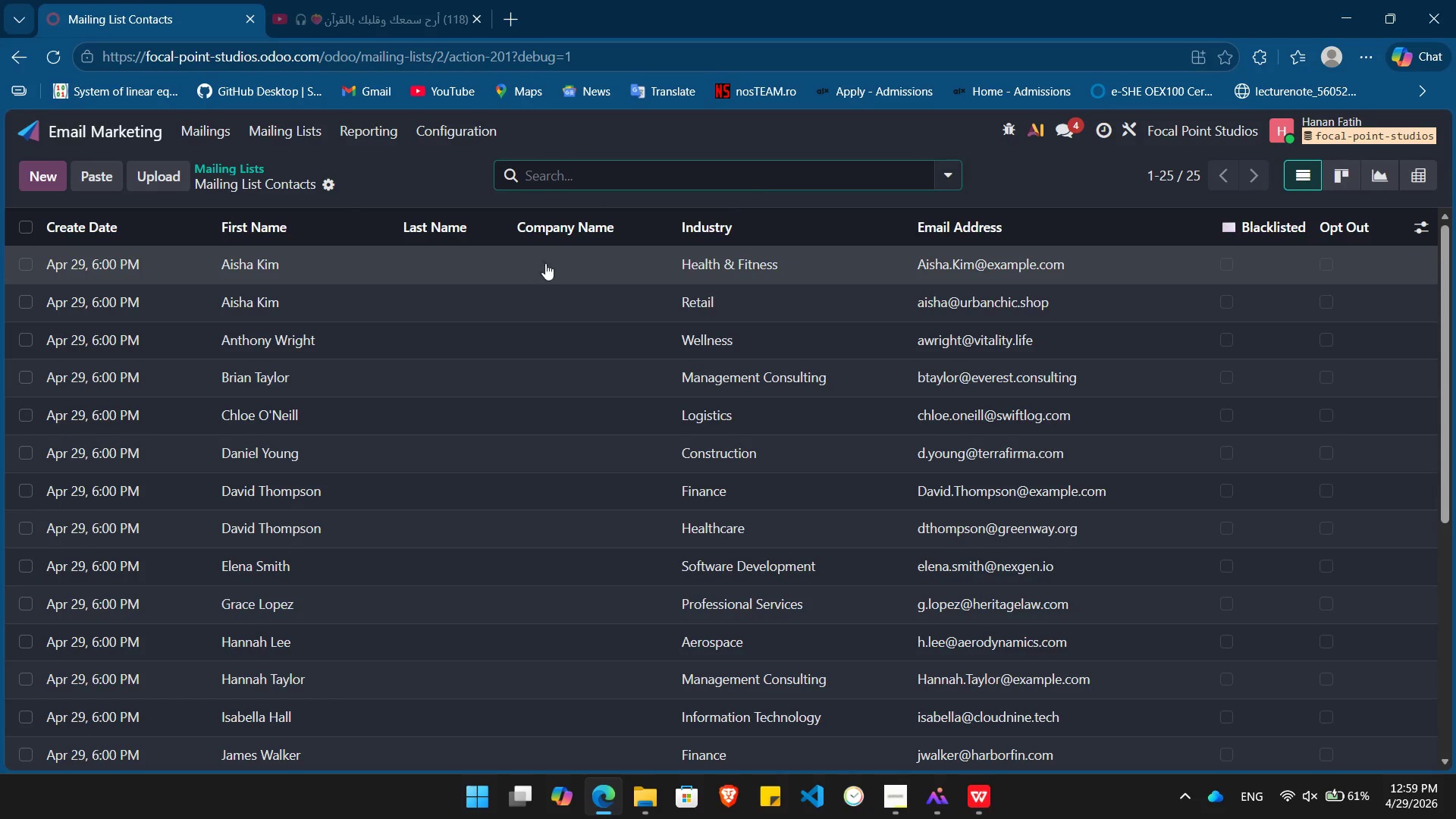 
mouse_move([582, 226])
 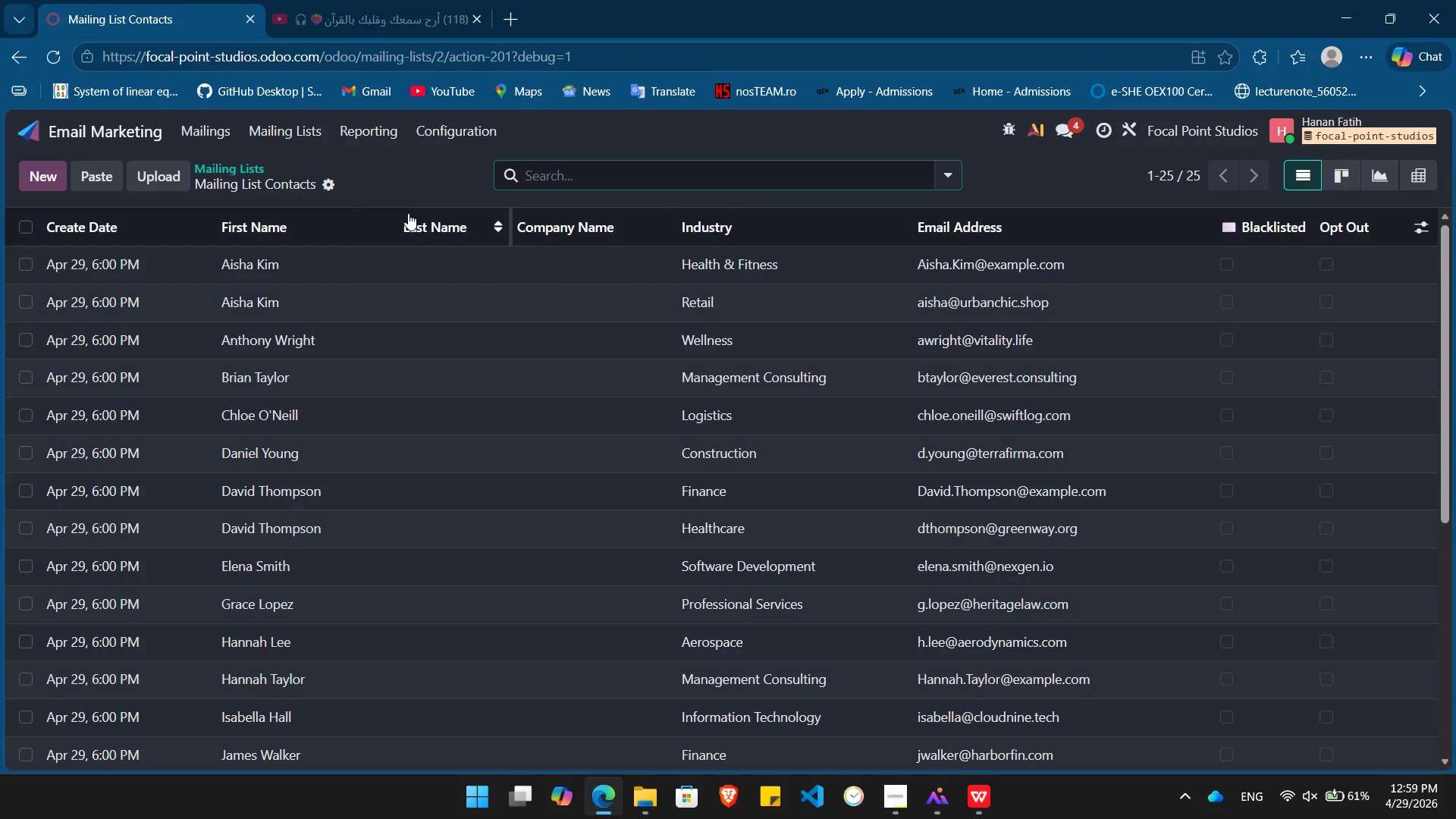 
mouse_move([429, 218])
 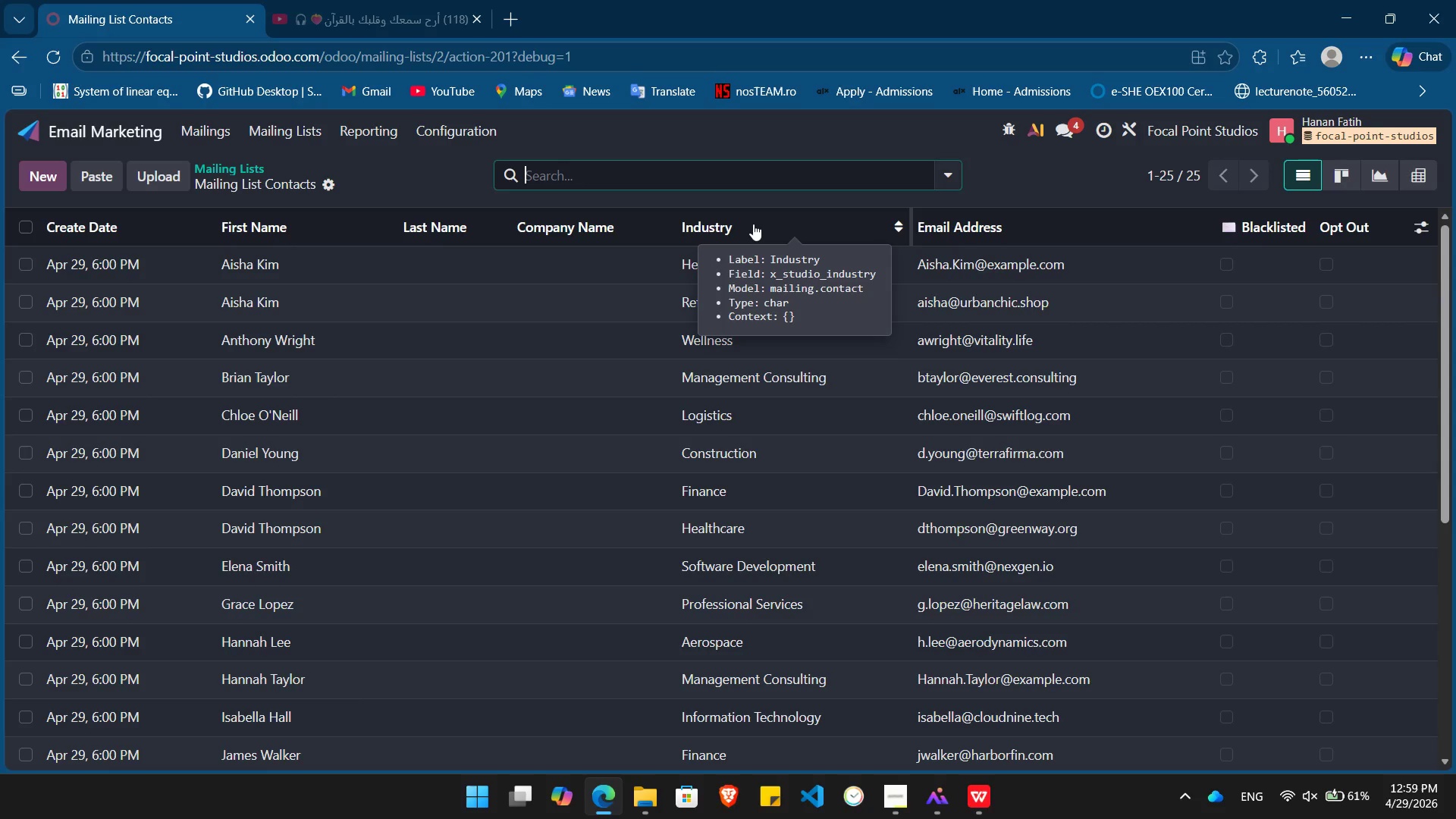 
wait(8.12)
 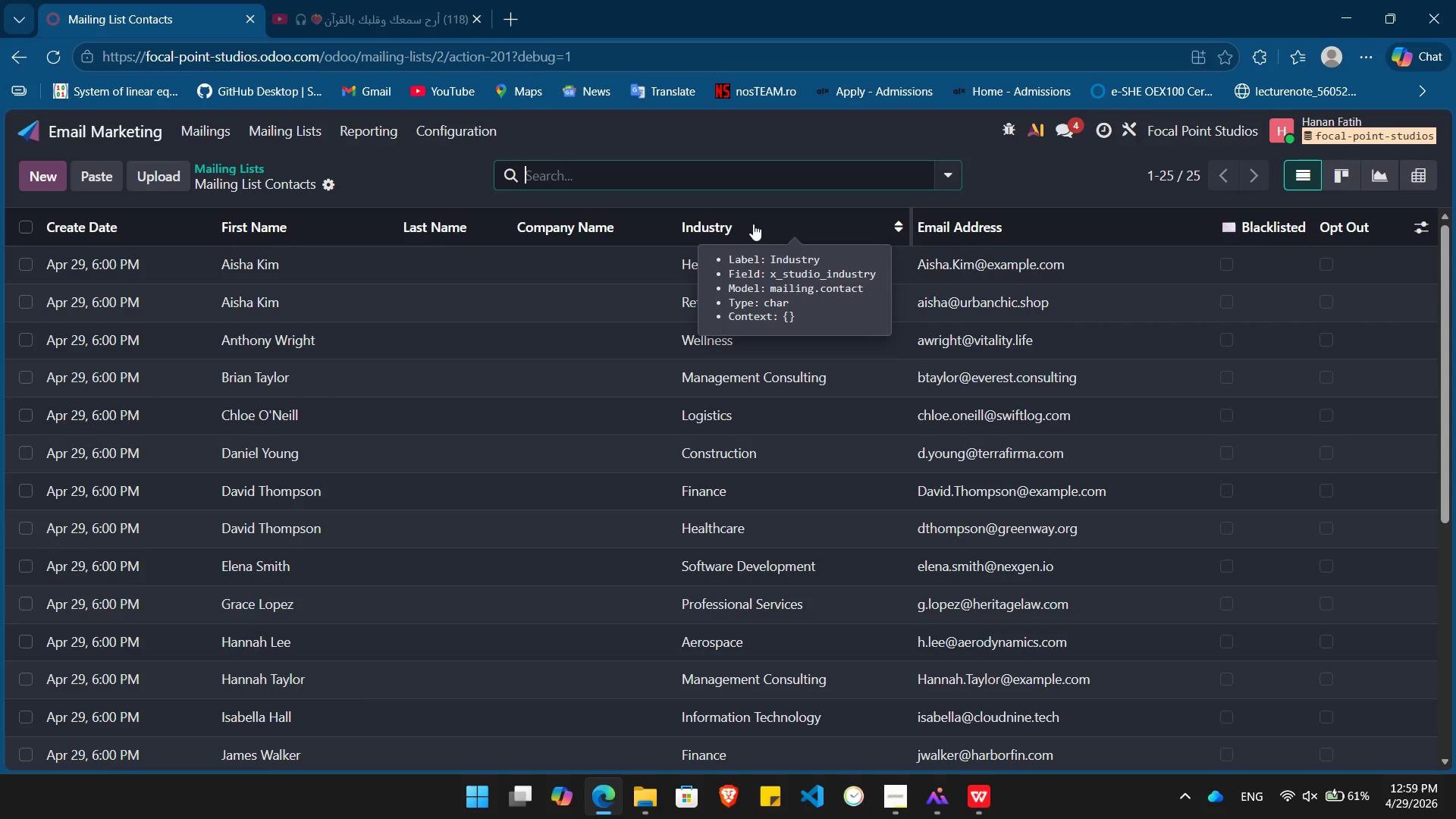 
left_click([233, 162])
 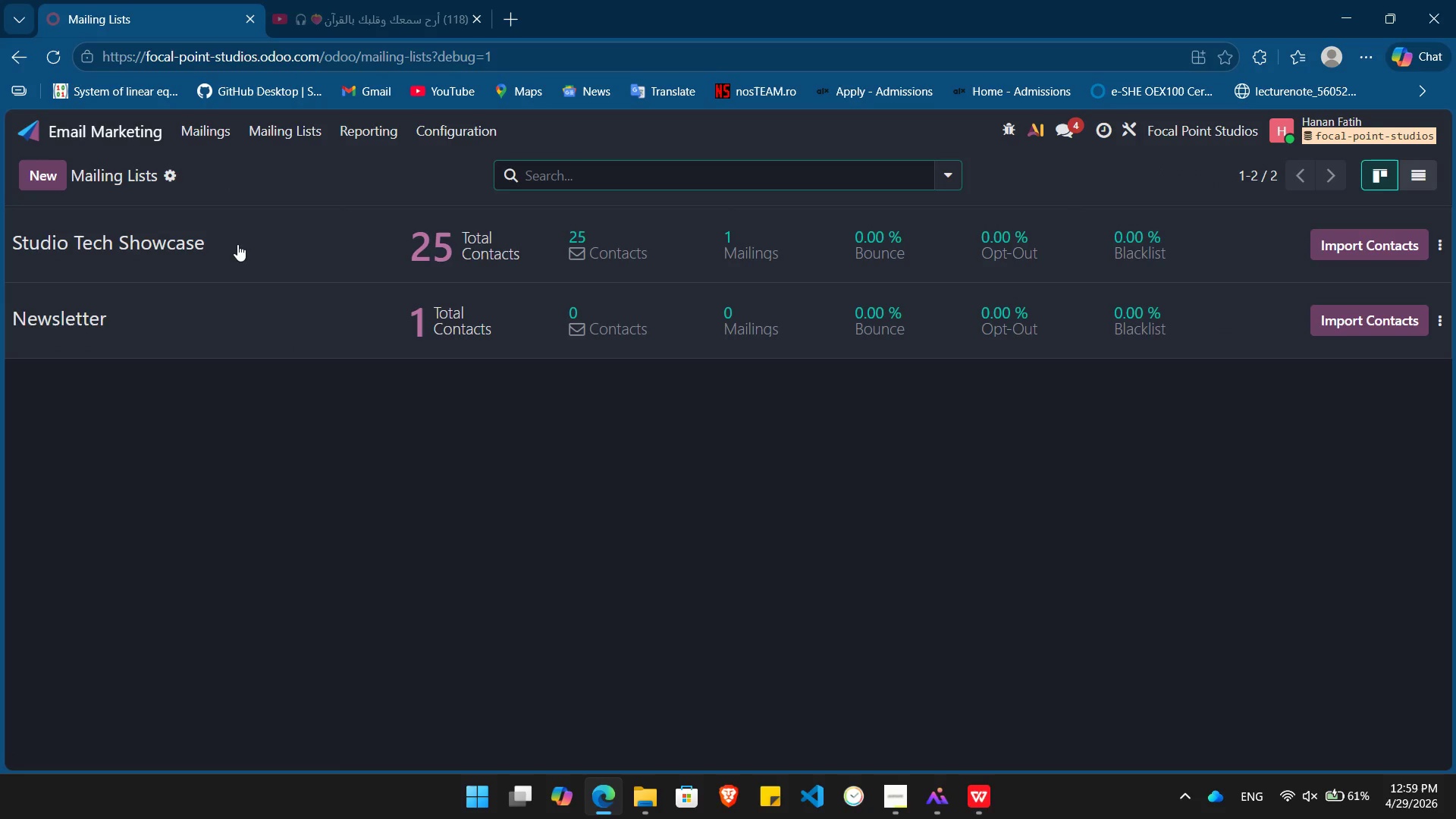 
left_click([237, 244])
 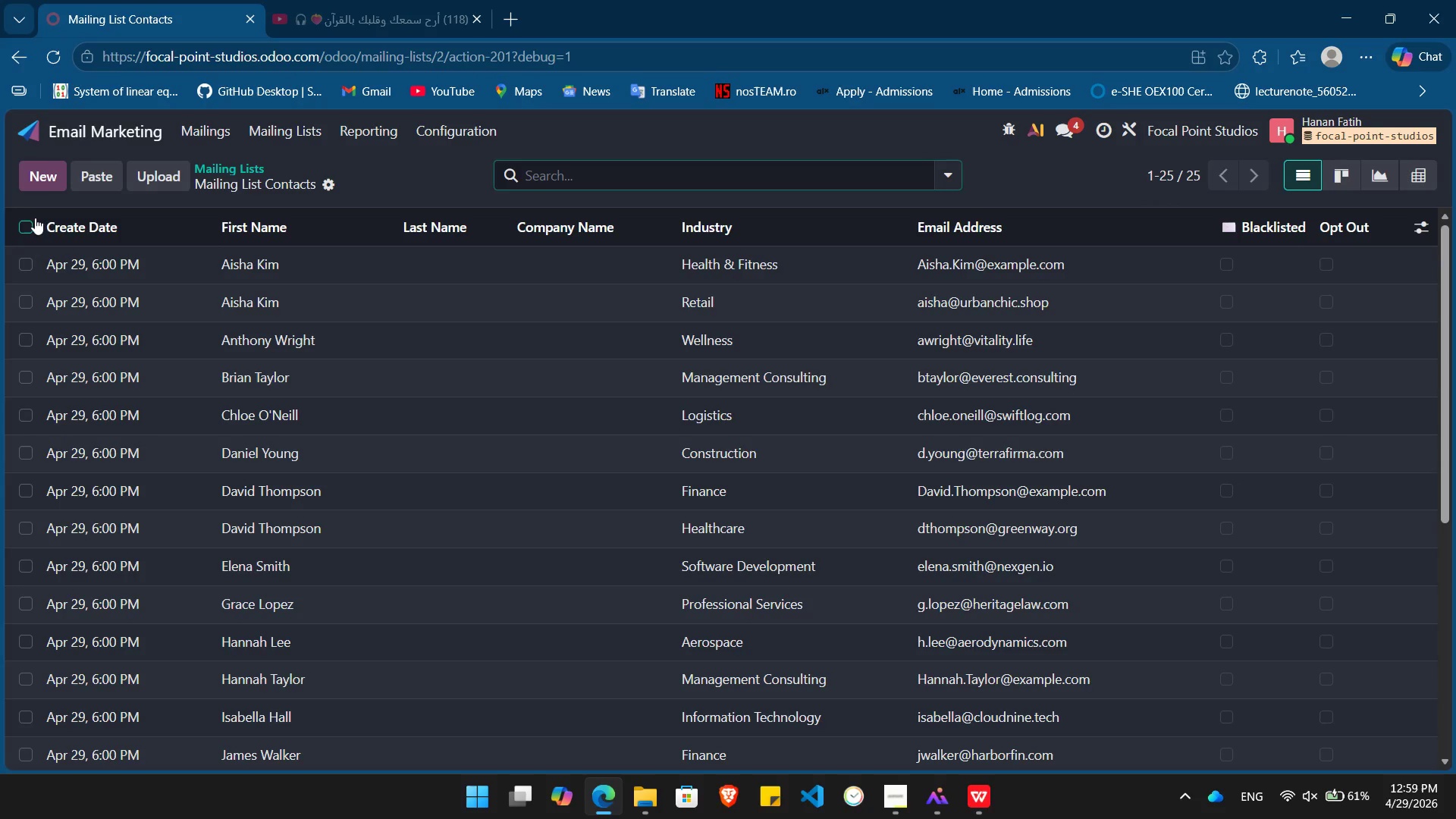 
left_click([30, 220])
 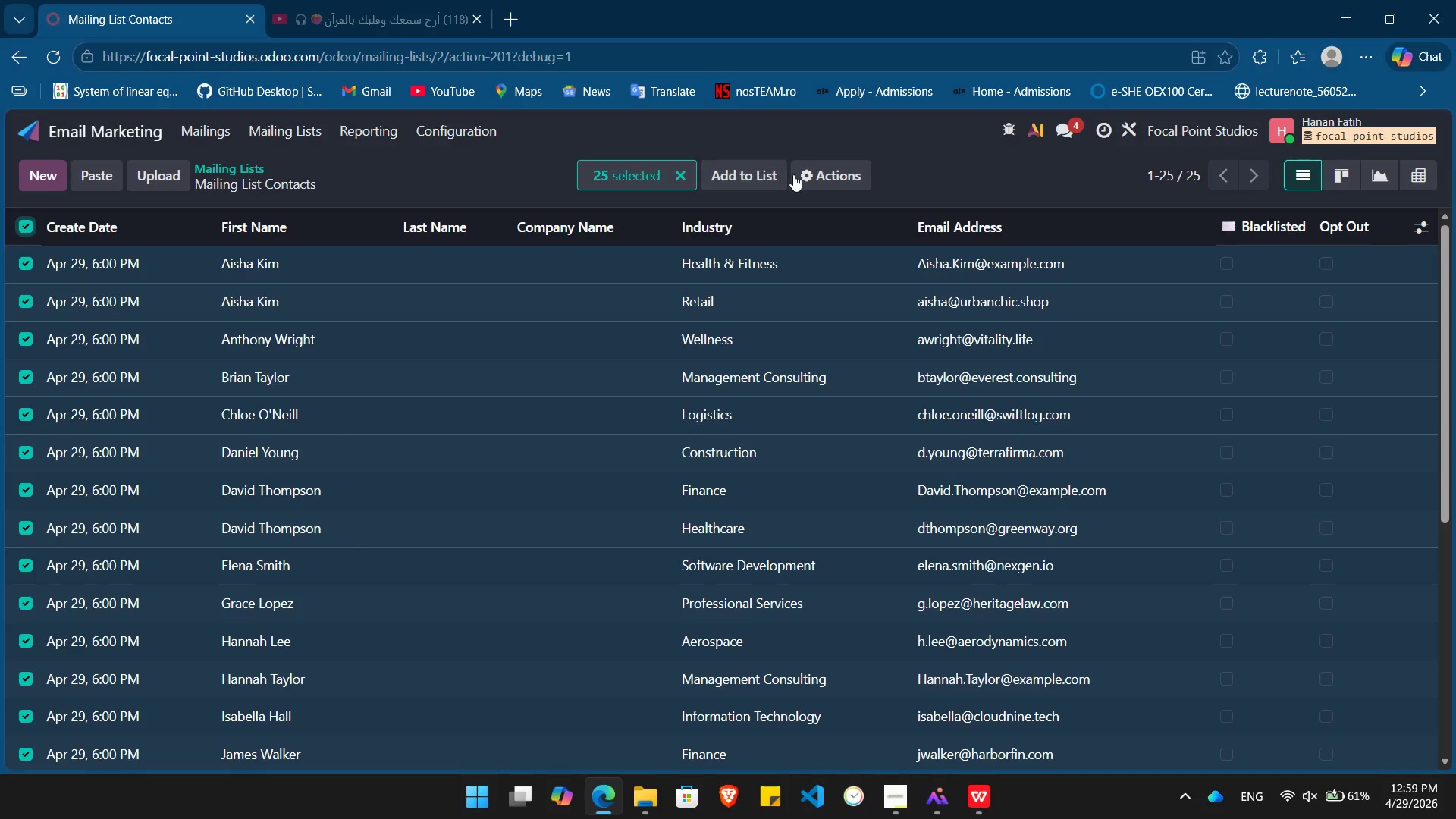 
left_click([817, 174])
 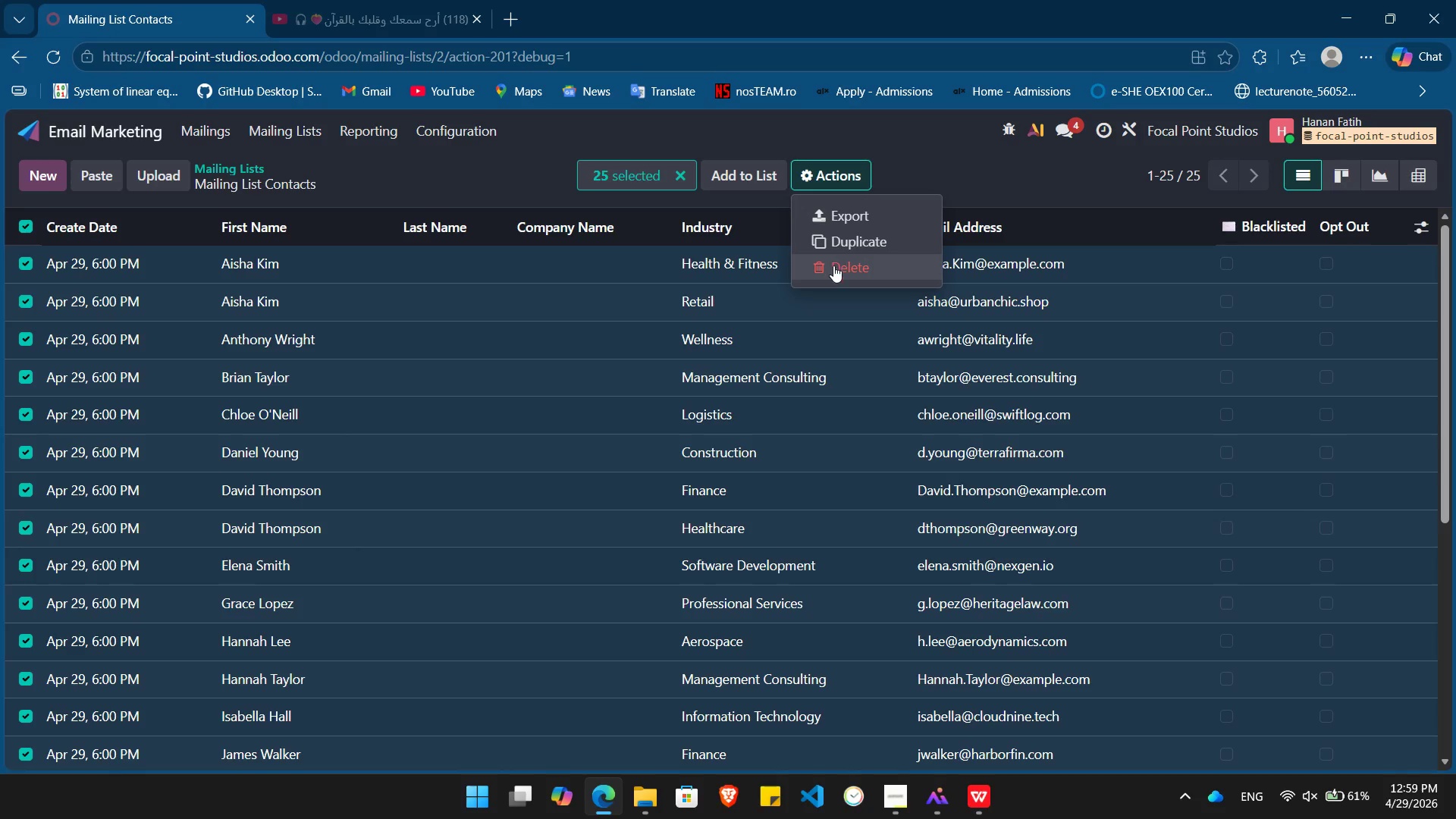 
left_click([834, 271])
 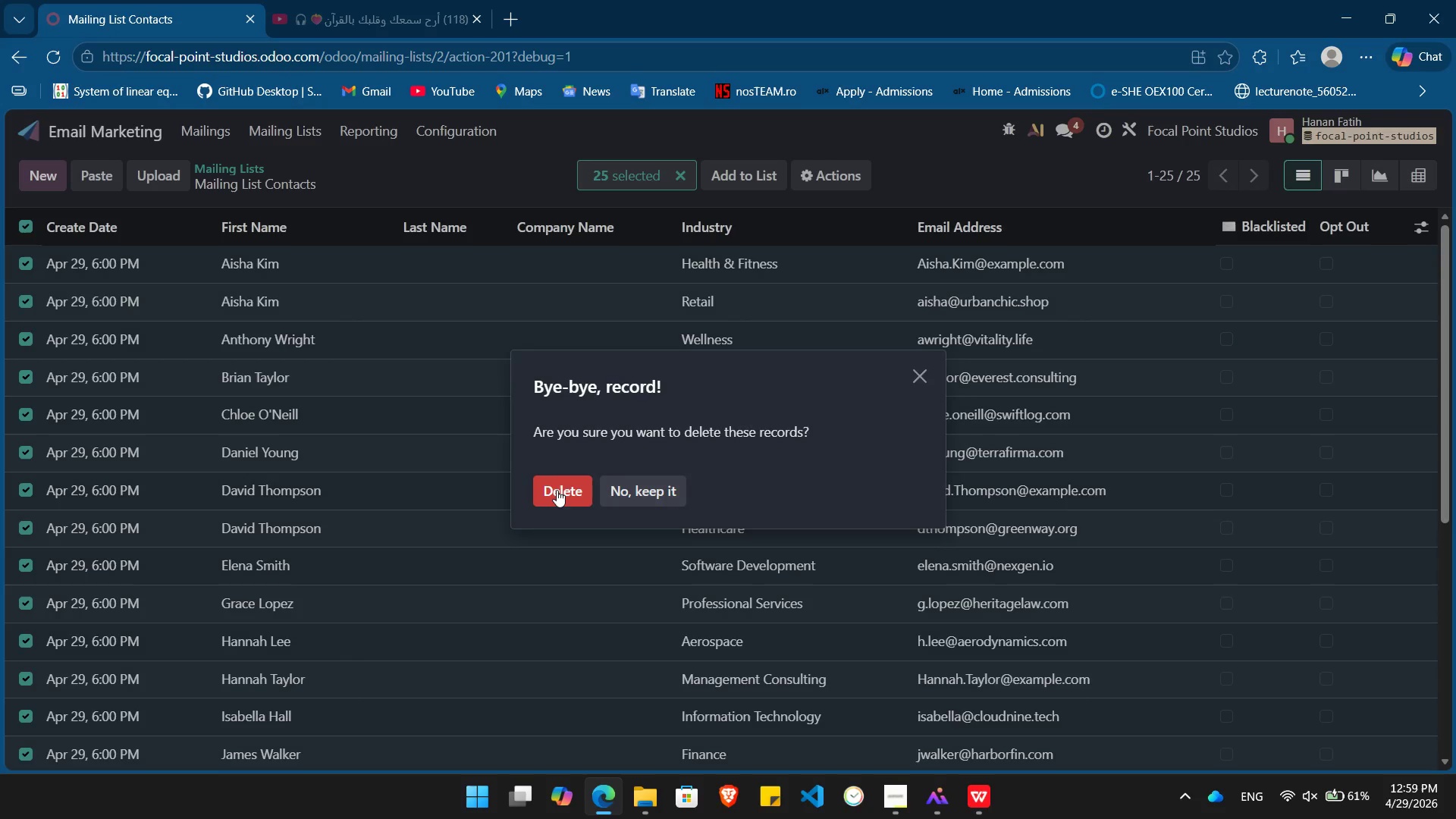 
left_click([560, 489])
 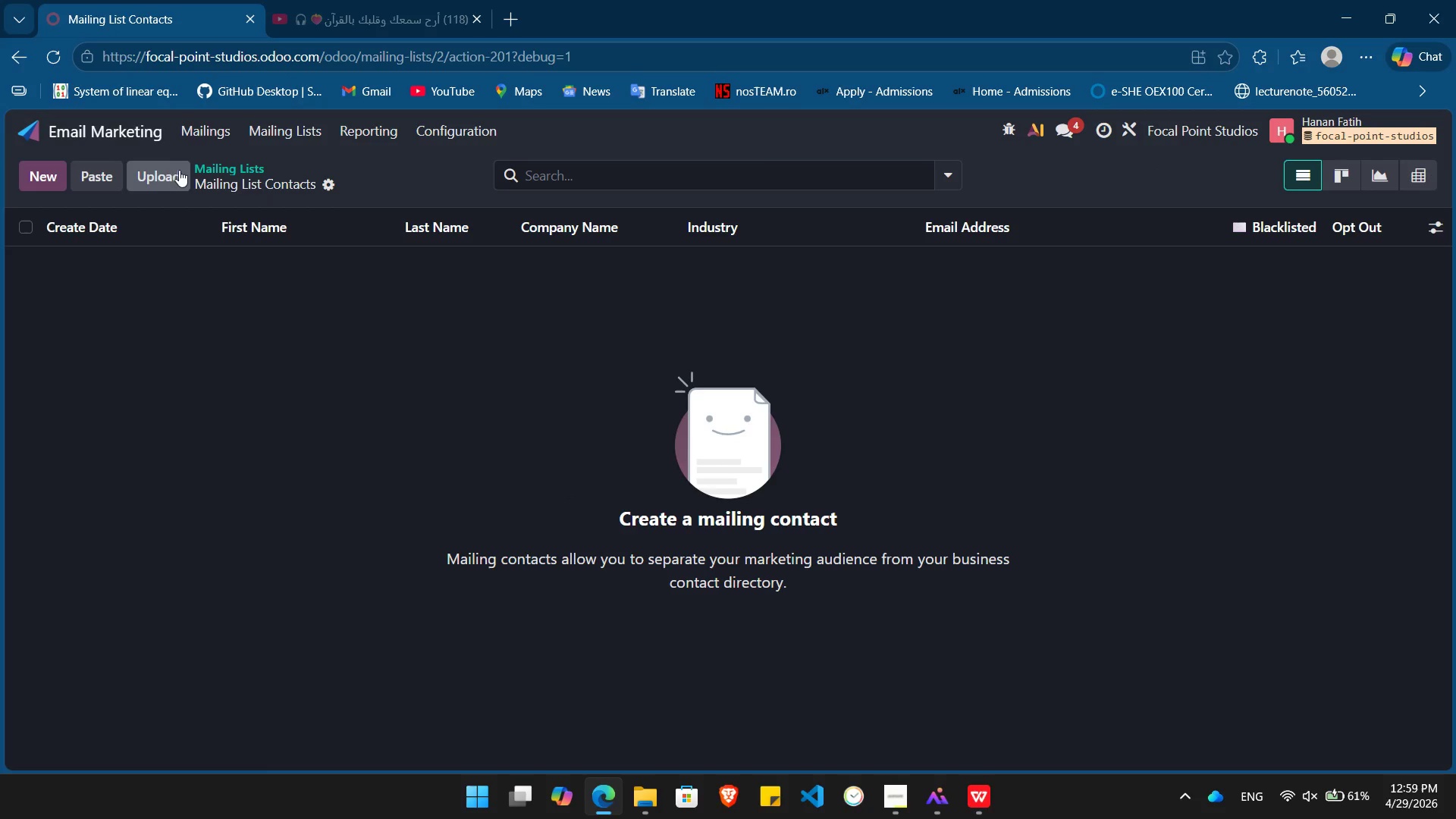 
left_click([164, 167])
 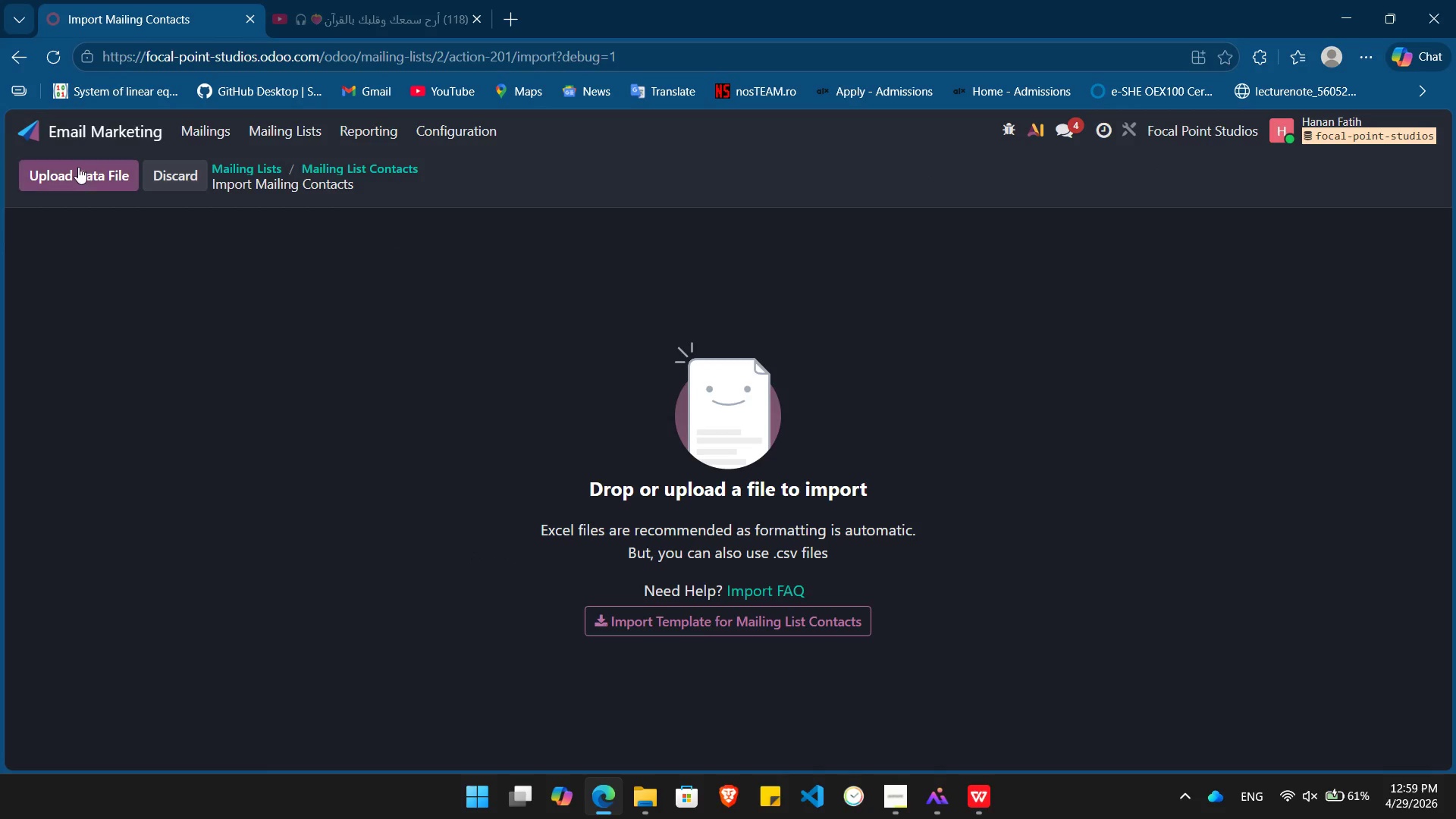 
left_click([77, 166])
 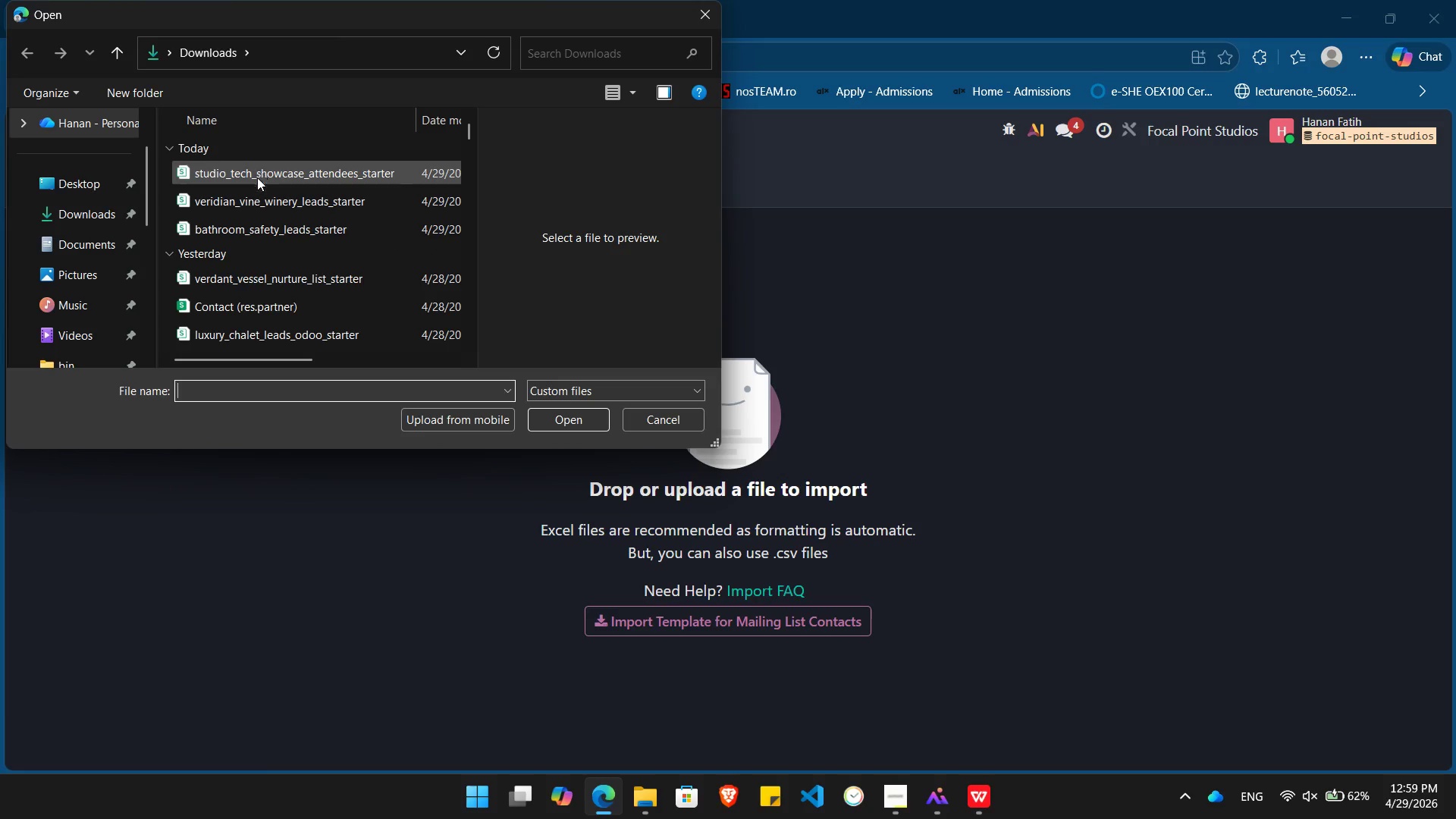 
double_click([261, 178])
 